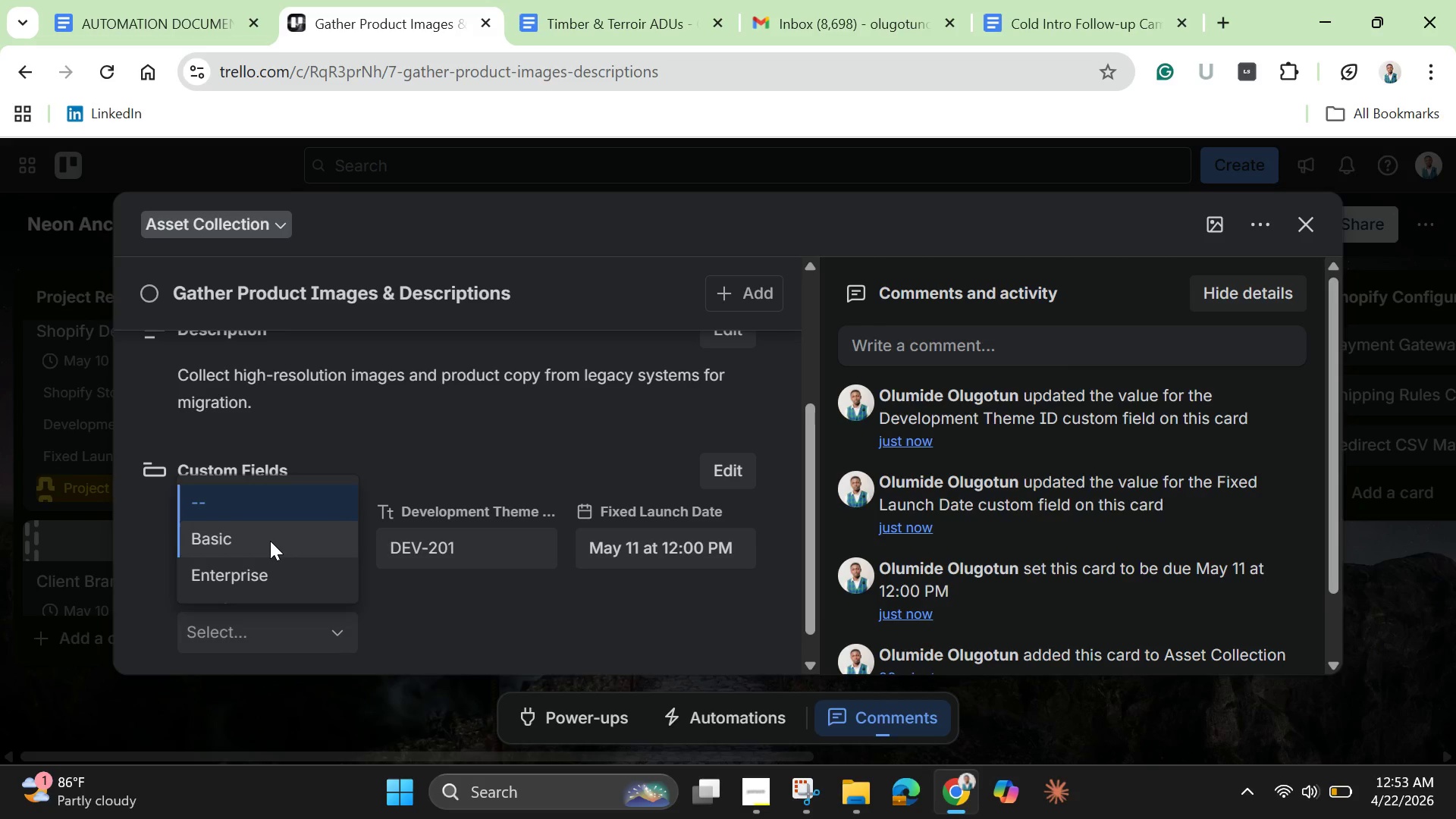 
left_click([270, 541])
 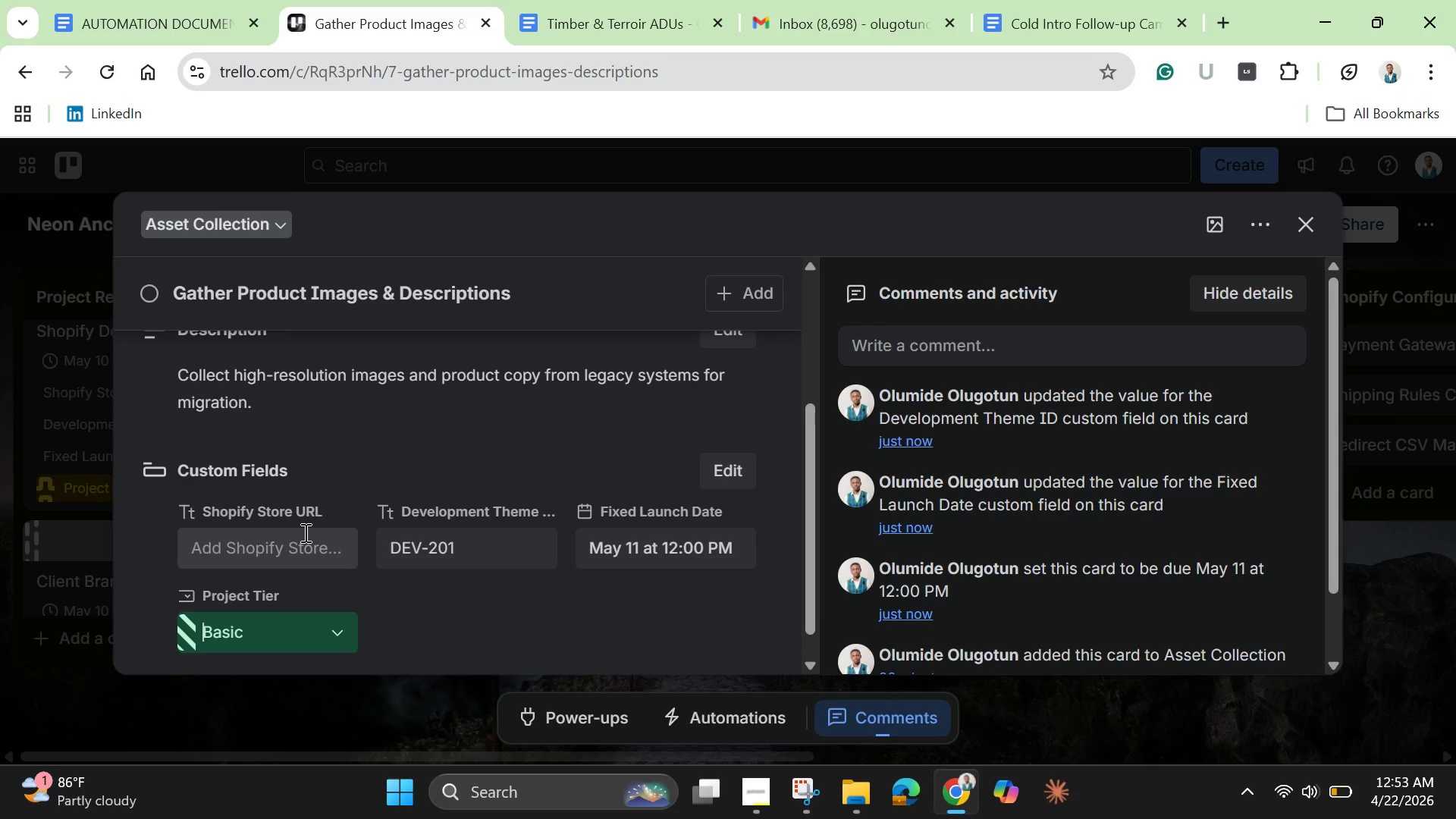 
left_click([304, 532])
 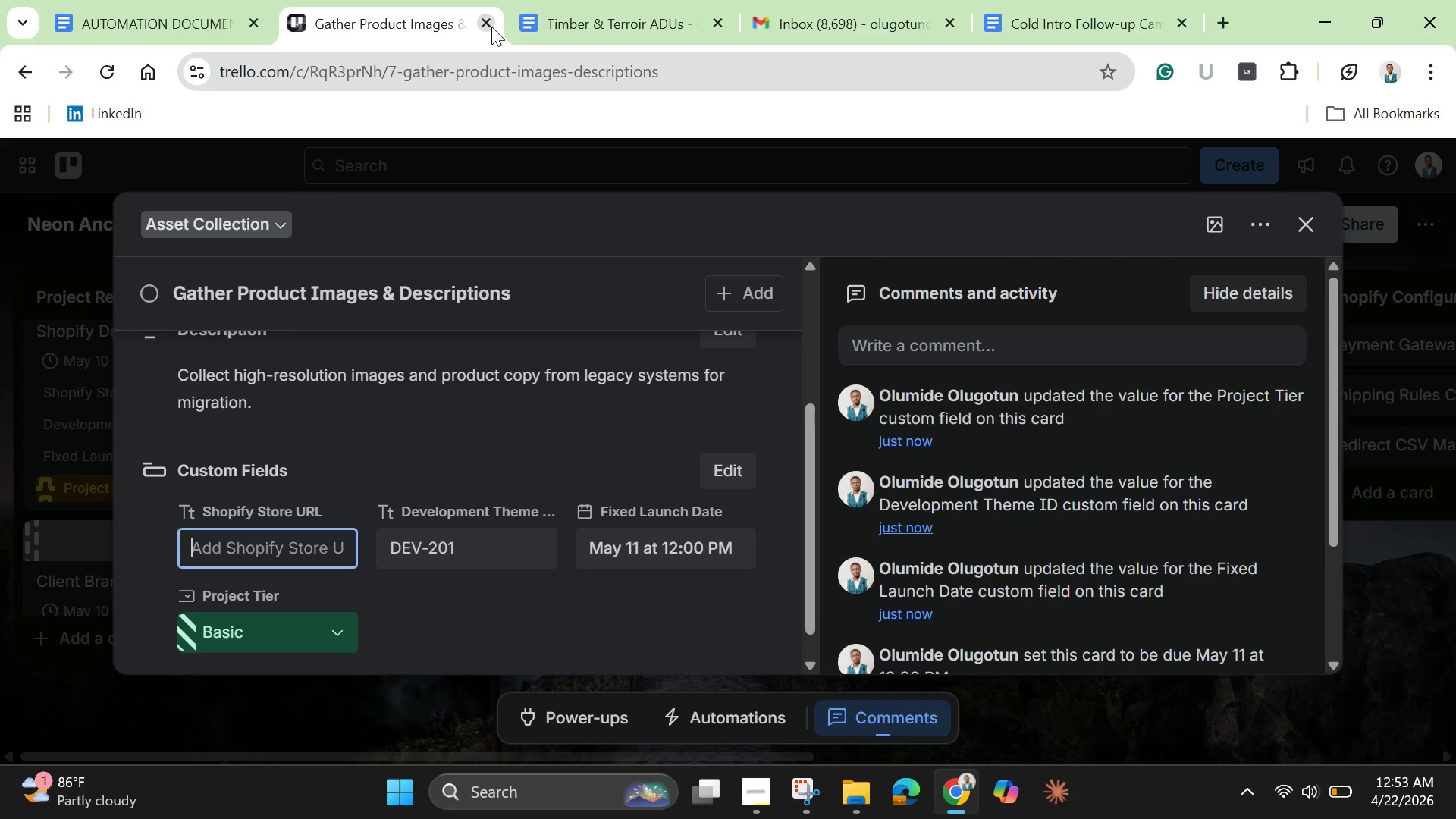 
wait(6.19)
 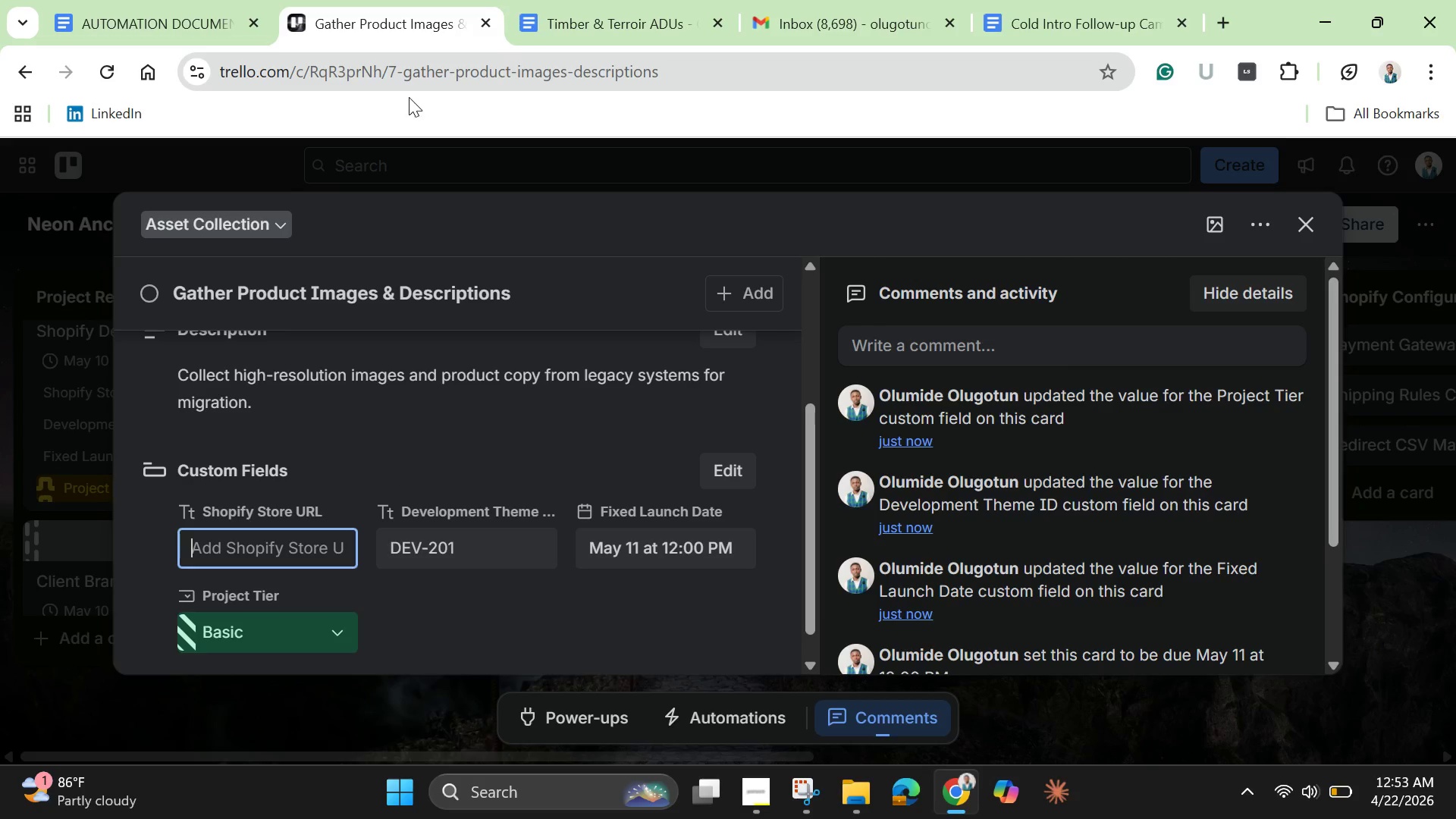 
left_click([585, 18])
 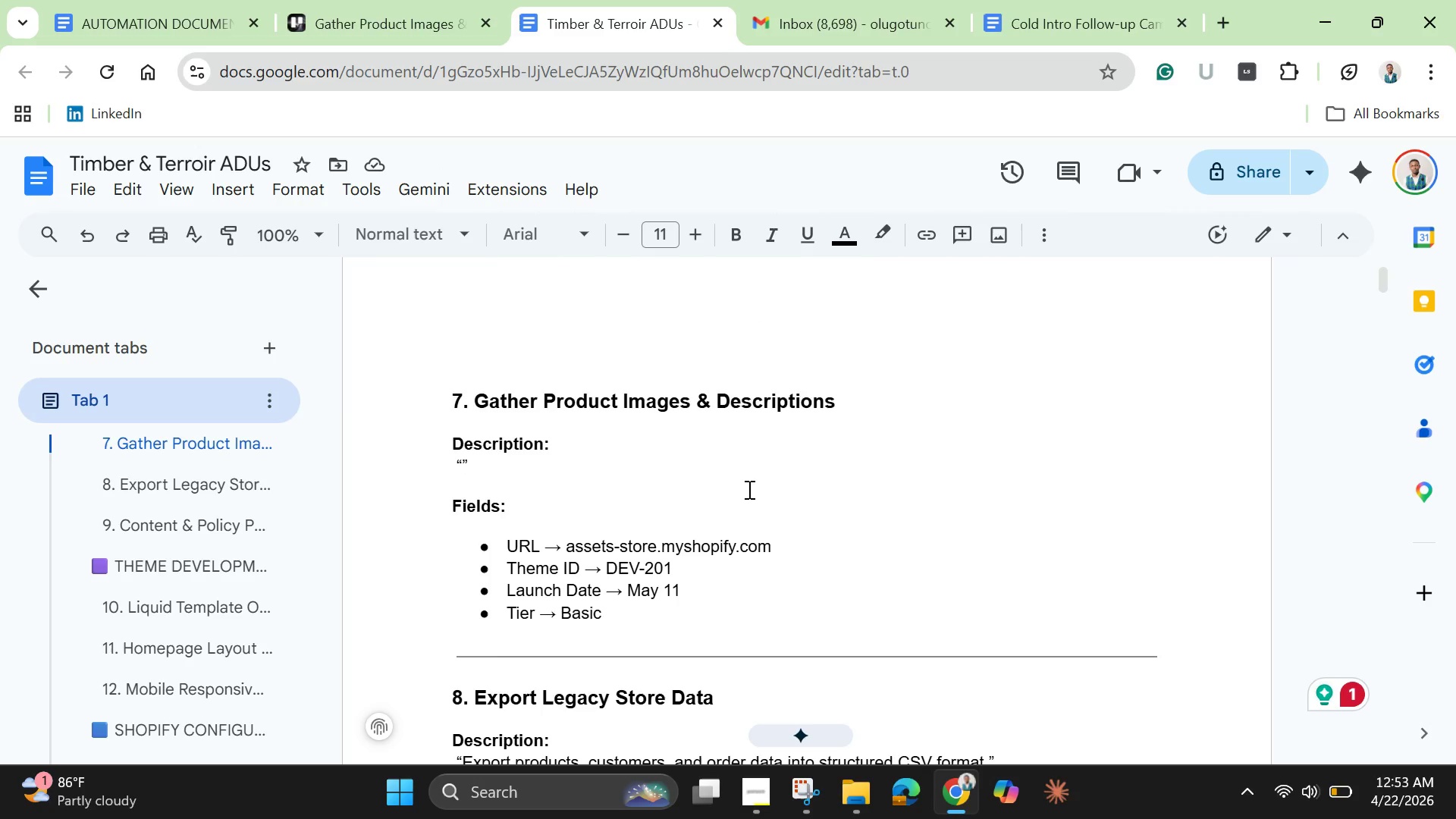 
scroll: coordinate [748, 489], scroll_direction: down, amount: 1.0
 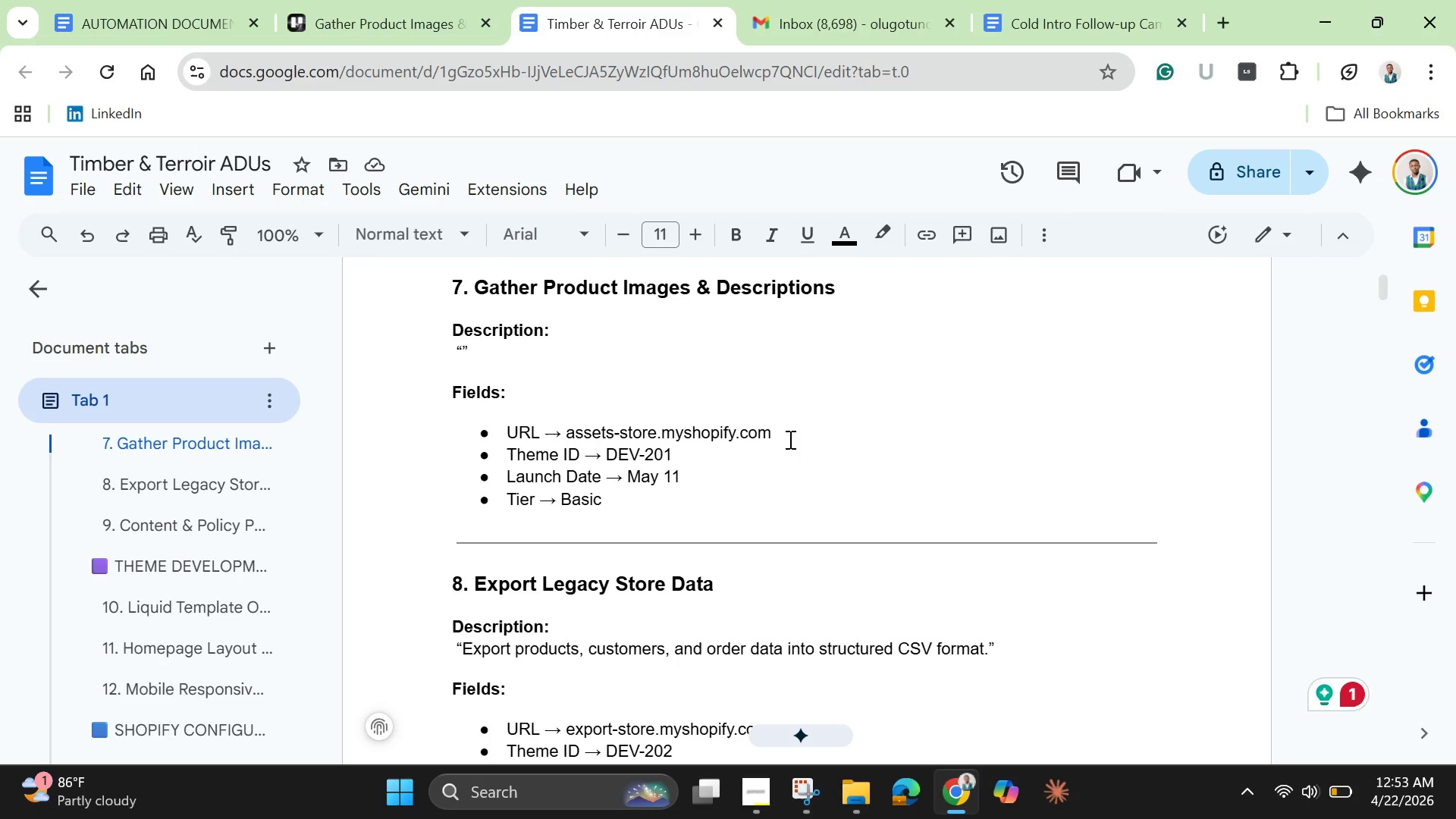 
left_click([789, 436])
 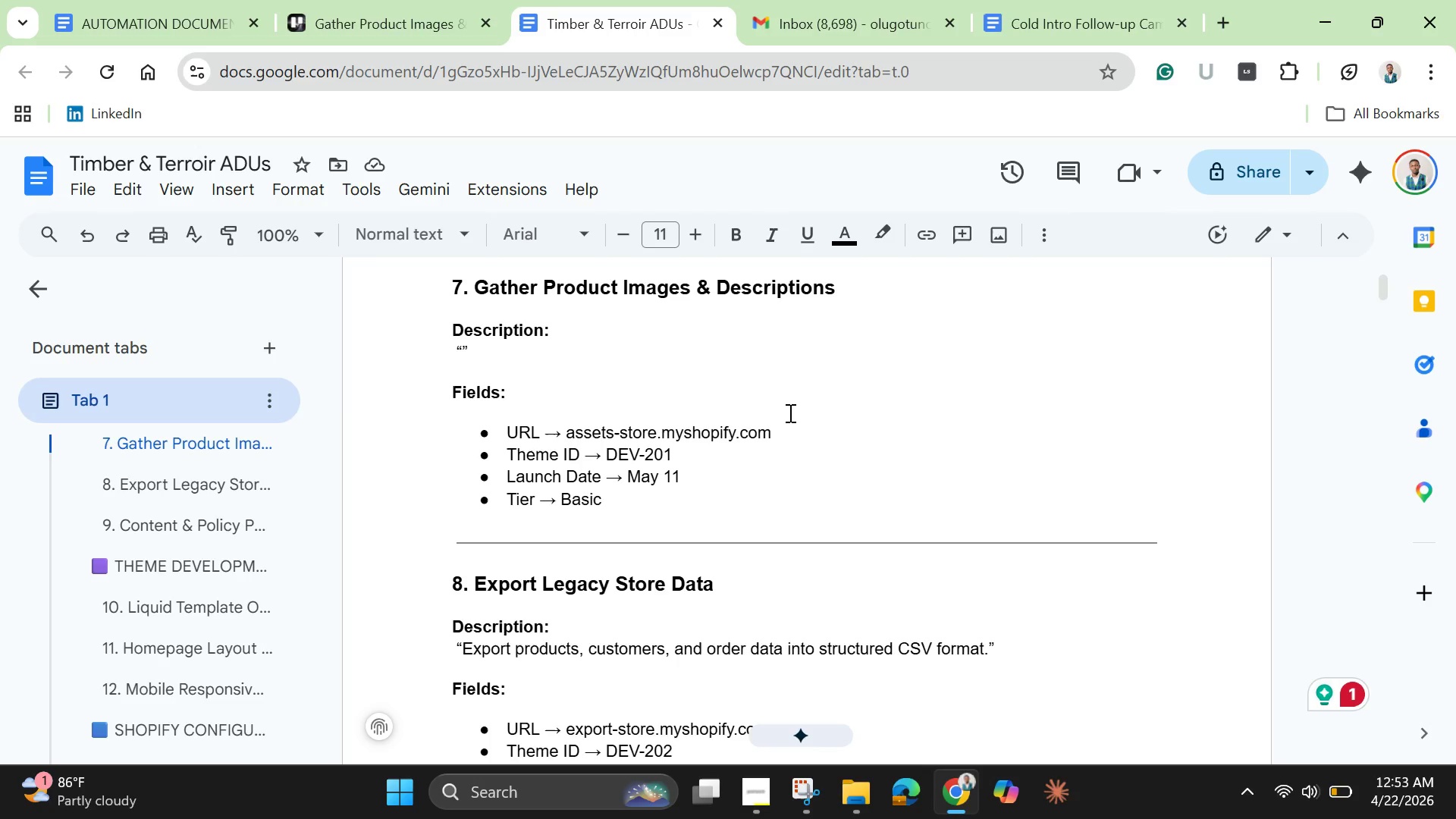 
key(Enter)
 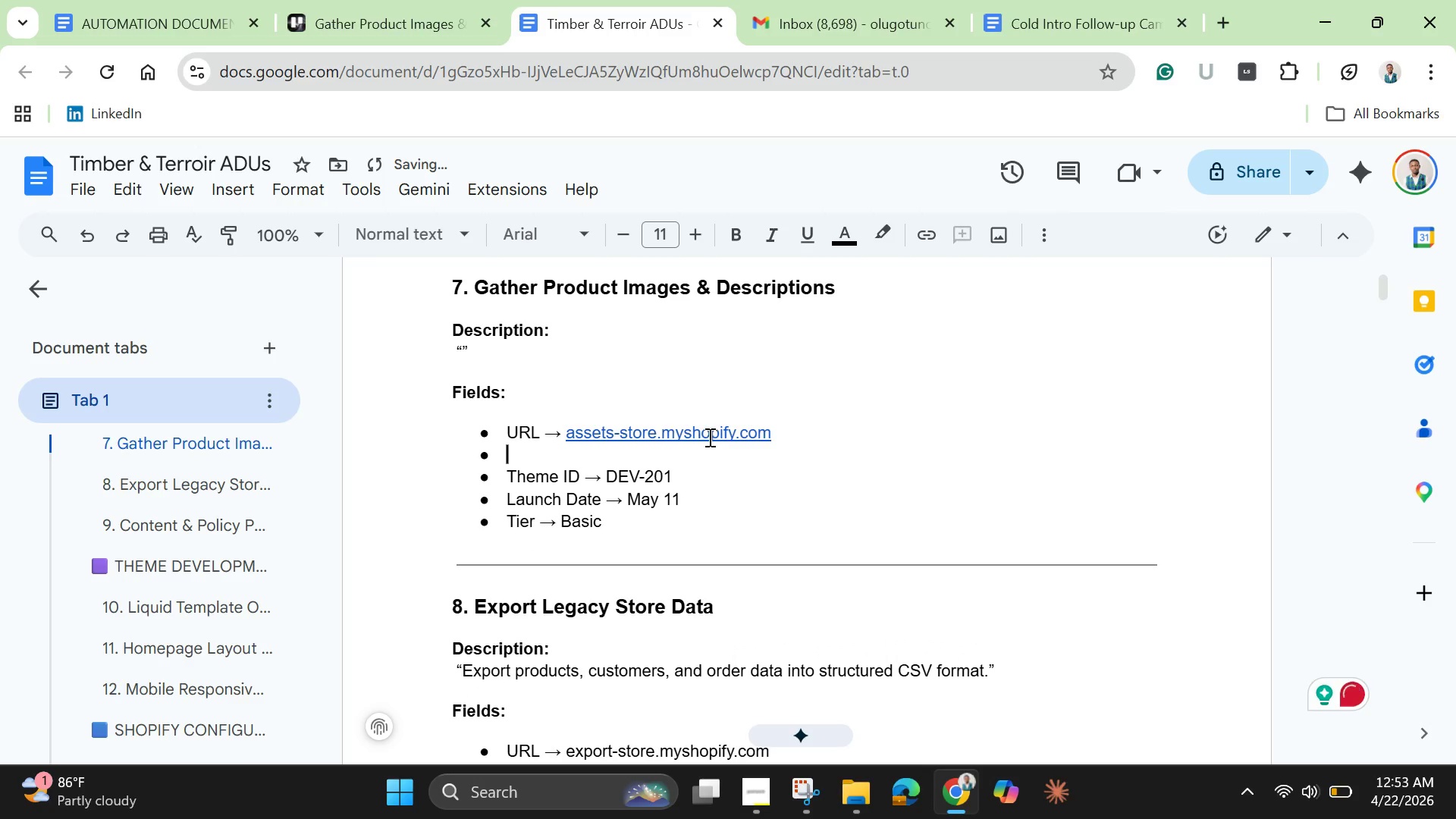 
left_click([708, 437])
 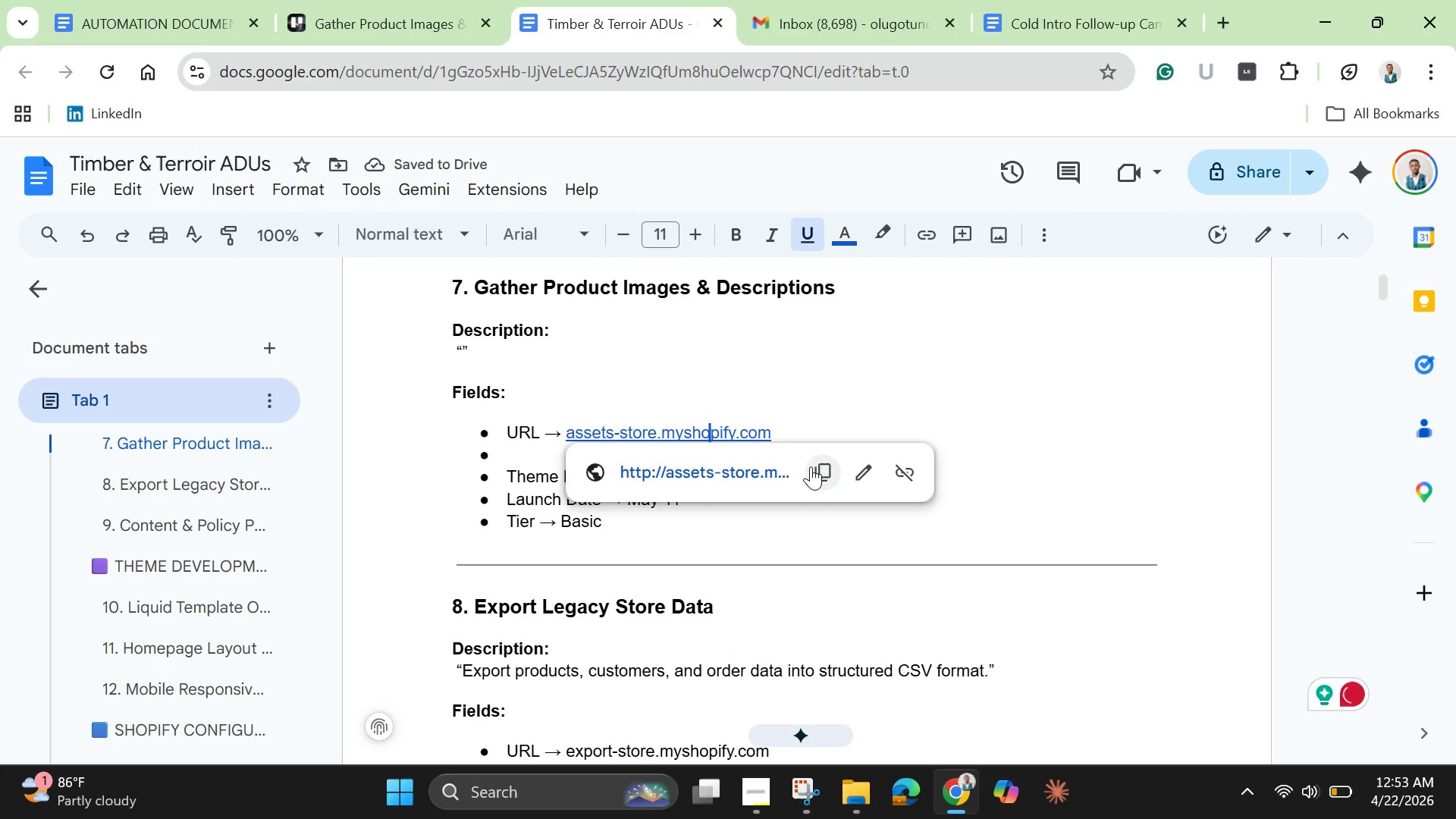 
left_click([819, 463])
 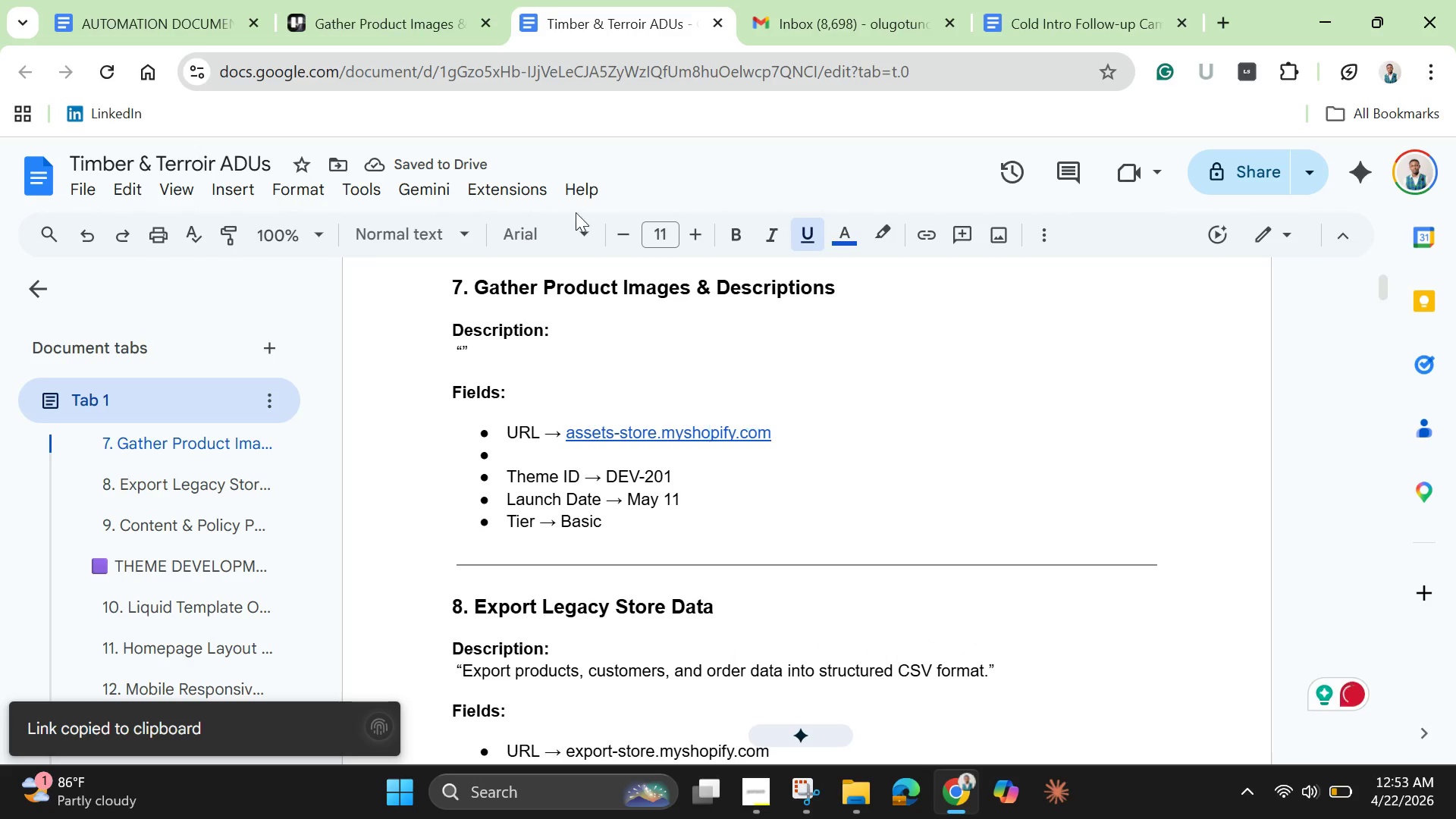 
mouse_move([334, 11])
 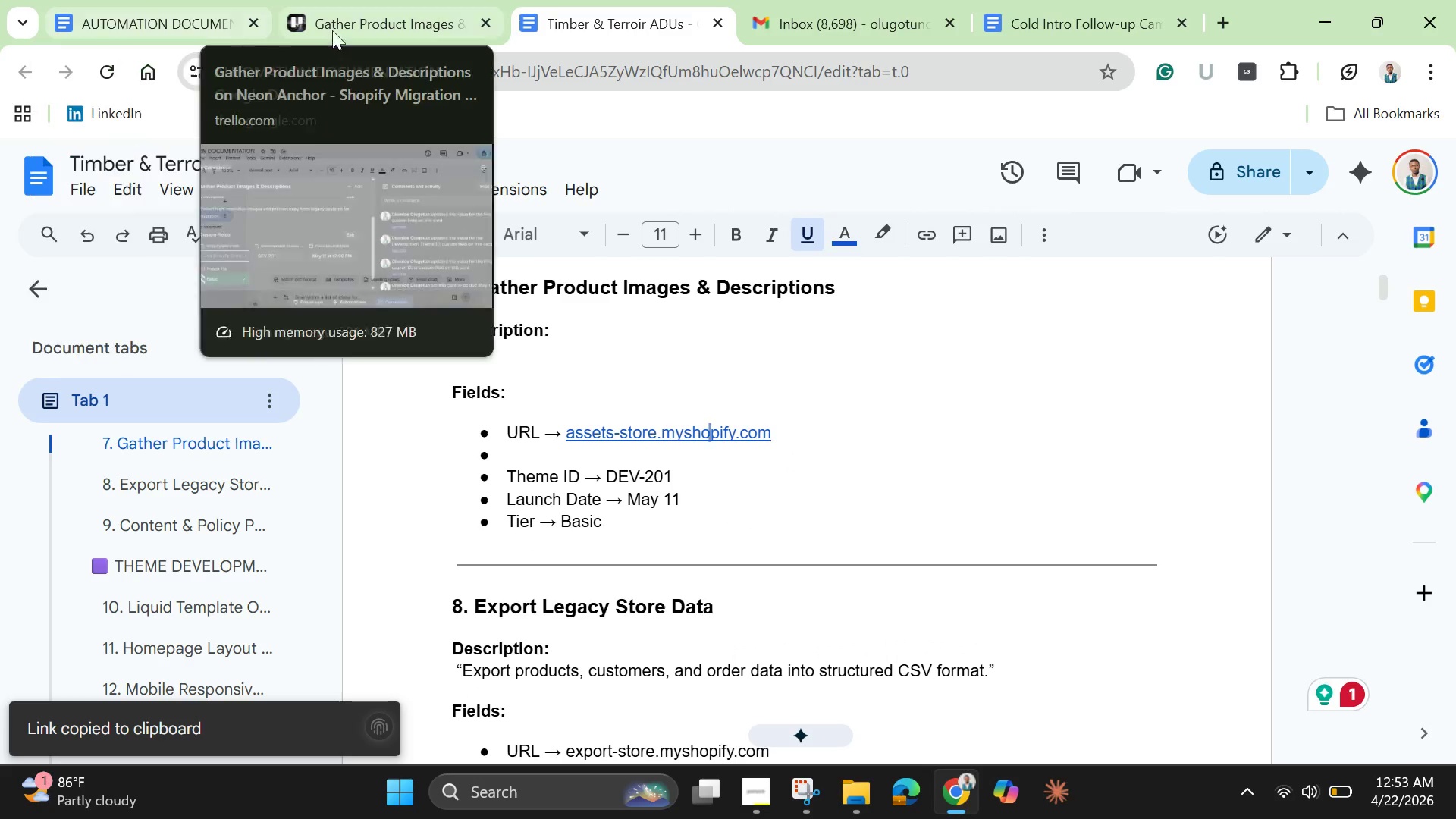 
left_click([340, 27])
 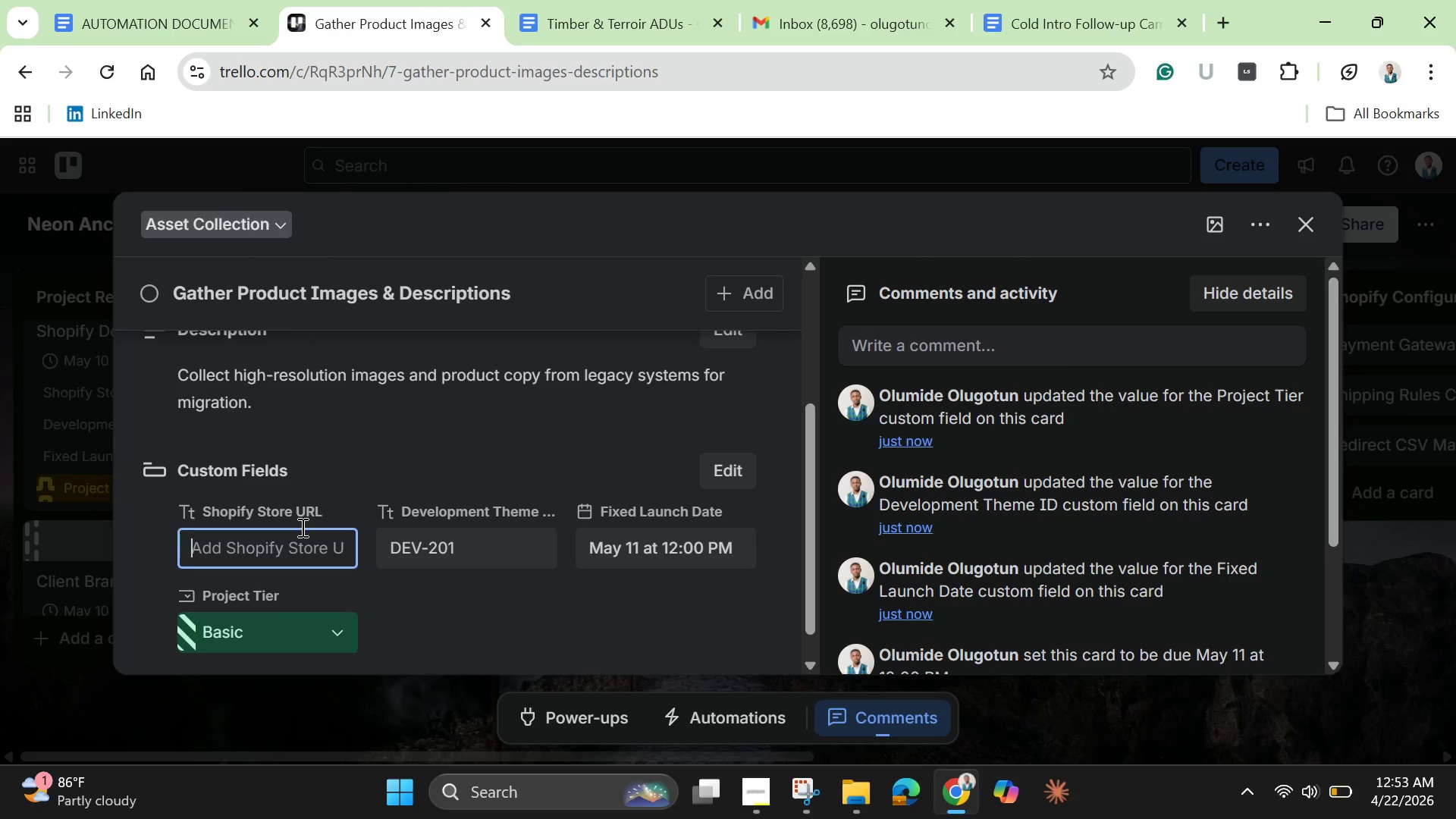 
key(Control+V)
 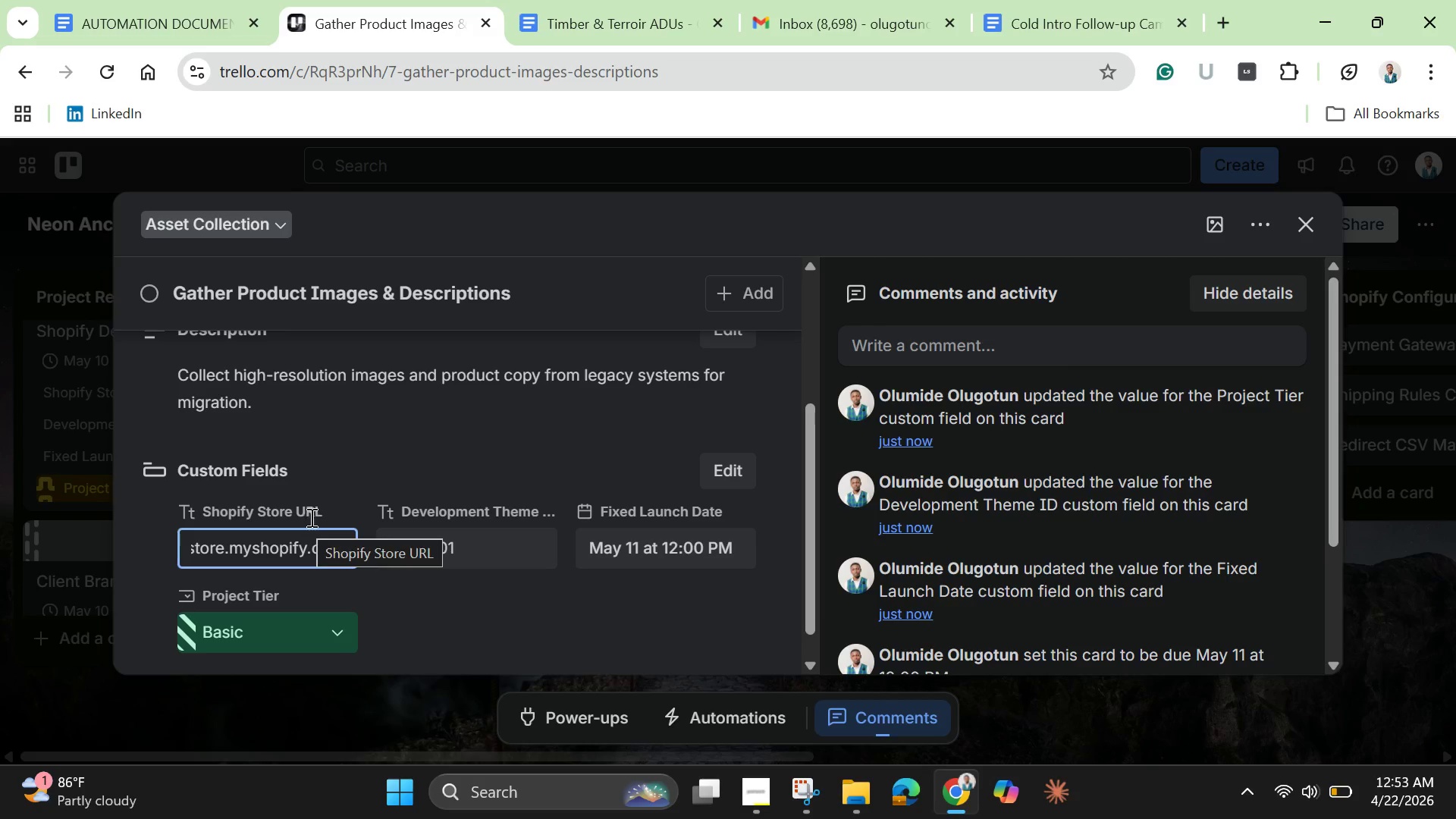 
key(Enter)
 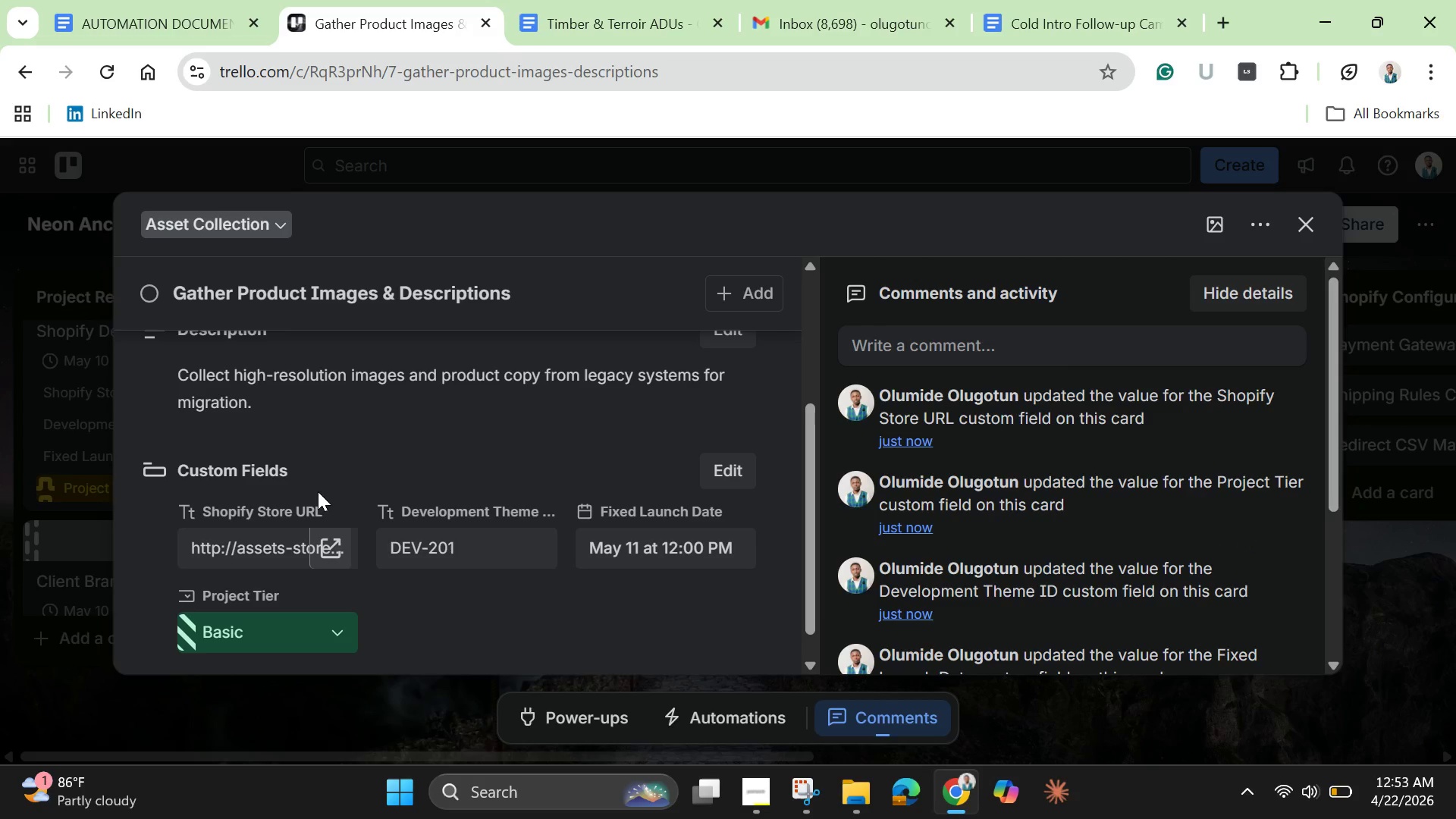 
wait(9.47)
 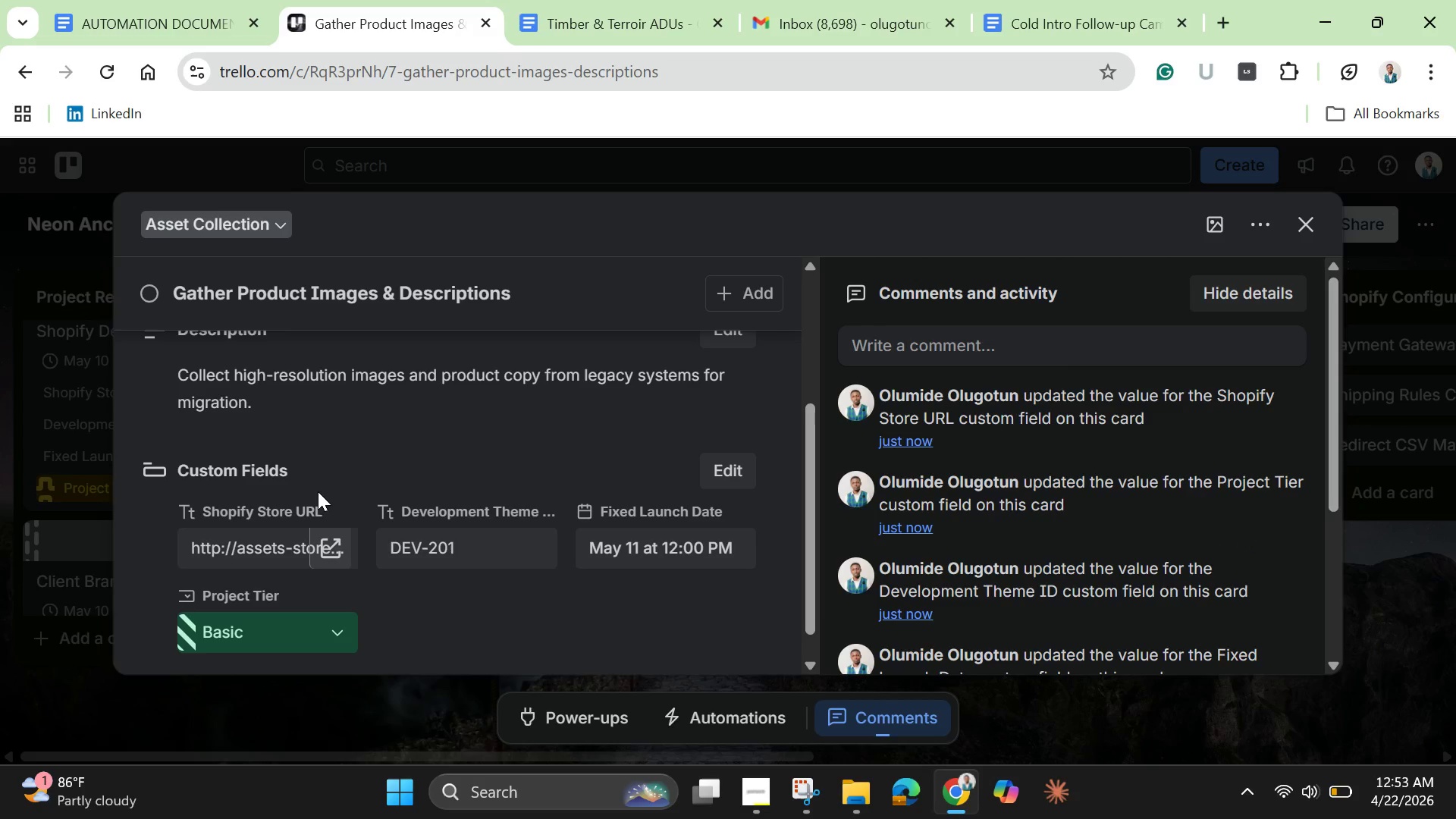 
scroll: coordinate [307, 477], scroll_direction: down, amount: 1.0
 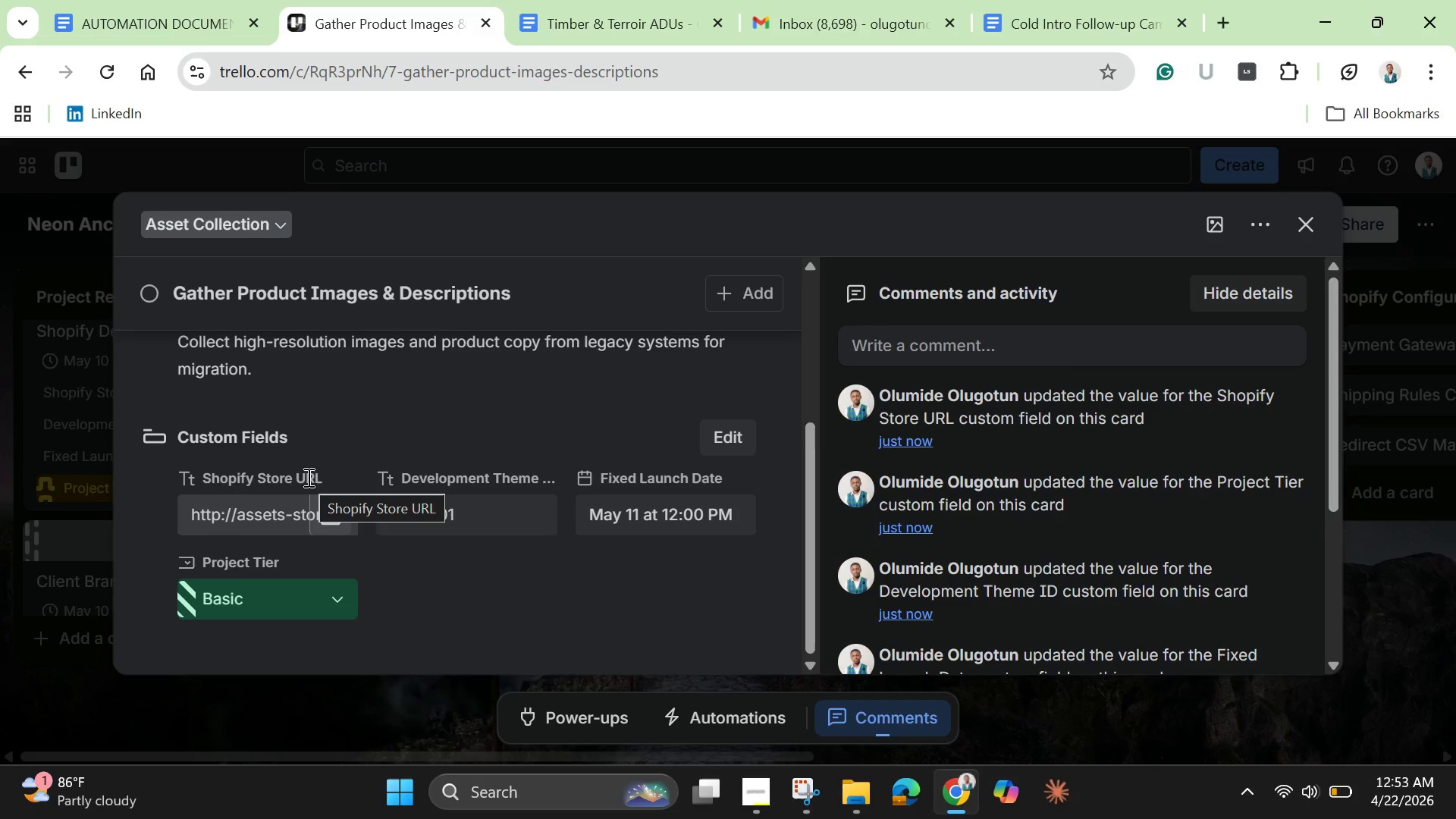 
wait(23.74)
 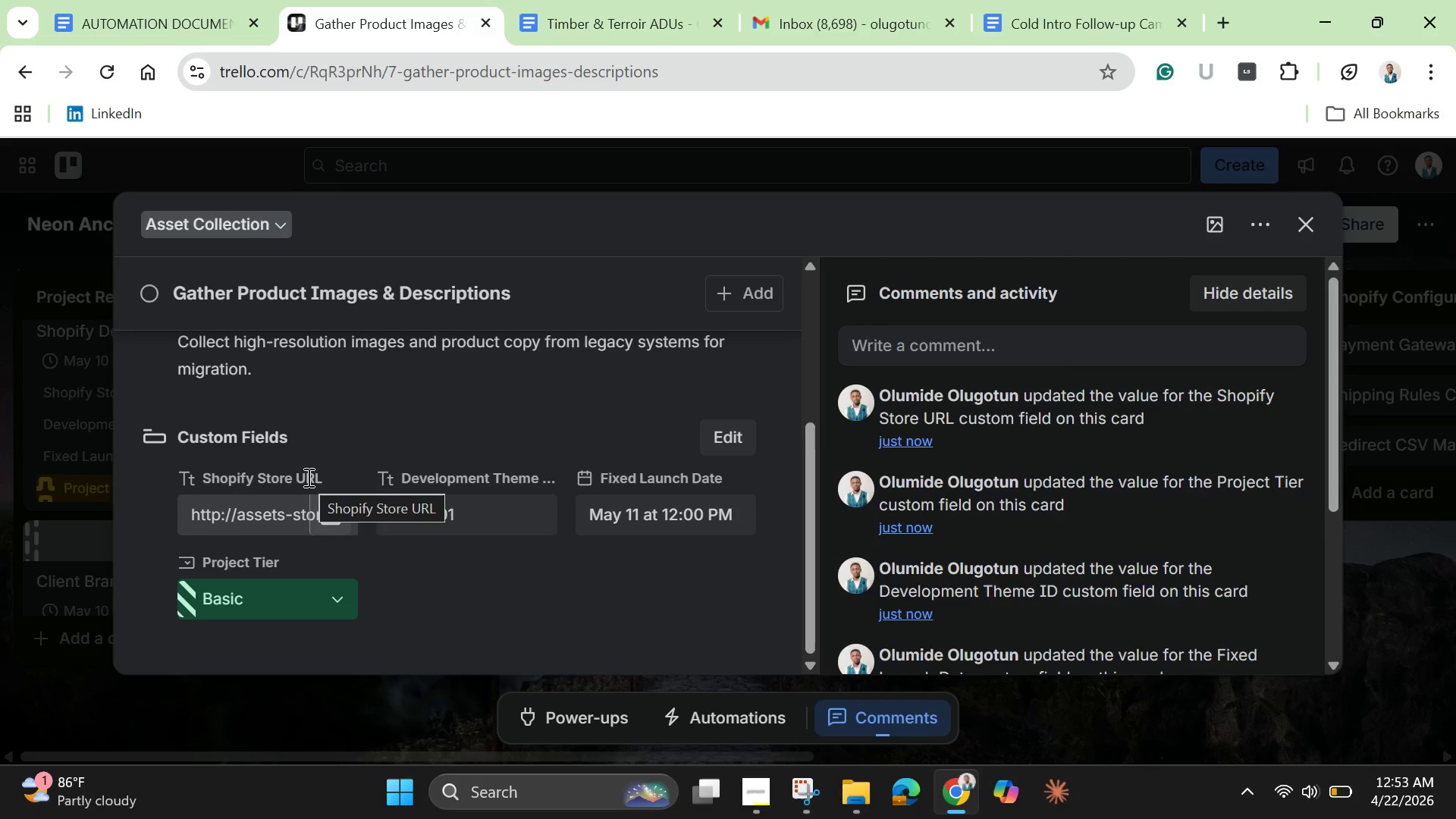 
left_click([499, 604])
 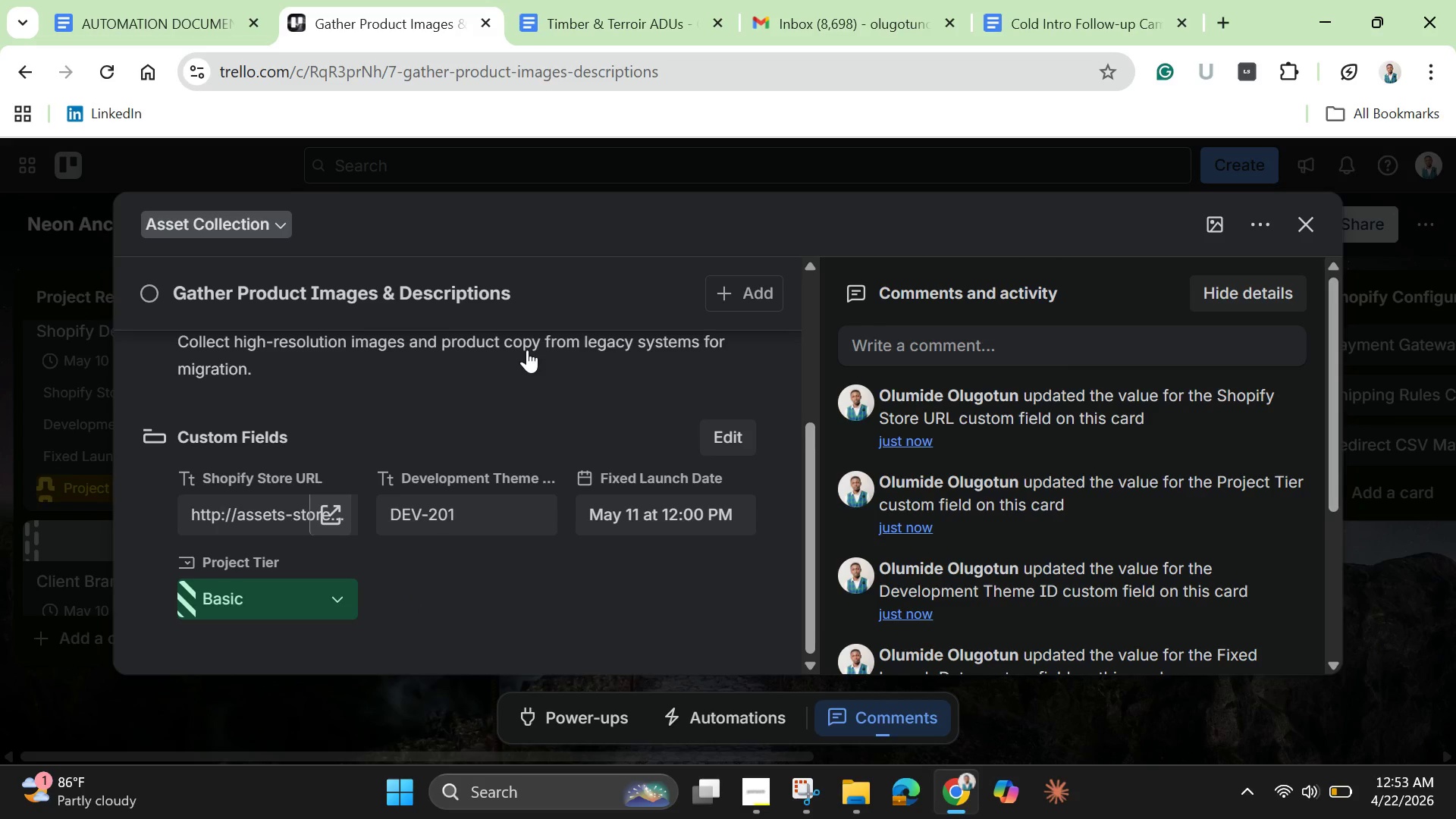 
scroll: coordinate [527, 350], scroll_direction: up, amount: 3.0
 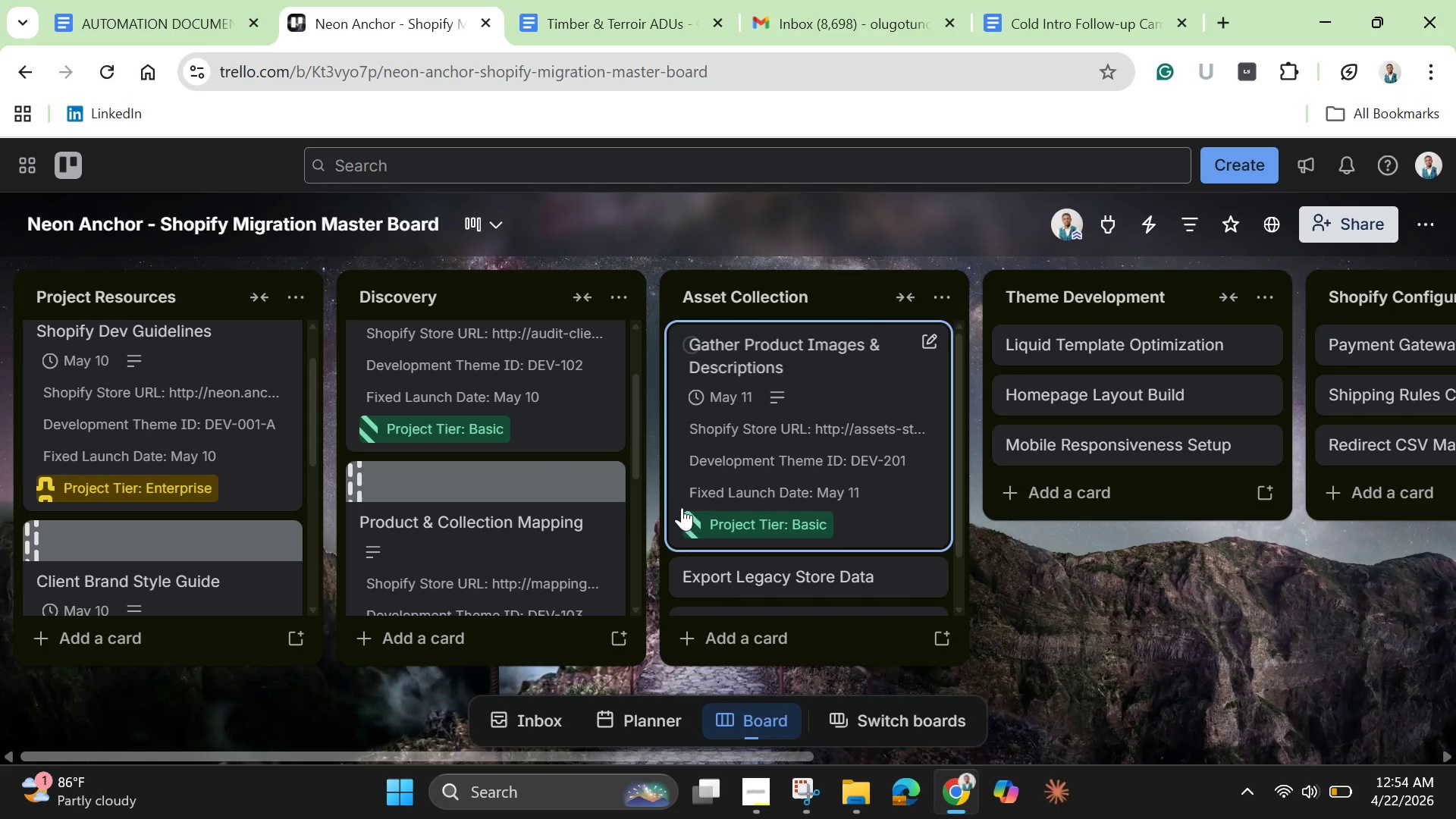 
mouse_move([836, 407])
 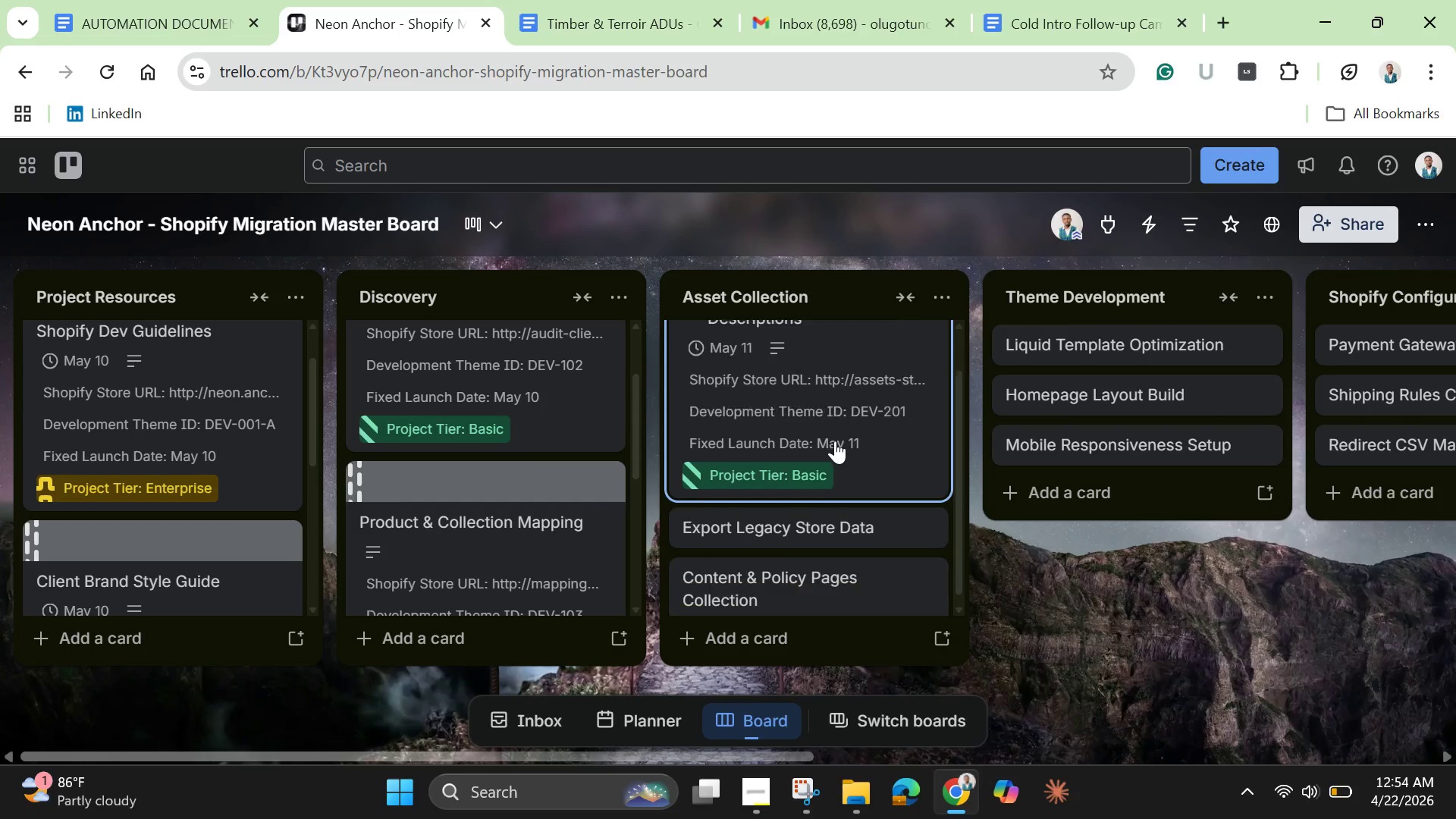 
scroll: coordinate [835, 439], scroll_direction: down, amount: 1.0
 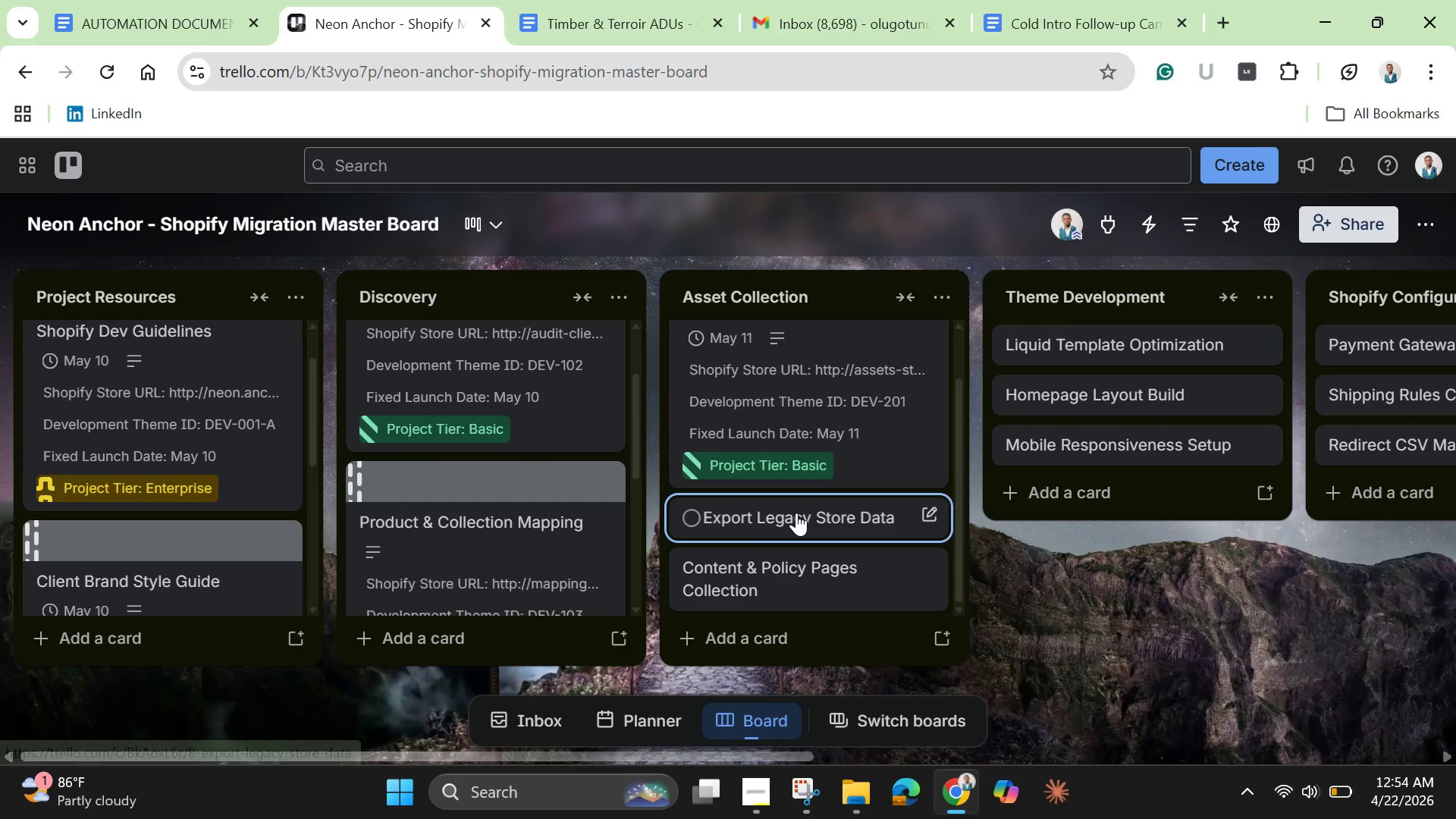 
left_click([796, 513])
 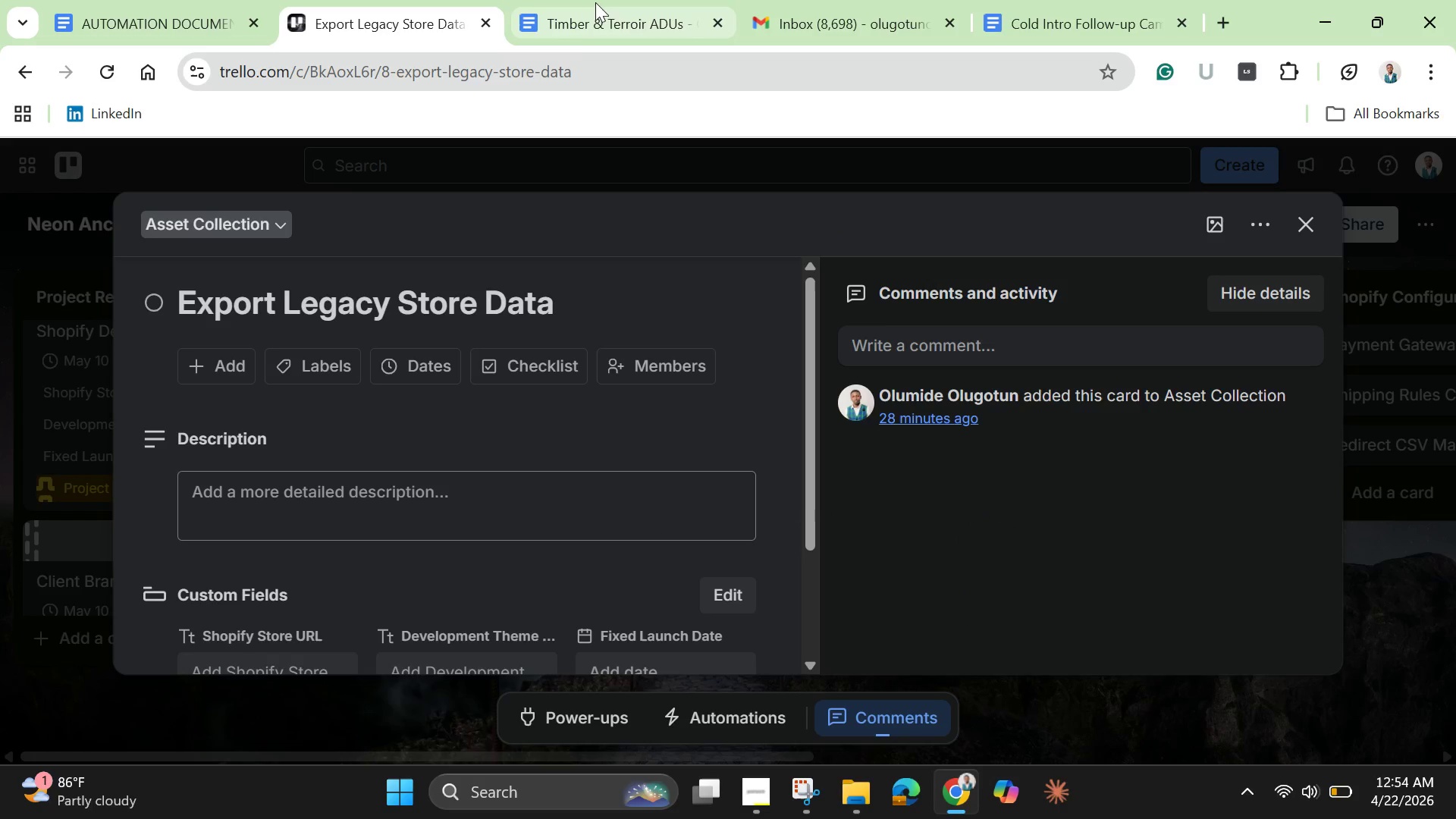 
left_click([598, 5])
 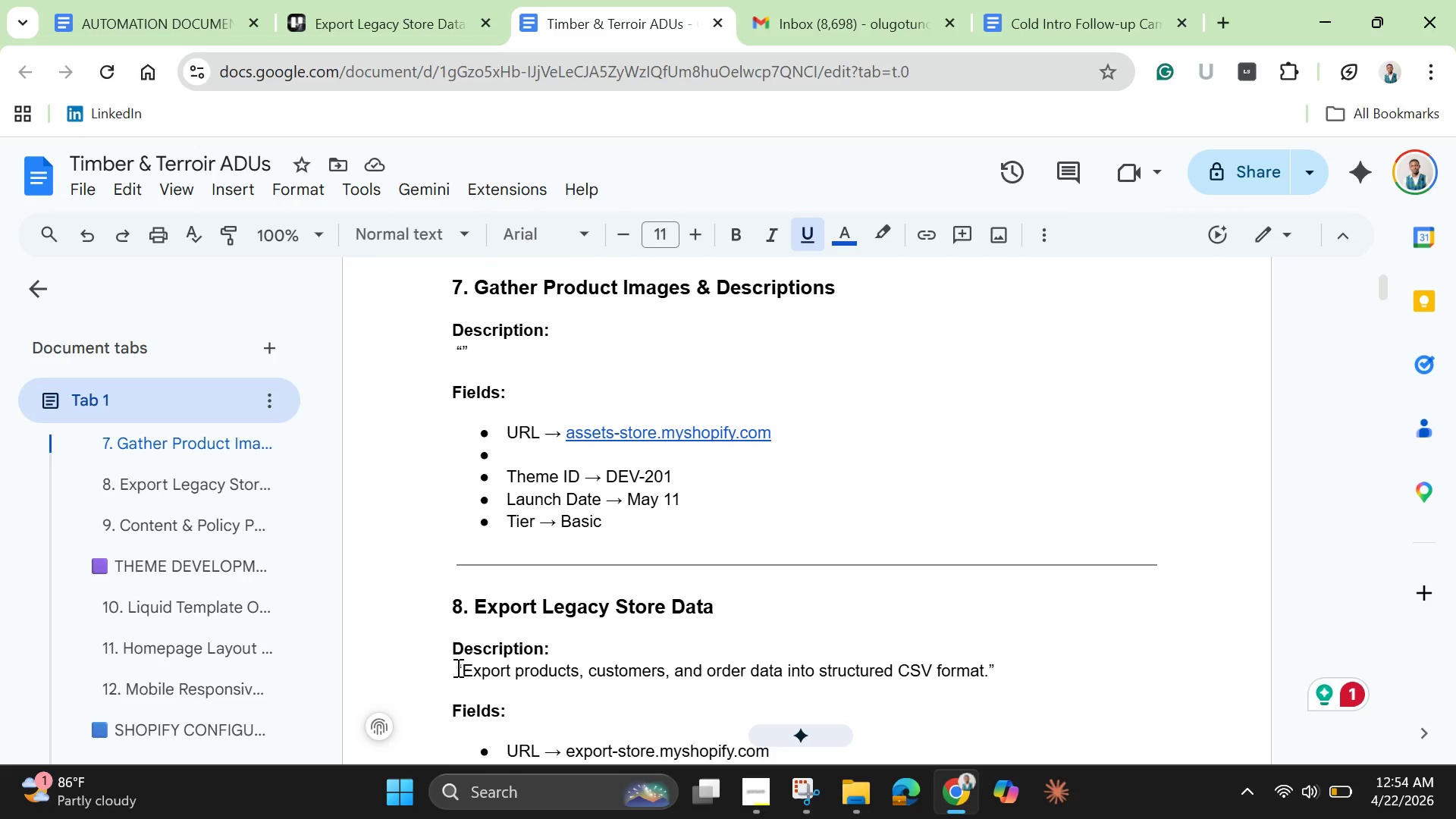 
left_click_drag(start_coordinate=[462, 666], to_coordinate=[990, 676])
 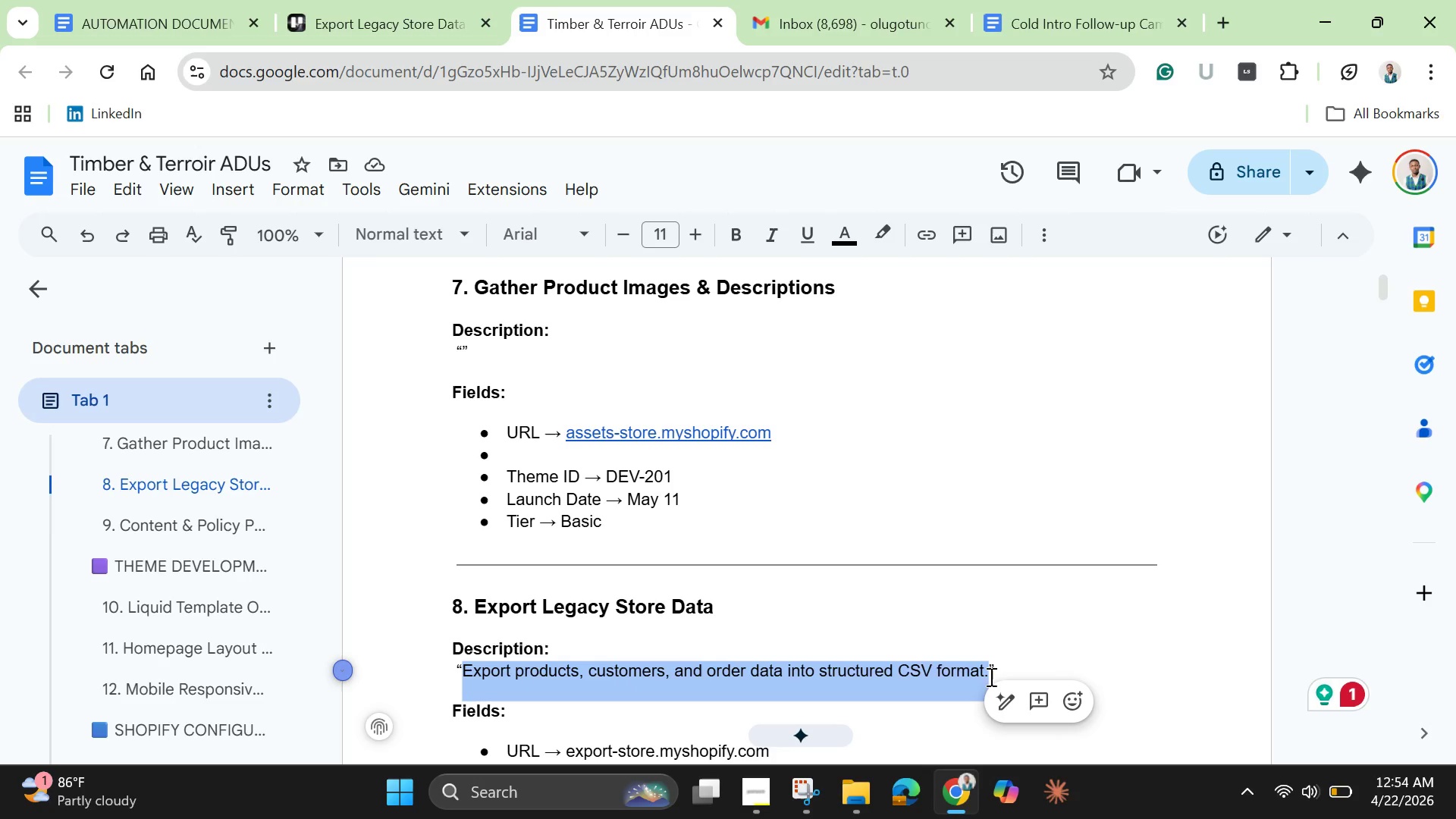 
key(Control+C)
 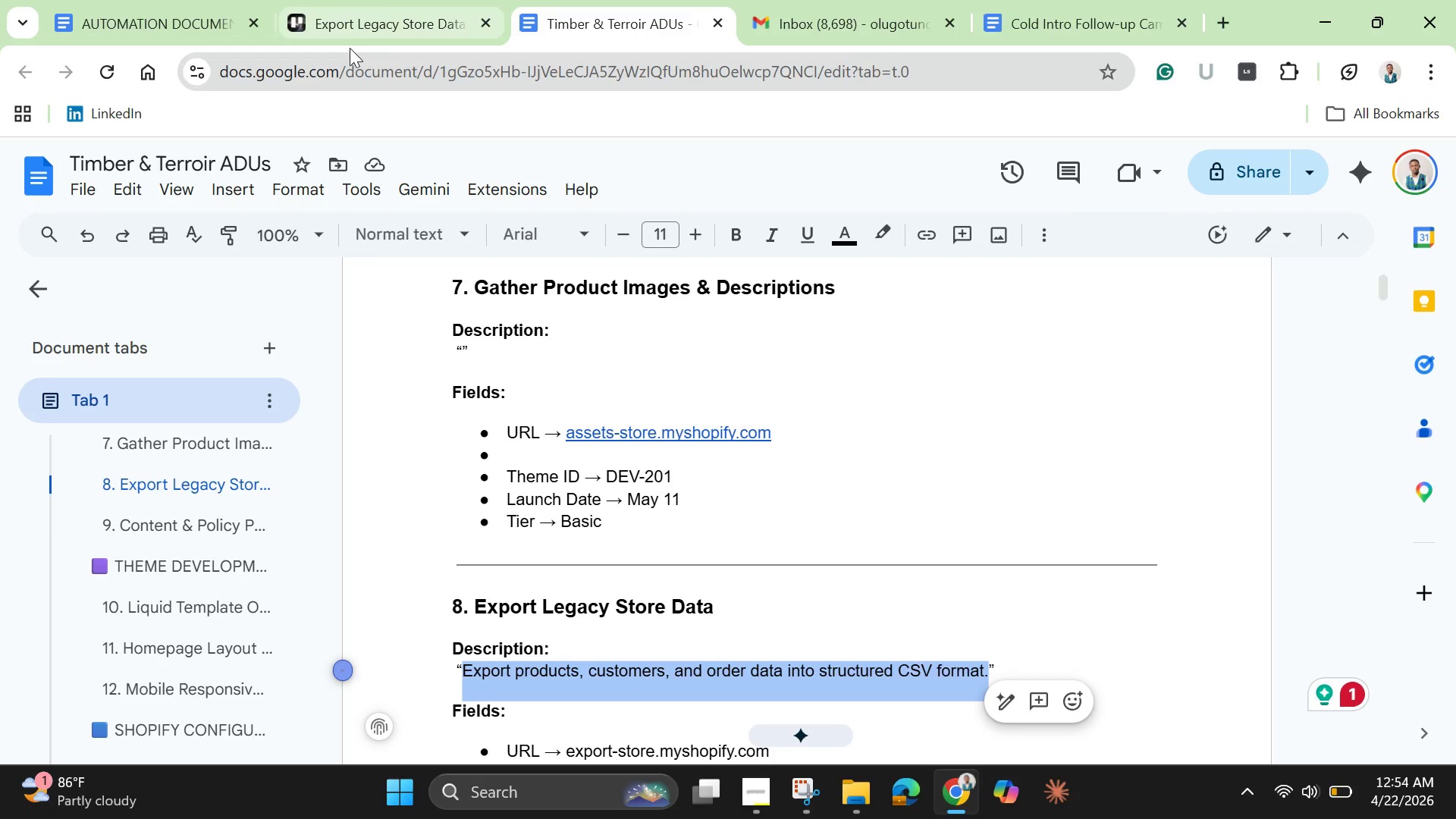 
left_click([356, 24])
 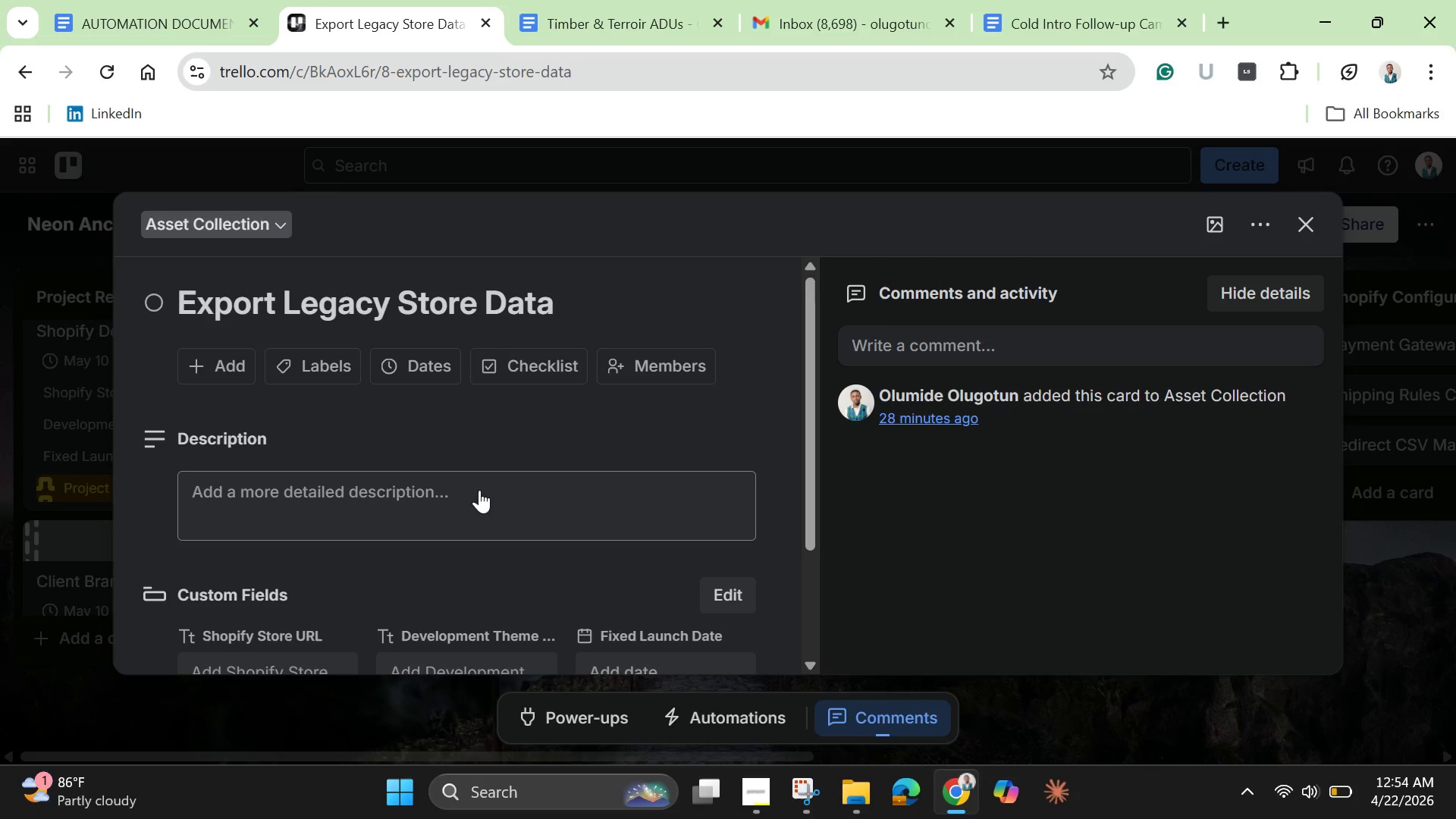 
left_click([476, 491])
 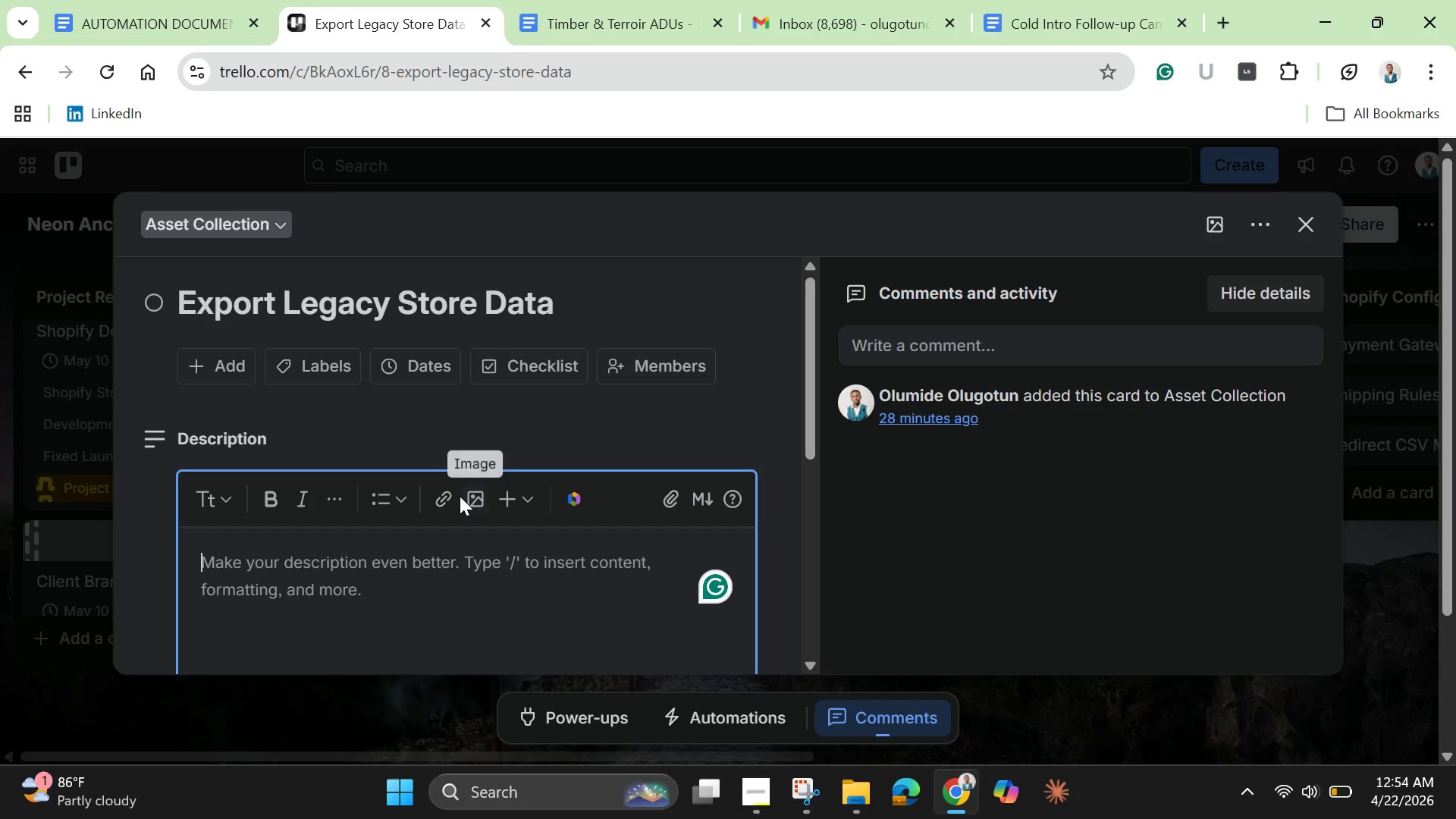 
key(Control+V)
 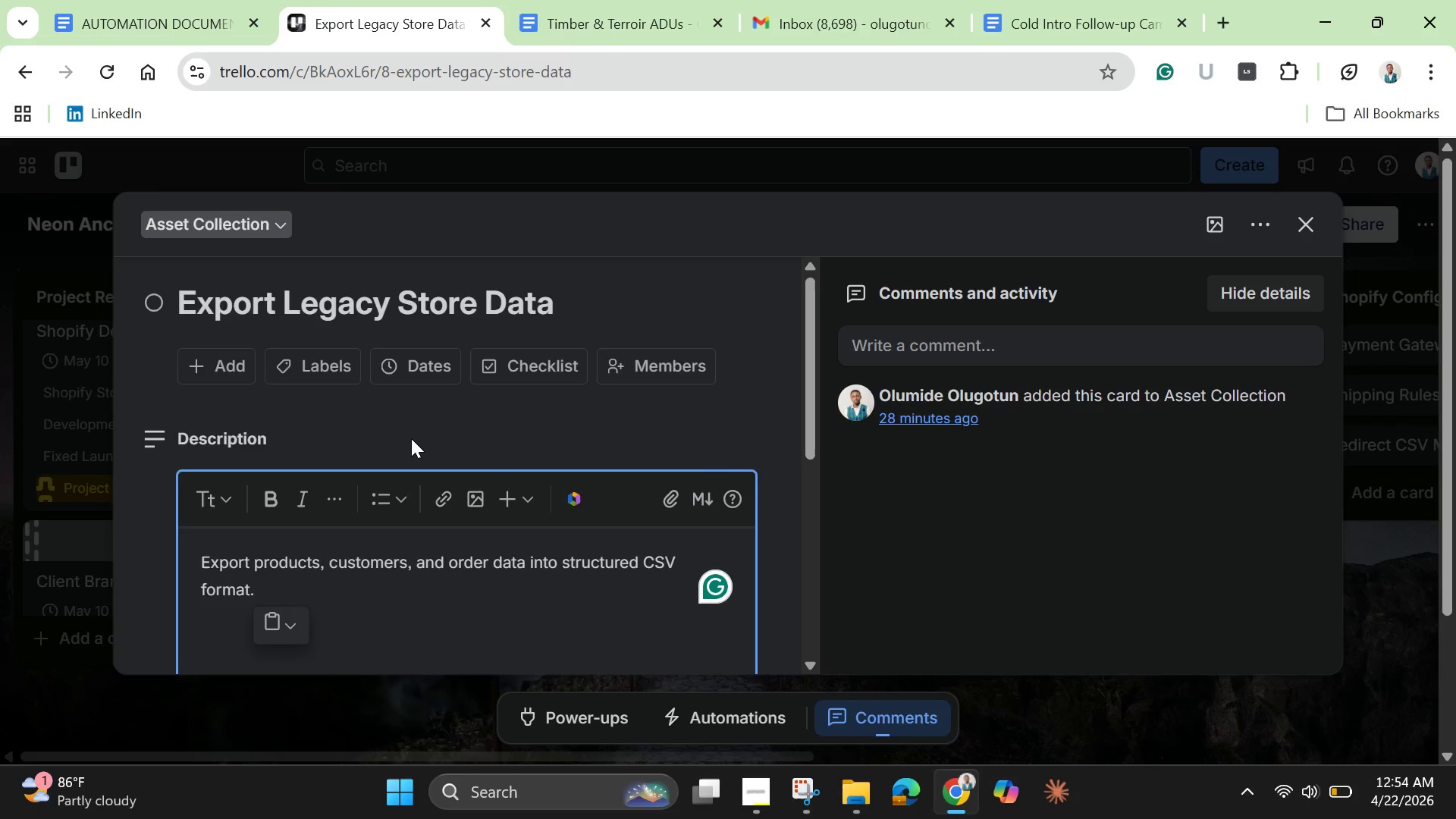 
scroll: coordinate [186, 579], scroll_direction: down, amount: 3.0
 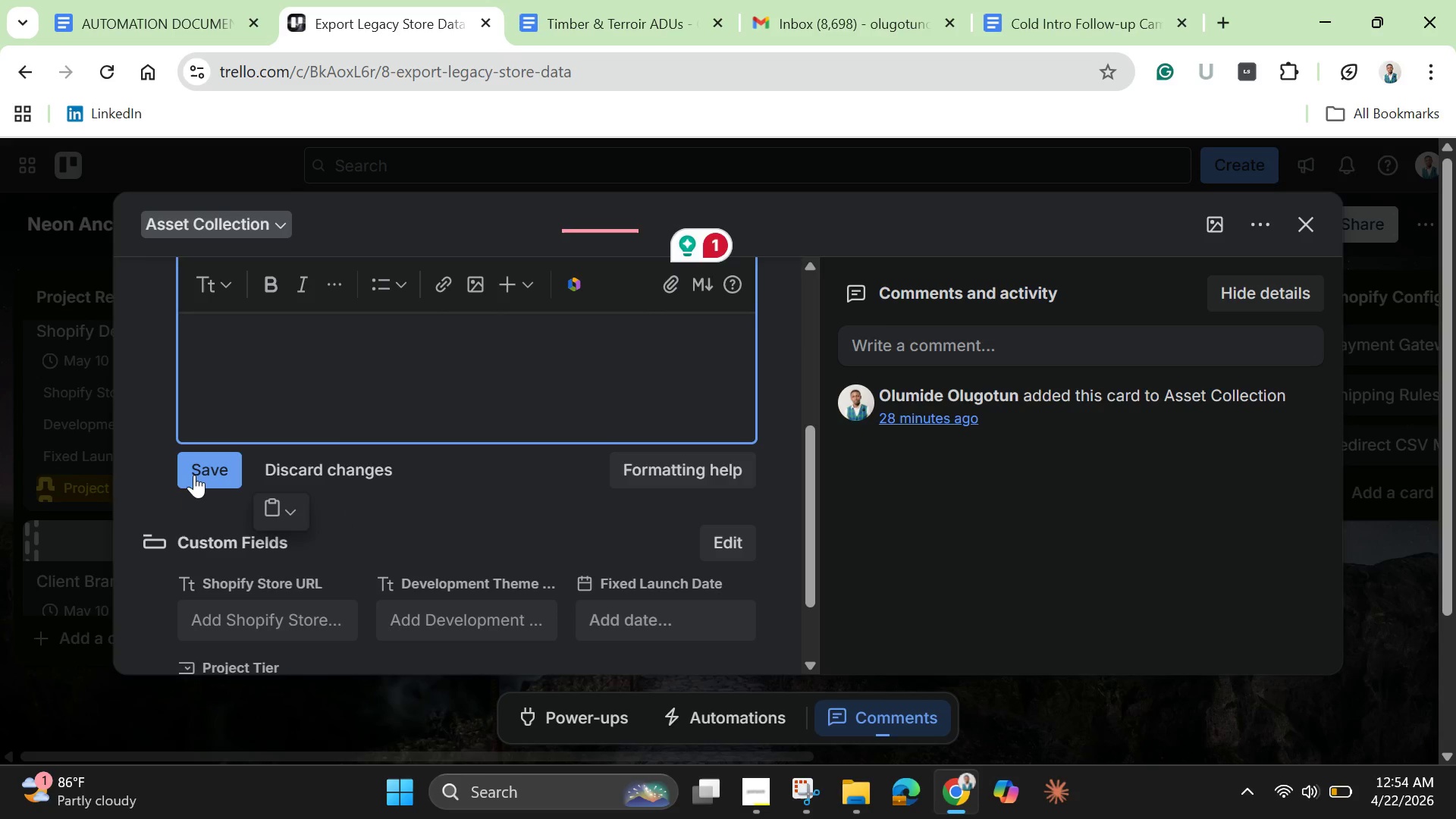 
left_click([196, 472])
 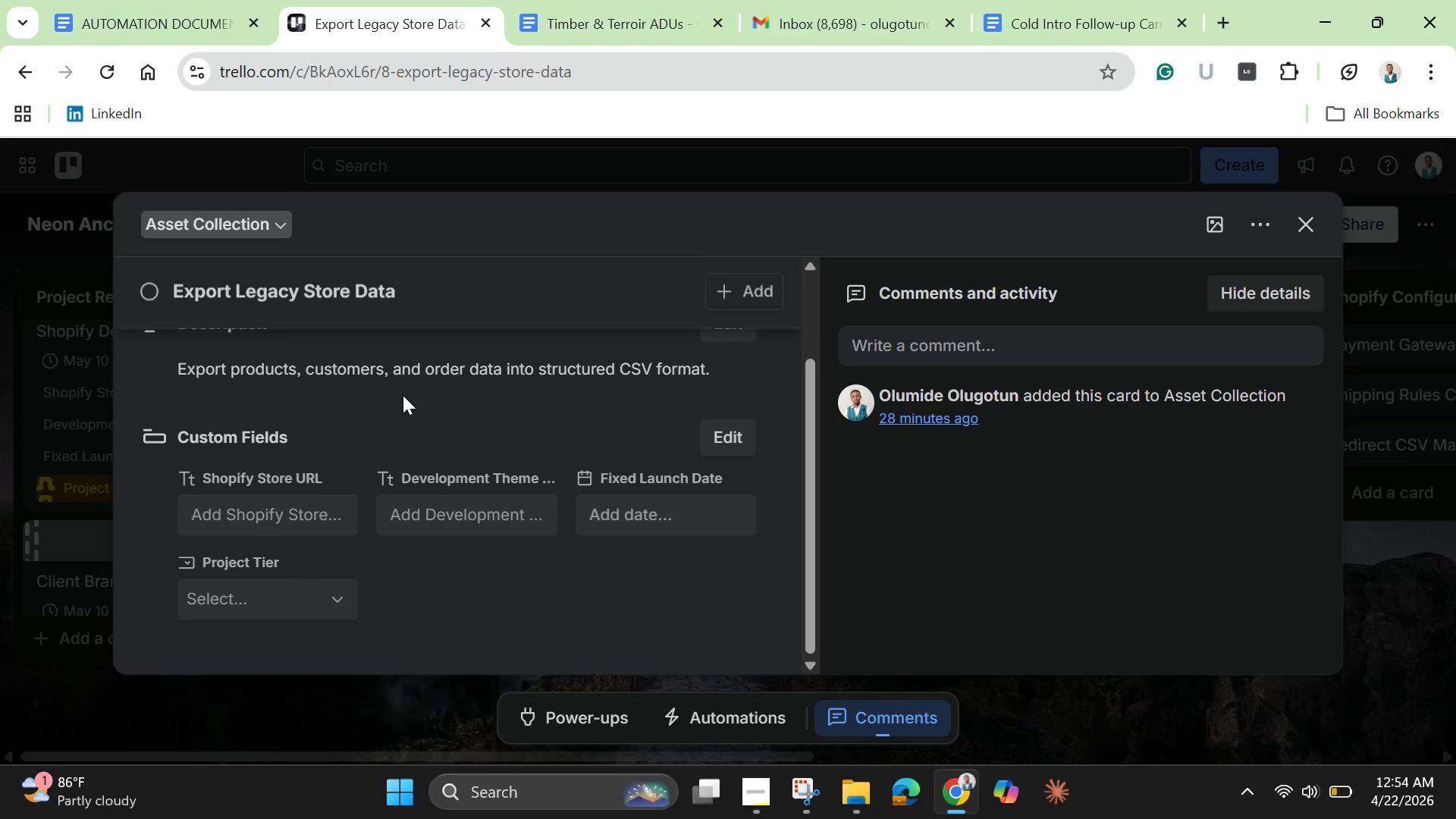 
scroll: coordinate [401, 394], scroll_direction: up, amount: 2.0
 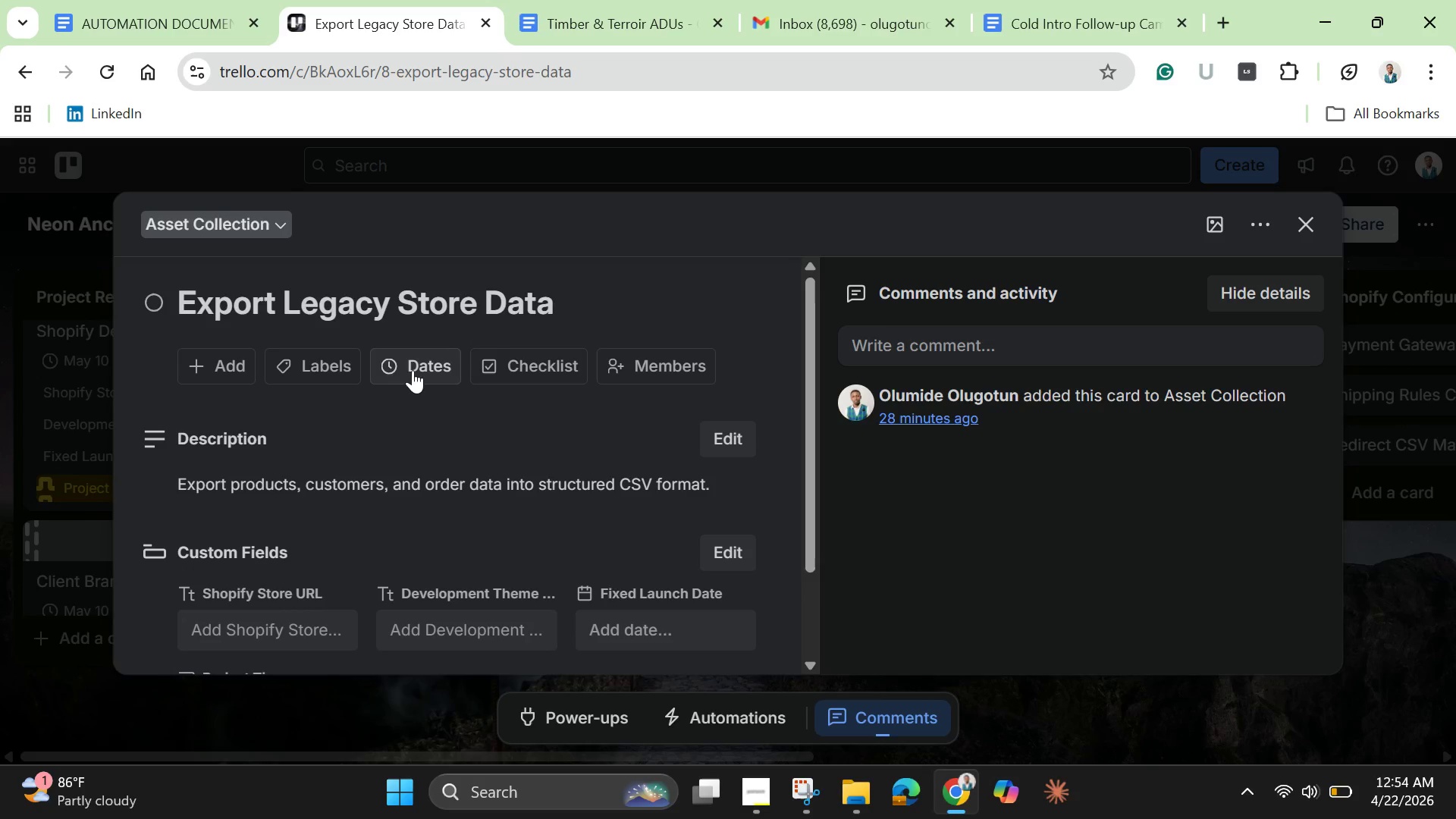 
mouse_move([375, 373])
 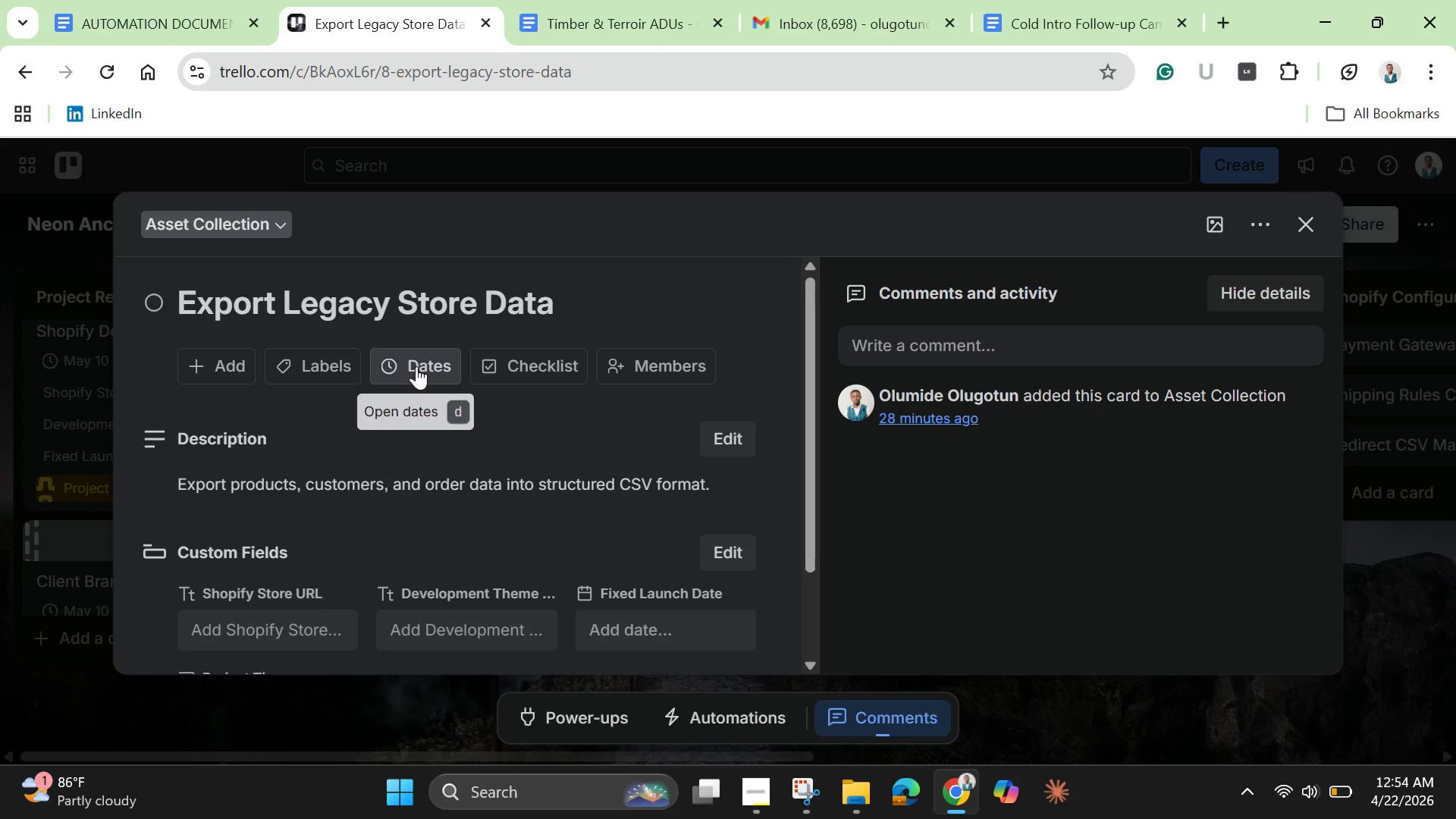 
left_click([416, 366])
 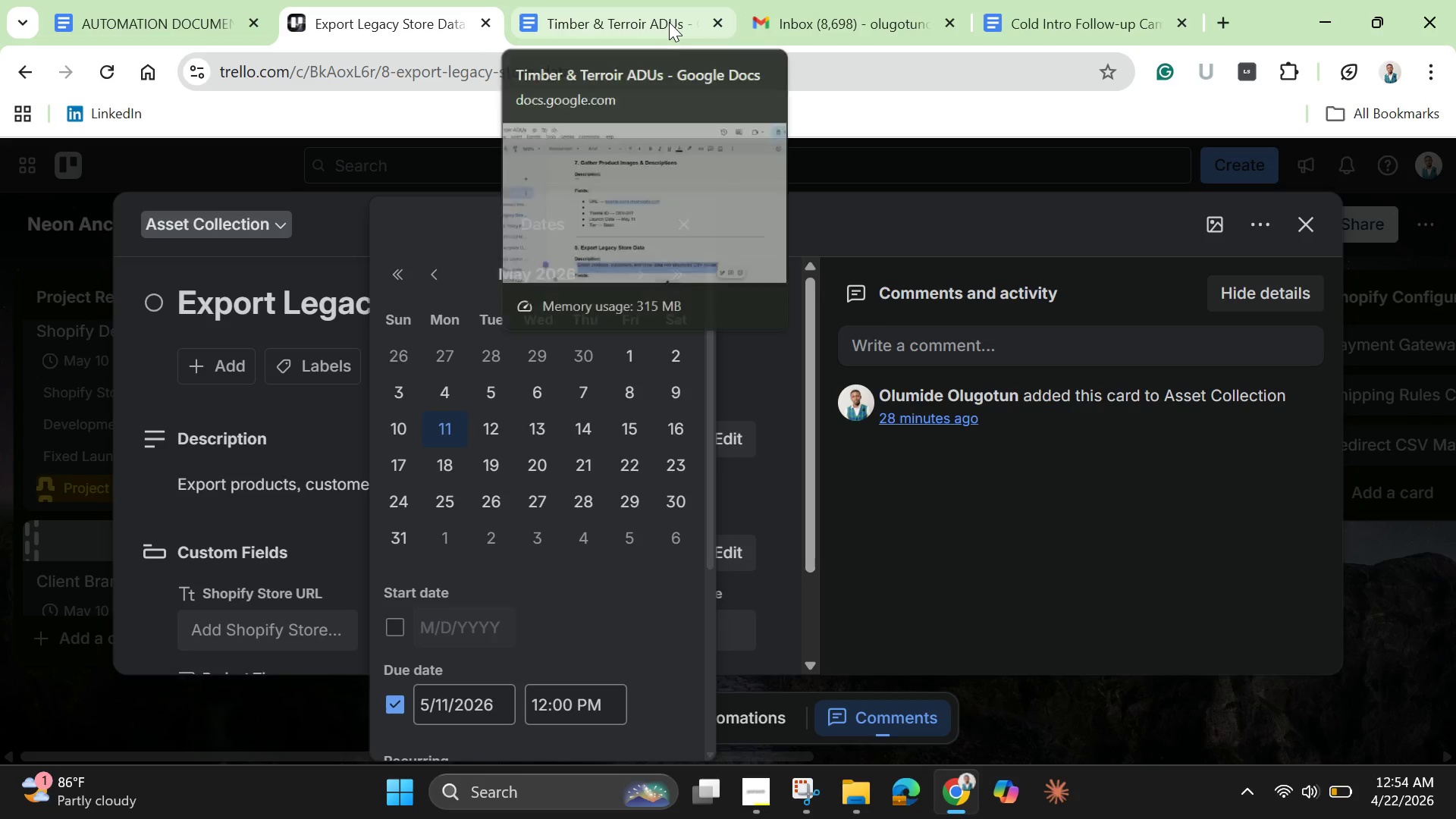 
left_click([655, 18])
 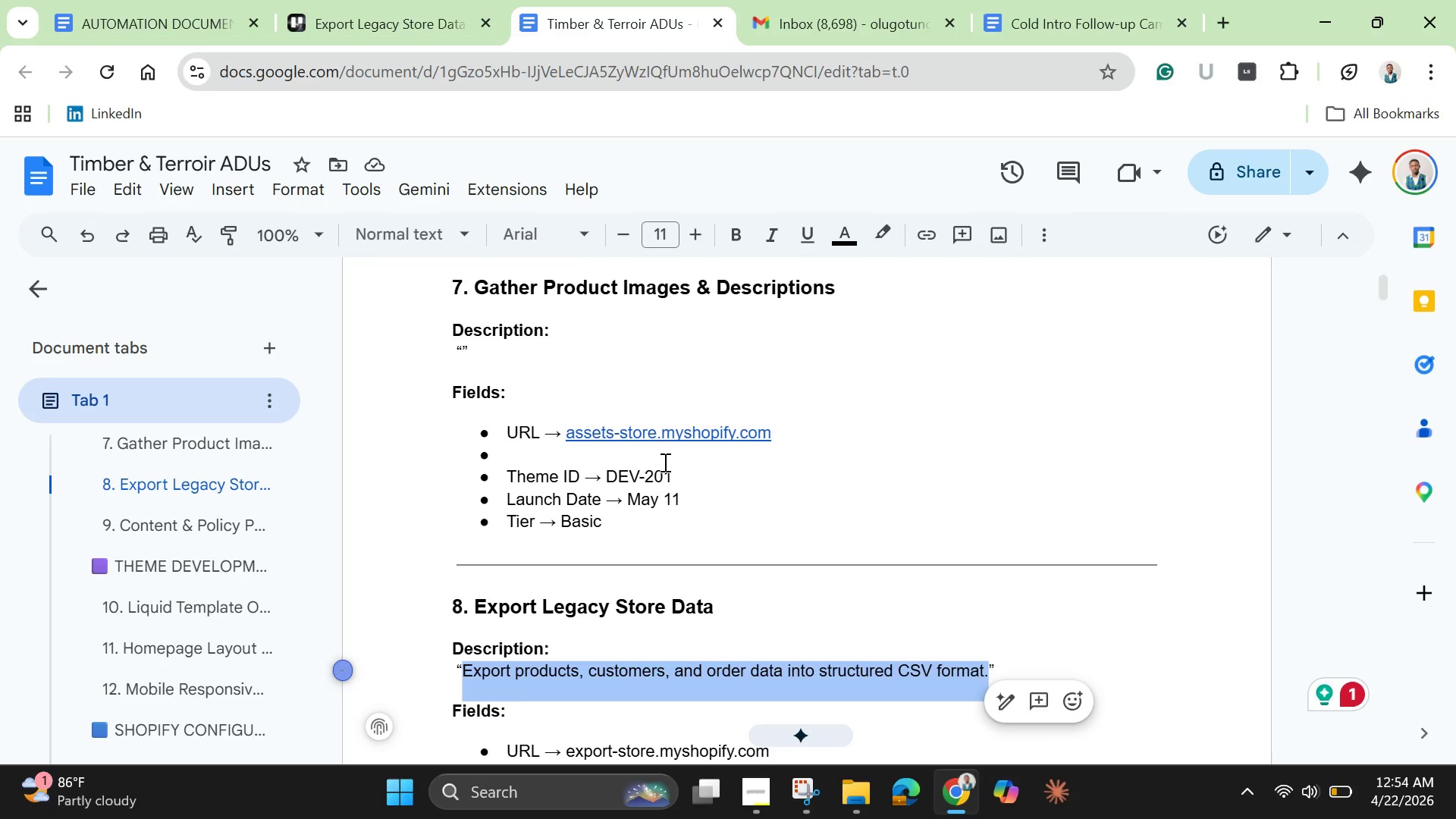 
scroll: coordinate [662, 470], scroll_direction: down, amount: 2.0
 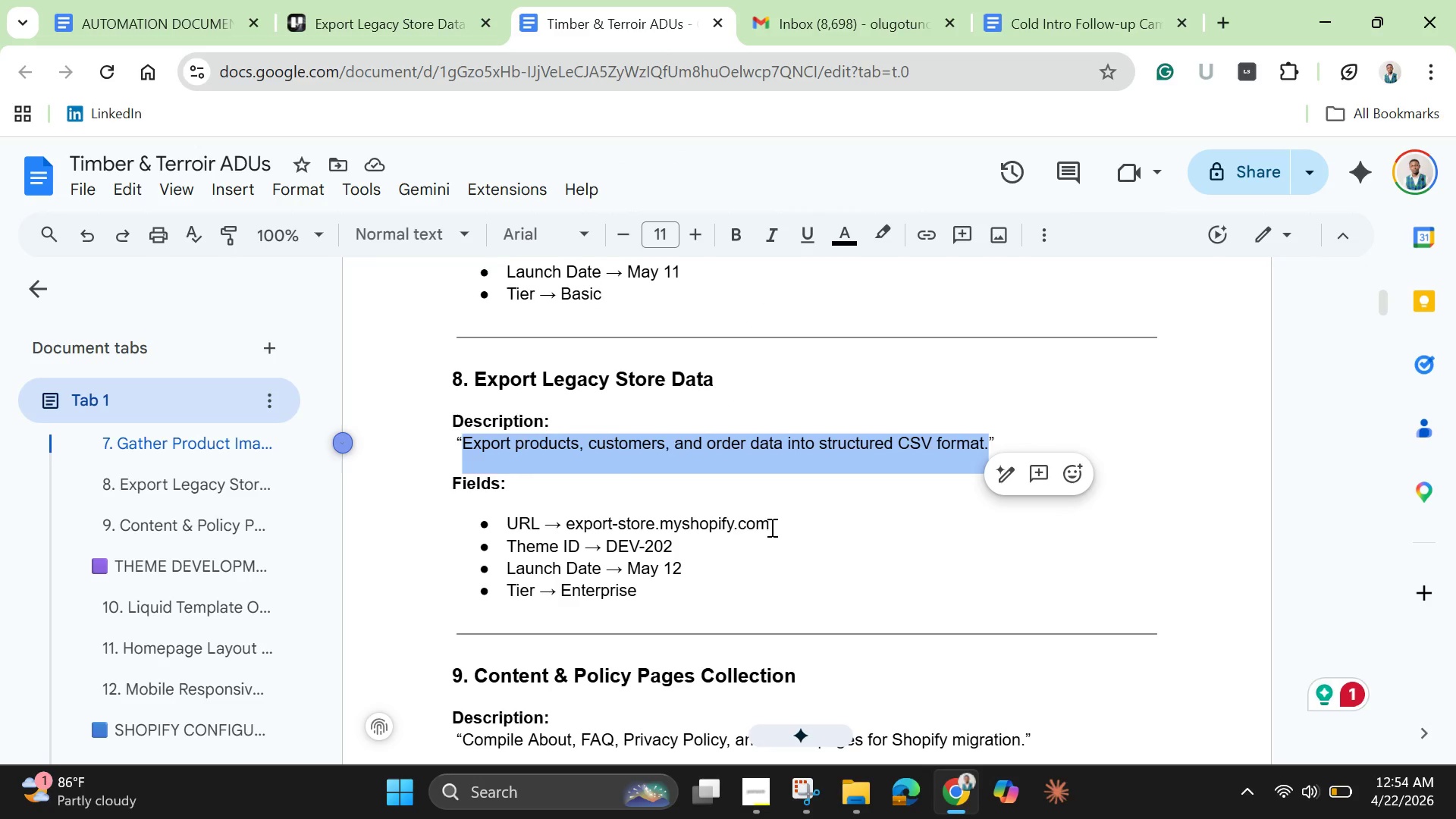 
left_click([770, 527])
 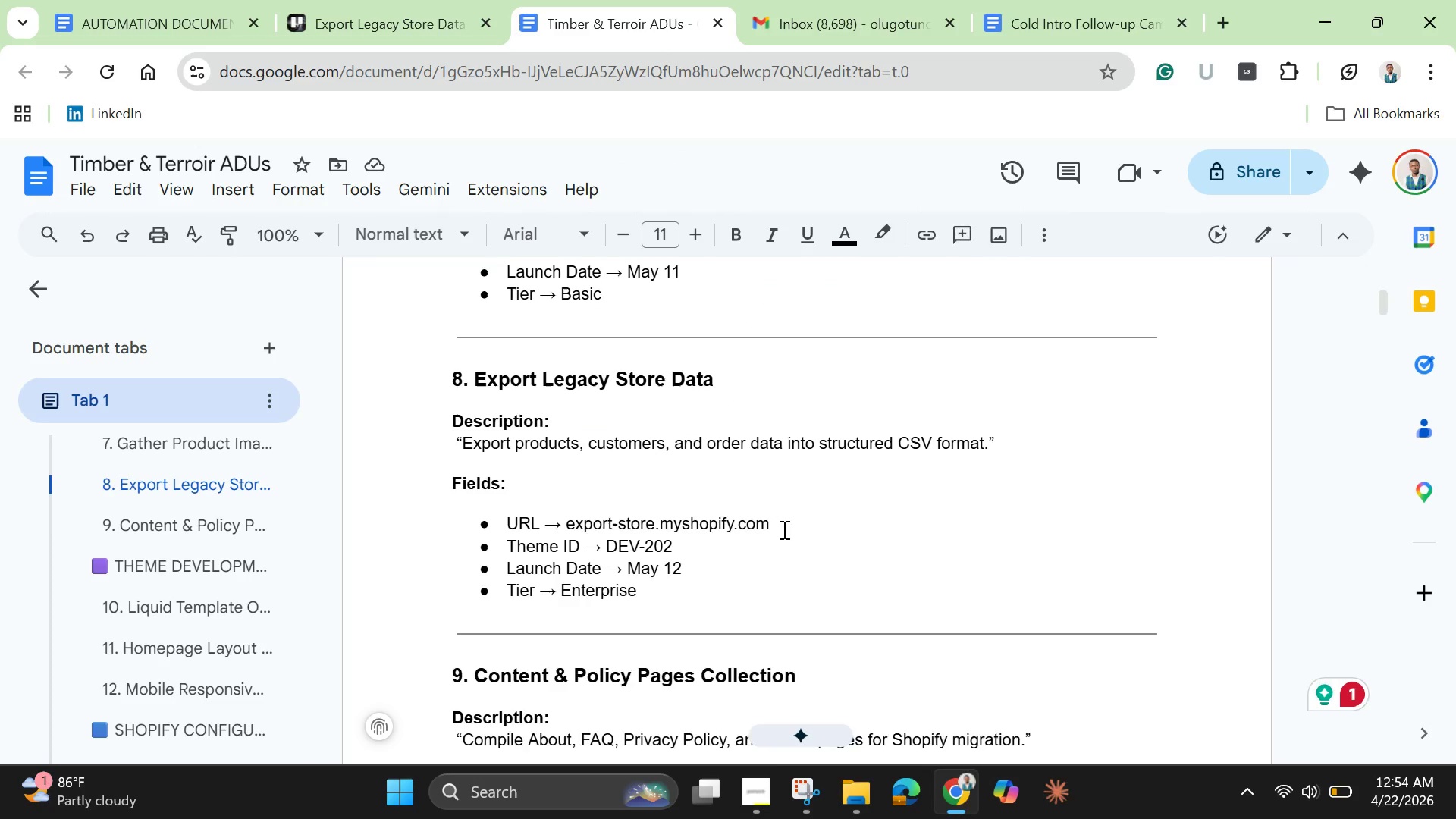 
key(Enter)
 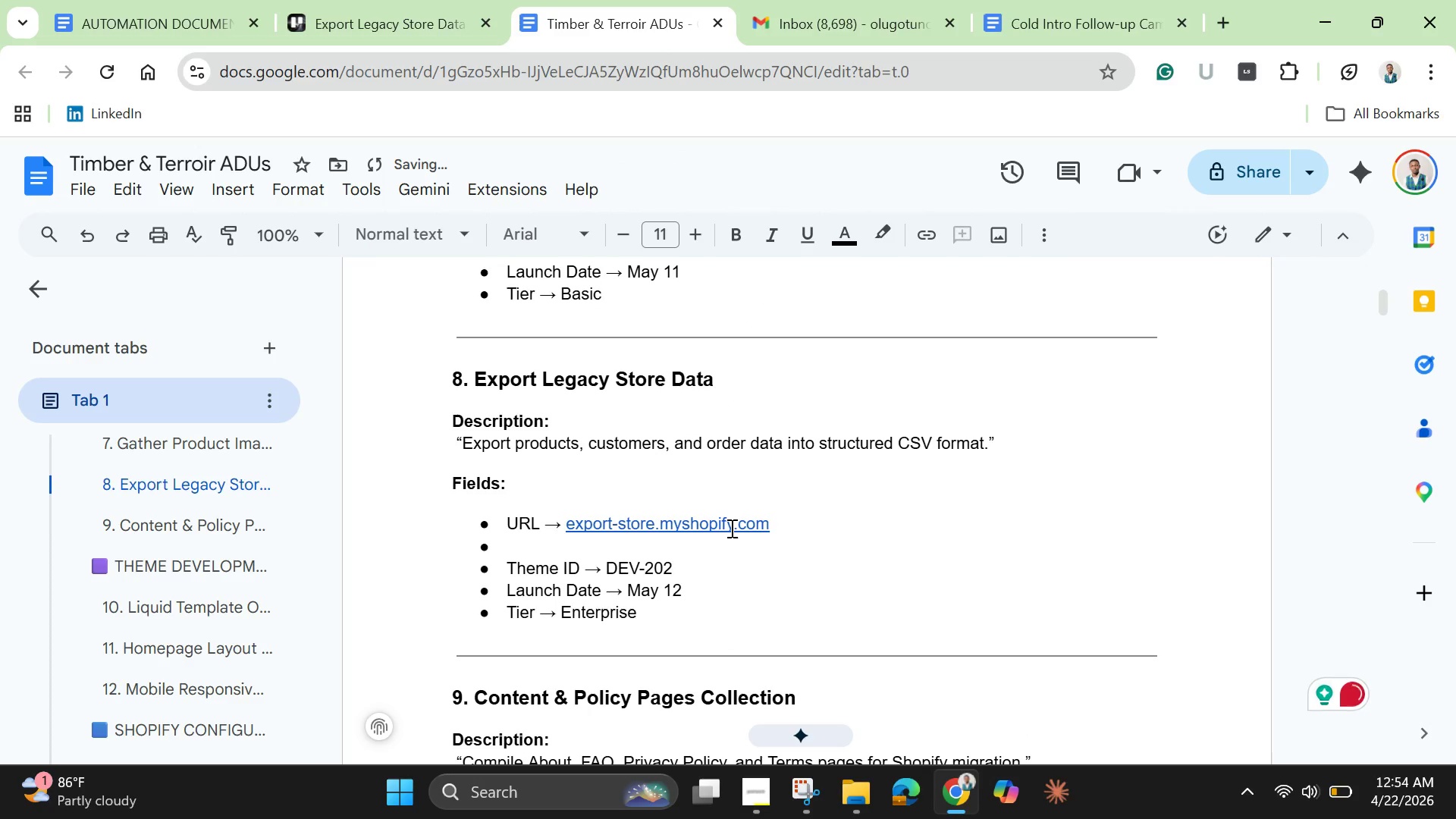 
left_click([730, 528])
 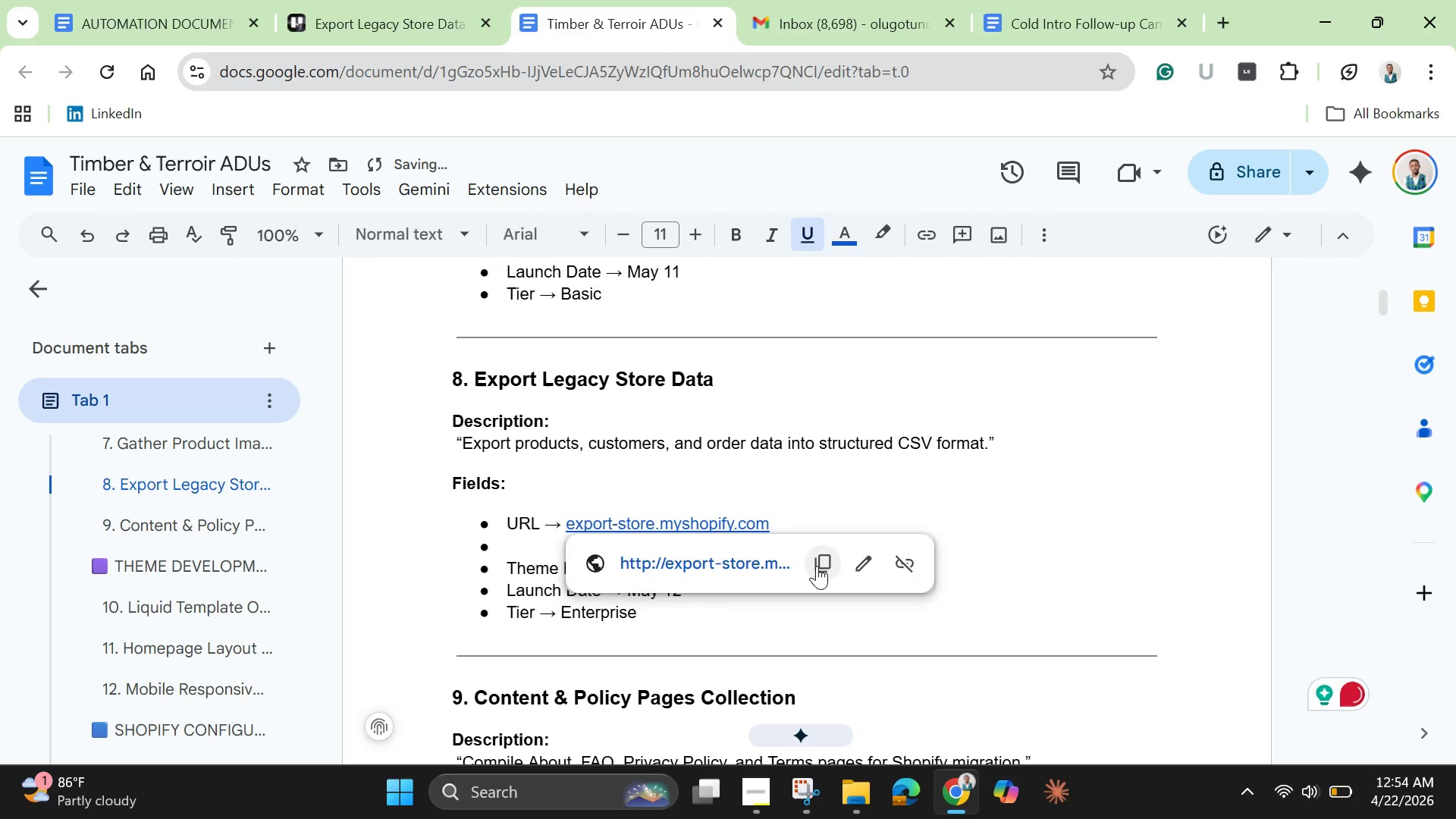 
left_click([817, 566])
 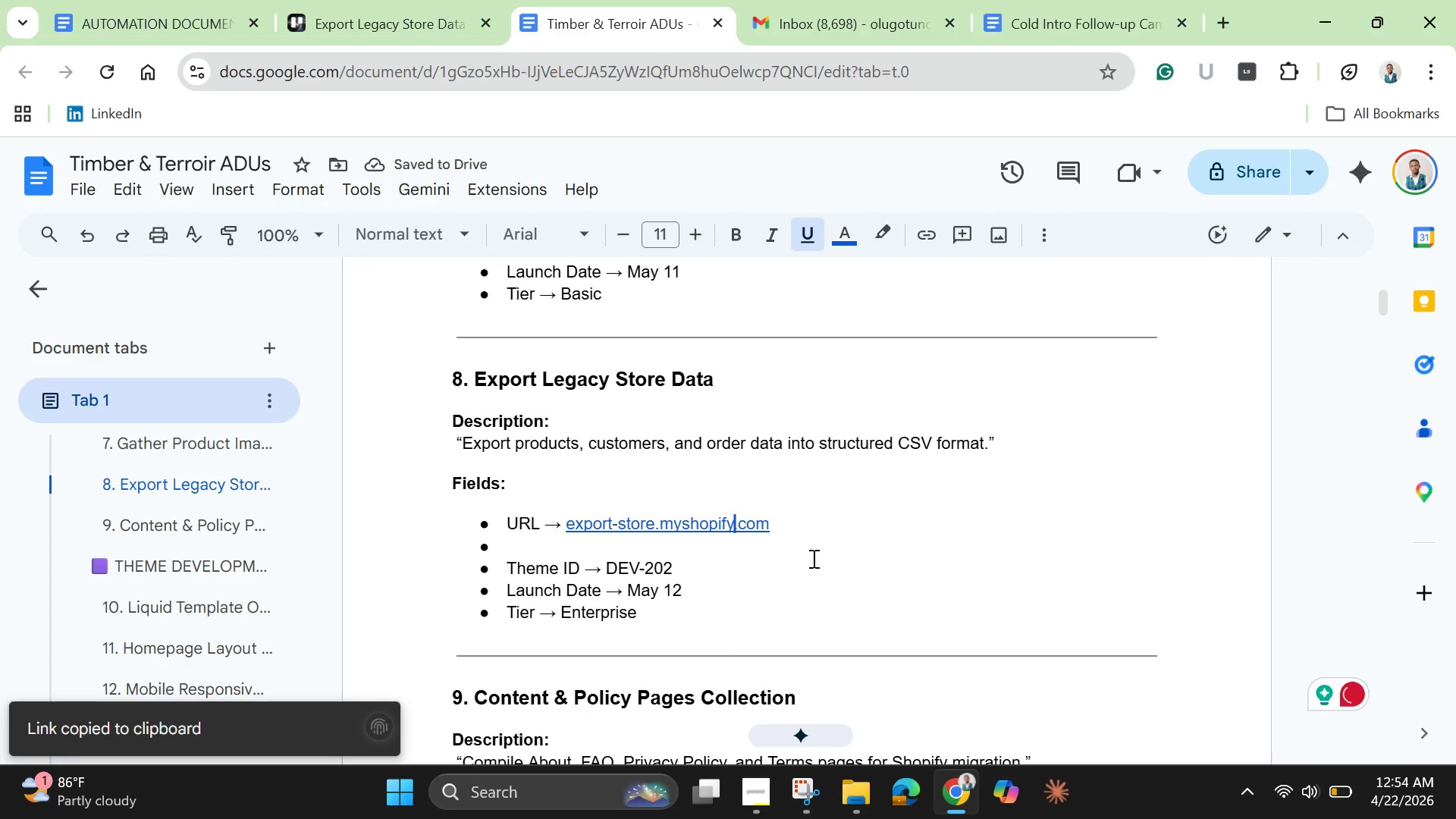 
scroll: coordinate [804, 560], scroll_direction: up, amount: 3.0
 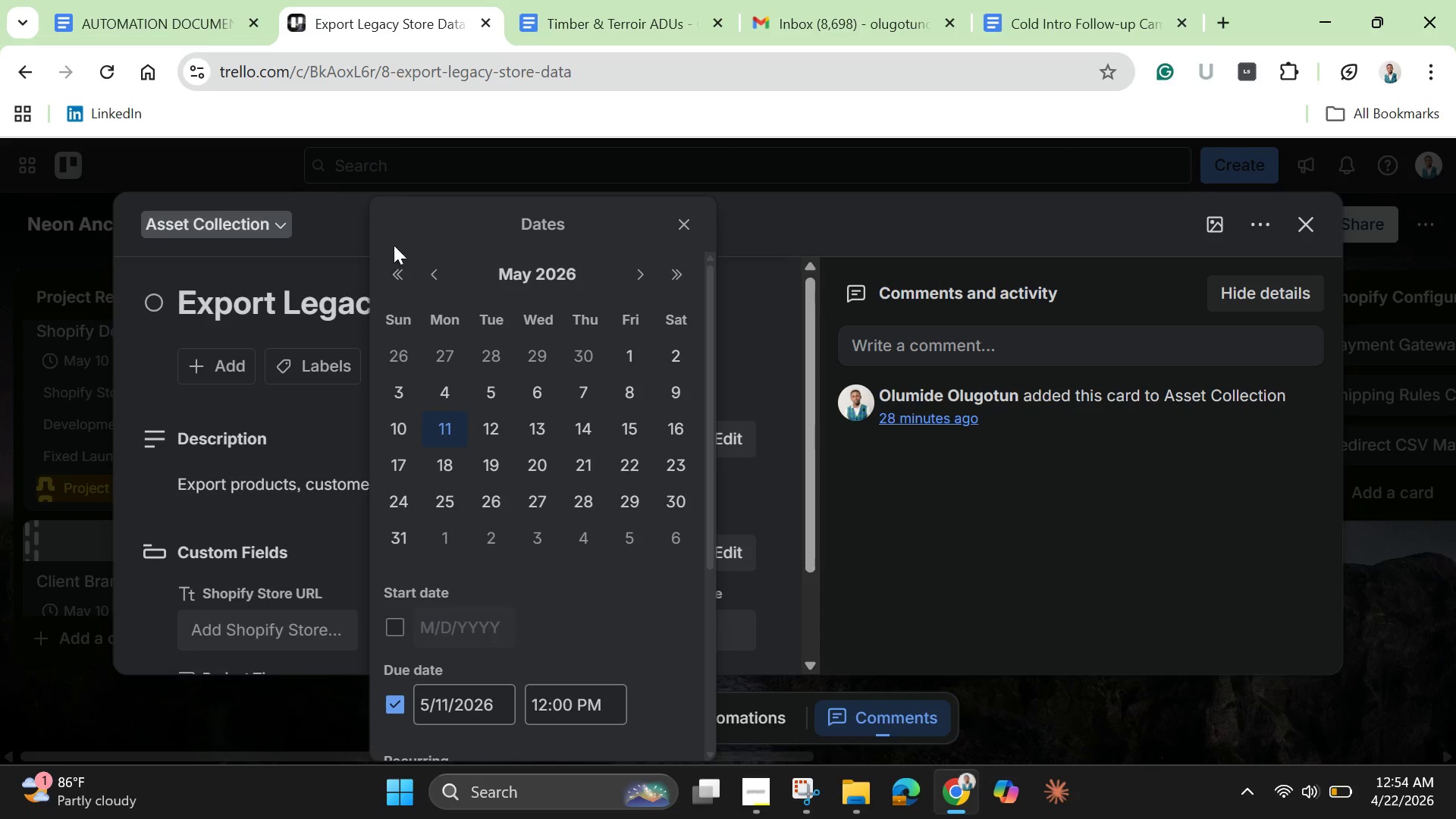 
wait(6.14)
 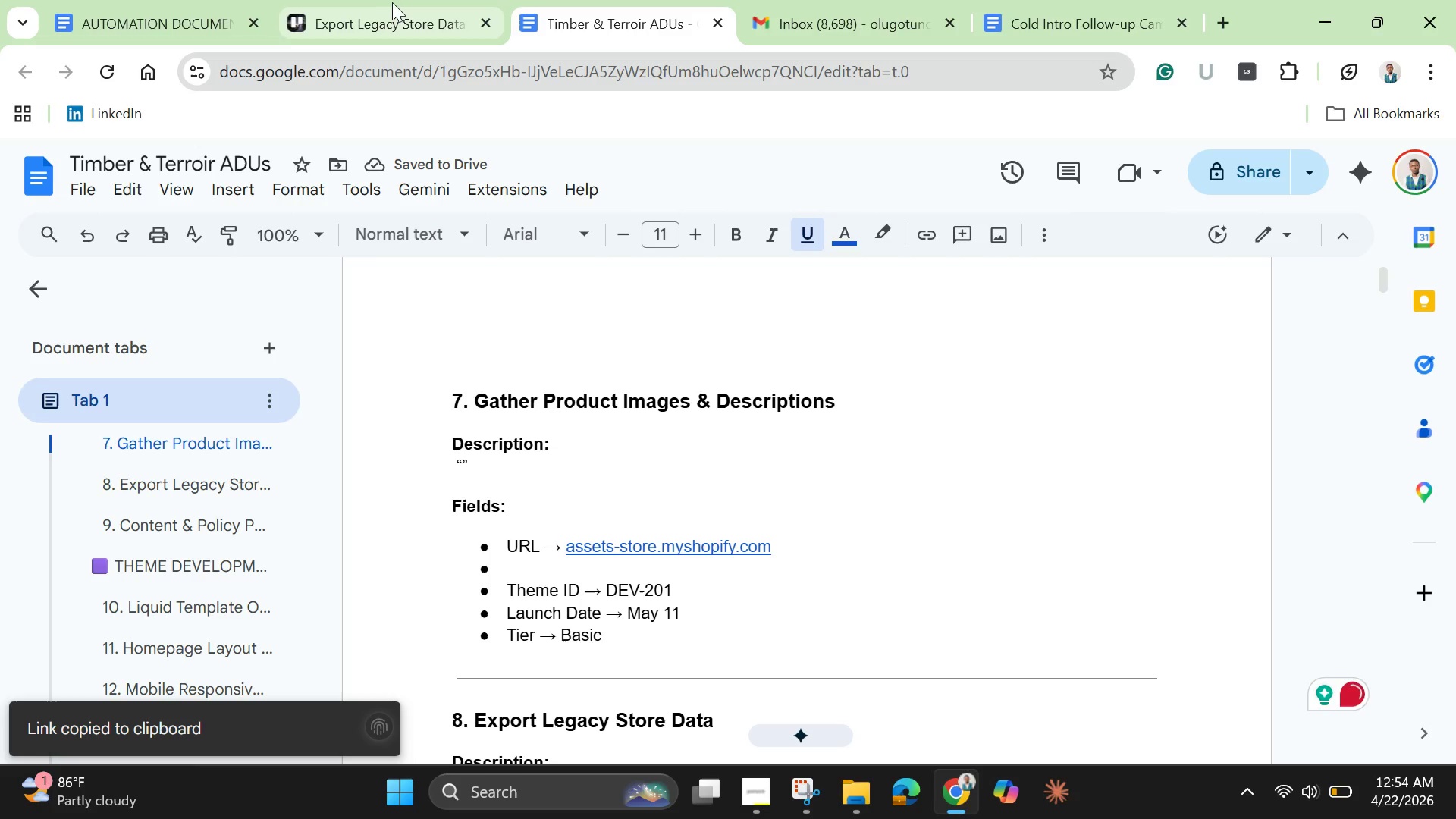 
left_click([490, 431])
 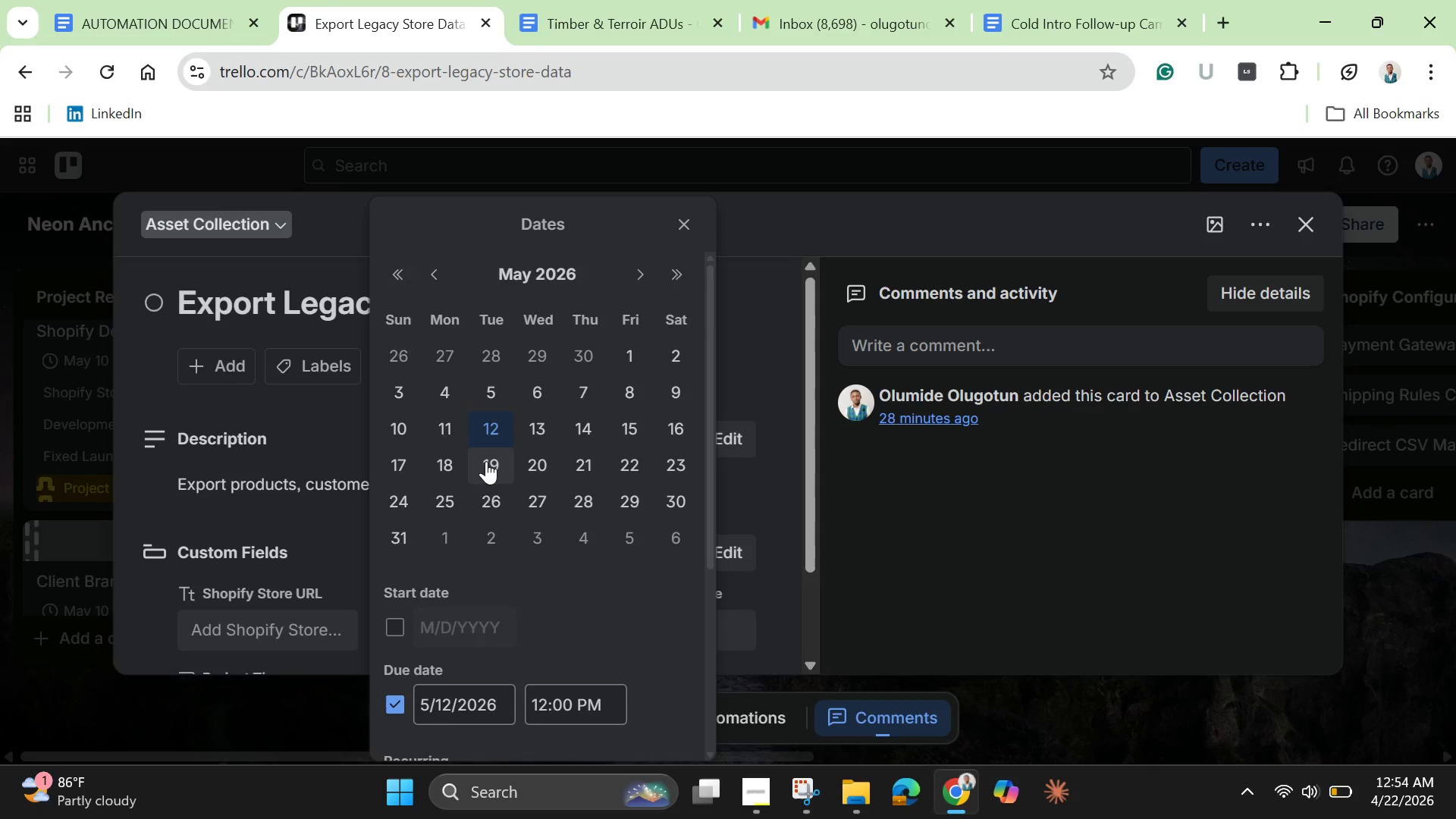 
scroll: coordinate [538, 695], scroll_direction: down, amount: 3.0
 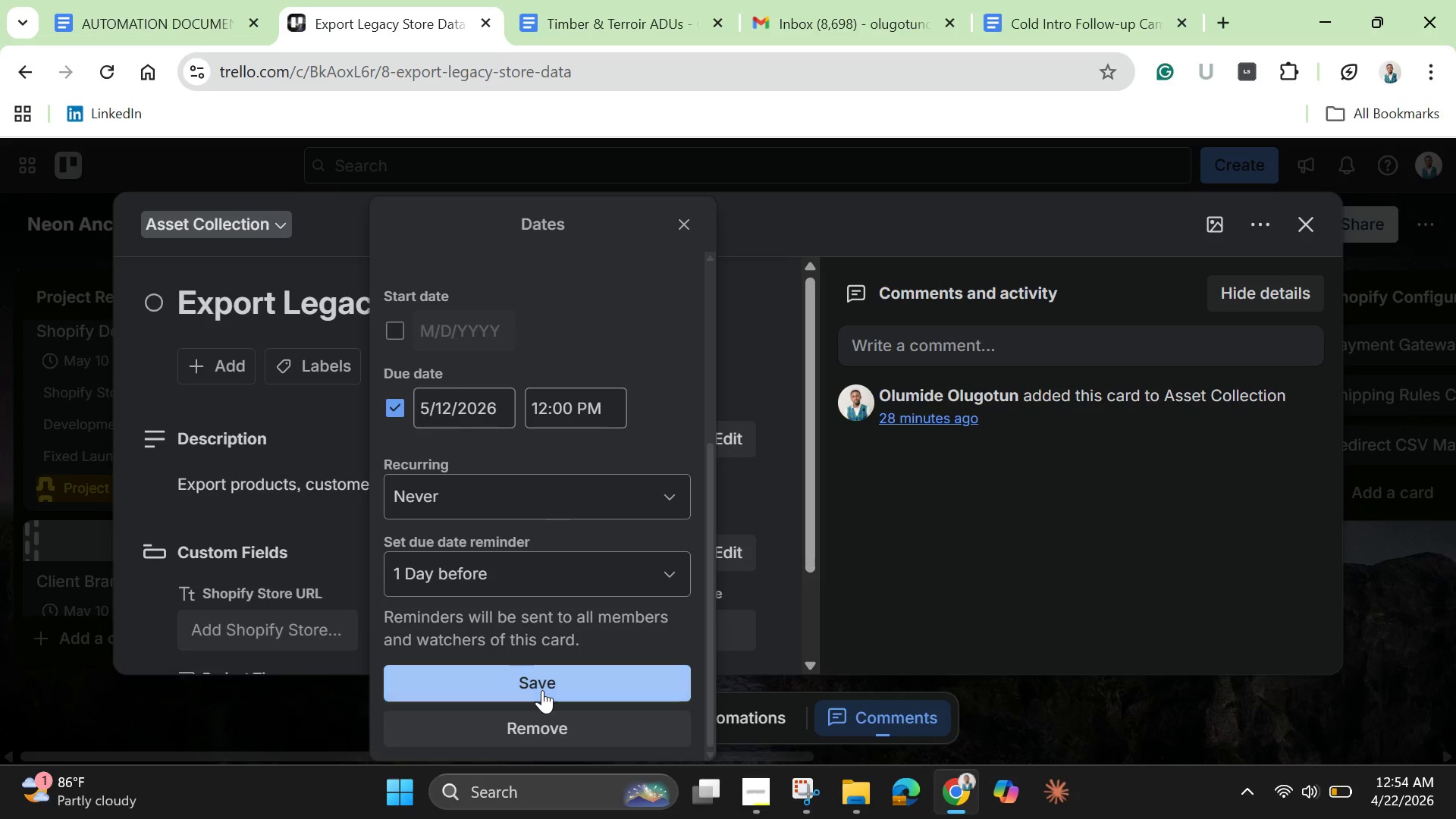 
left_click([542, 690])
 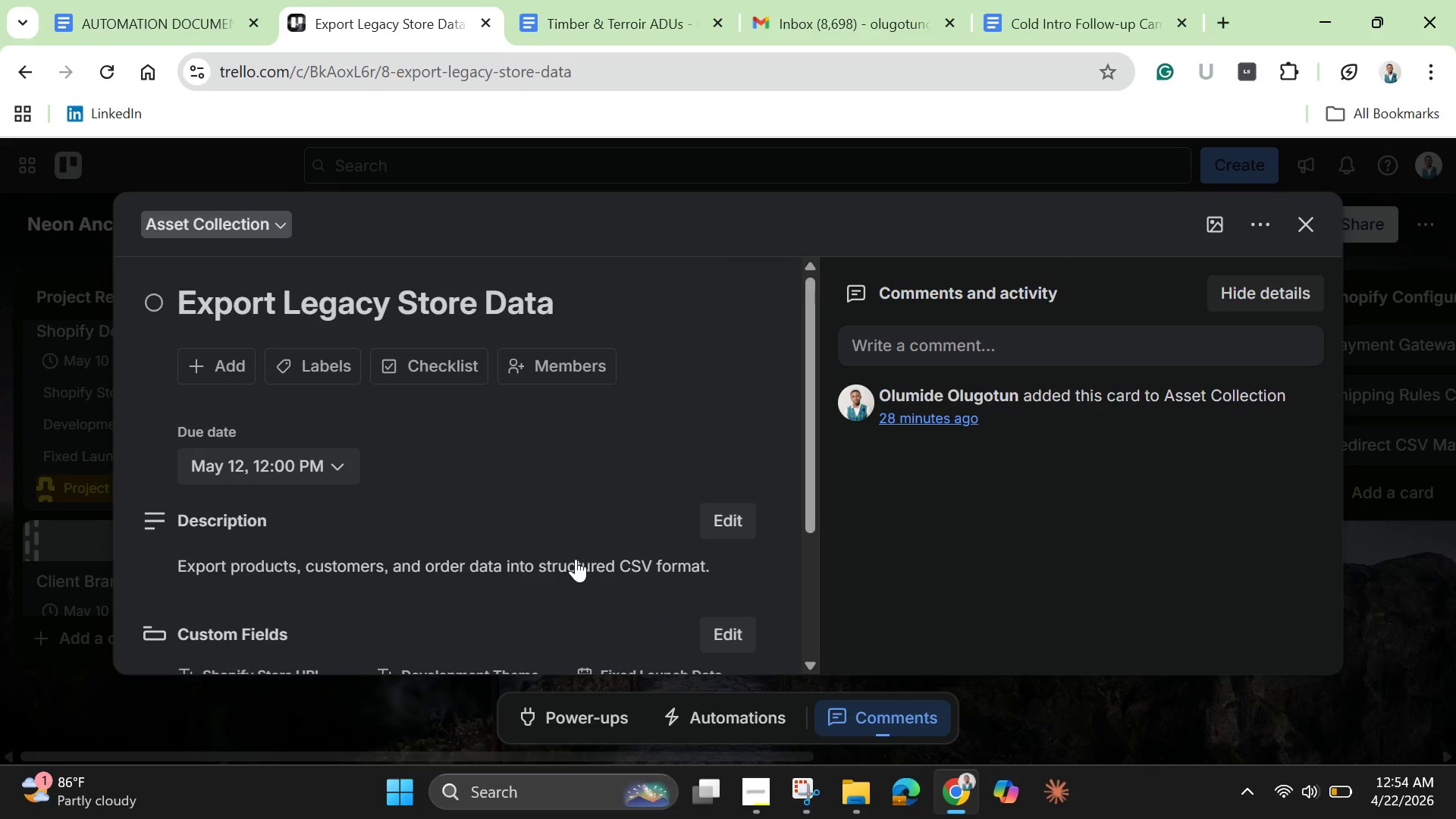 
scroll: coordinate [576, 559], scroll_direction: down, amount: 3.0
 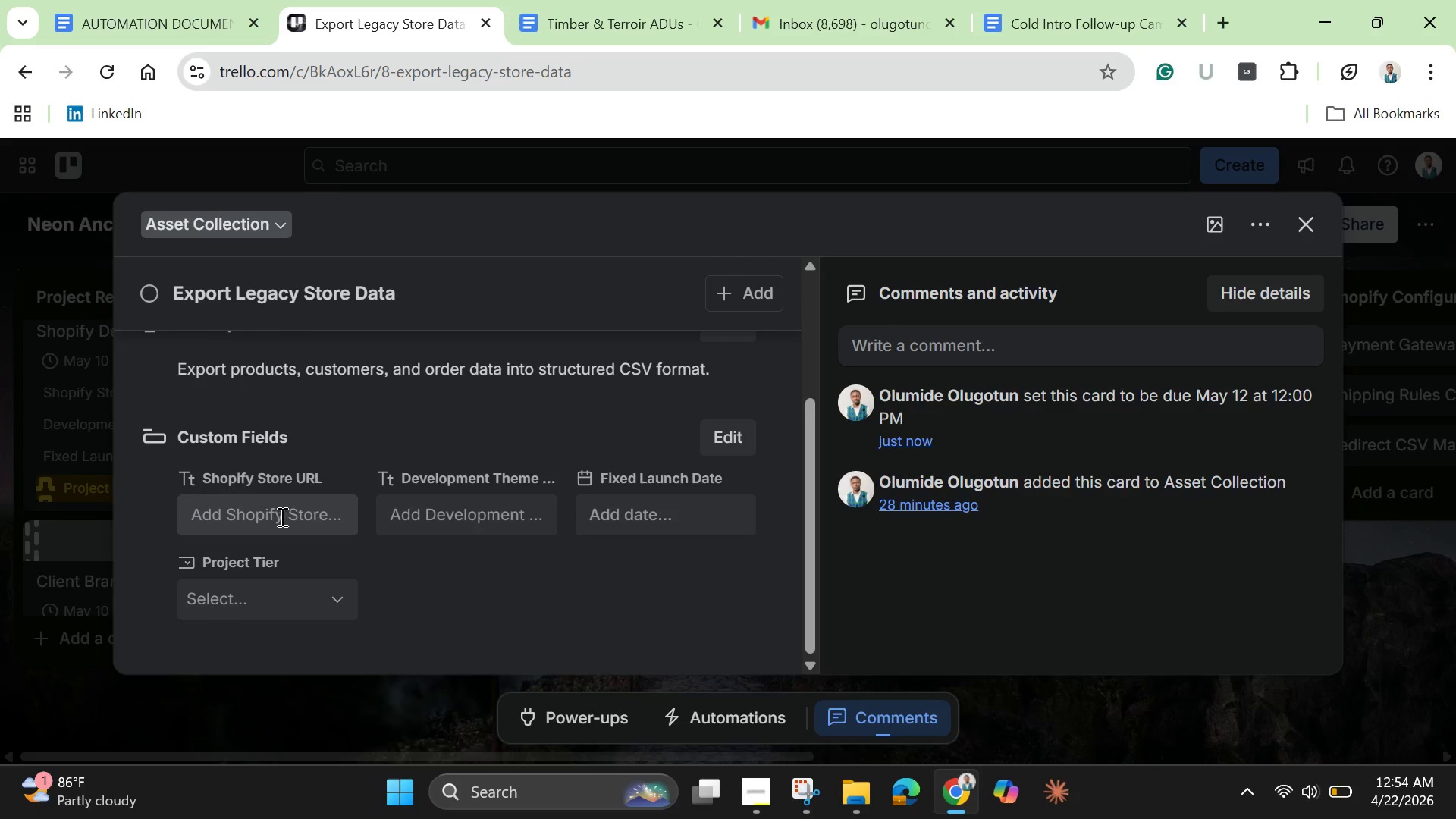 
left_click([281, 519])
 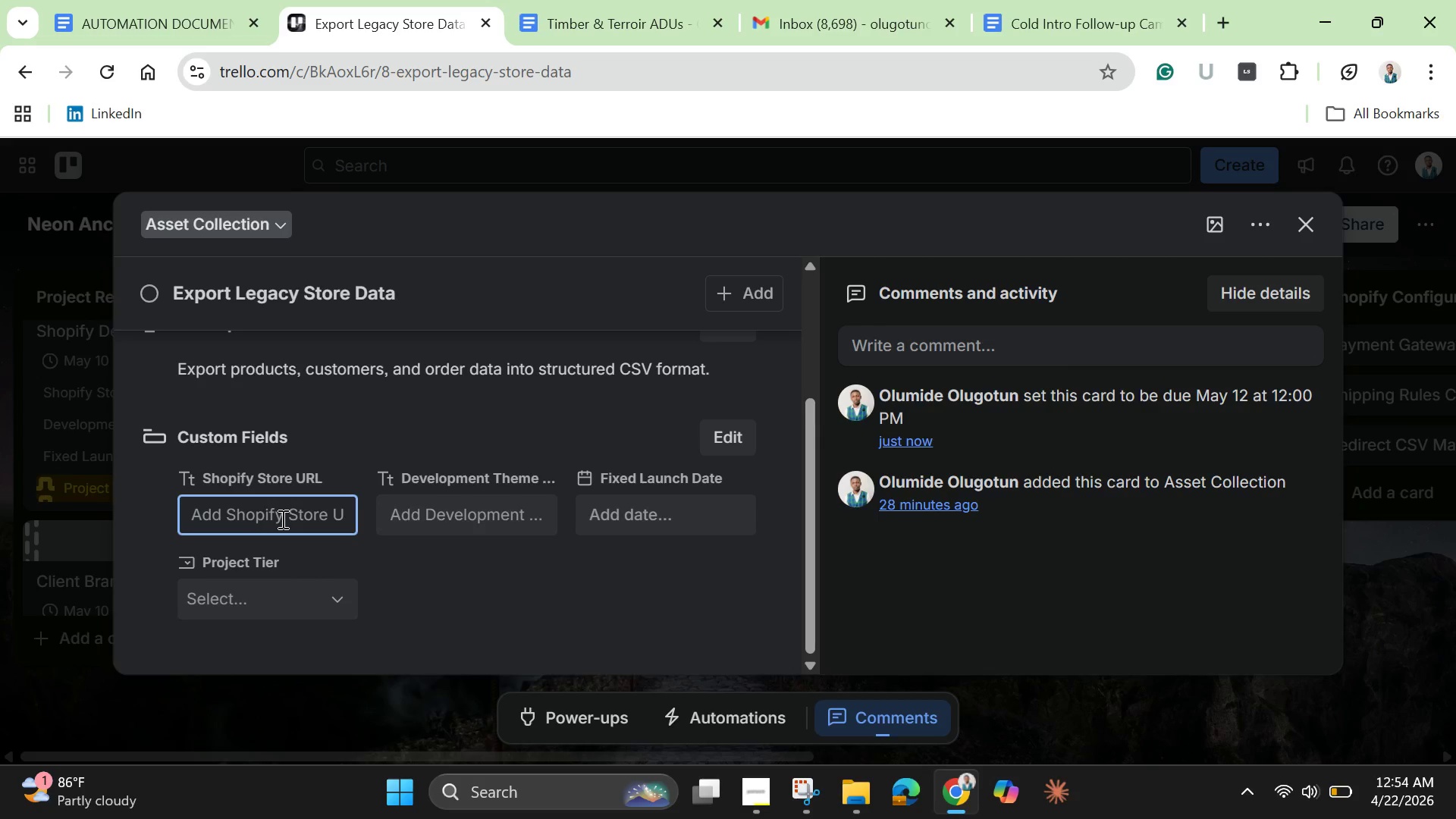 
key(Control+V)
 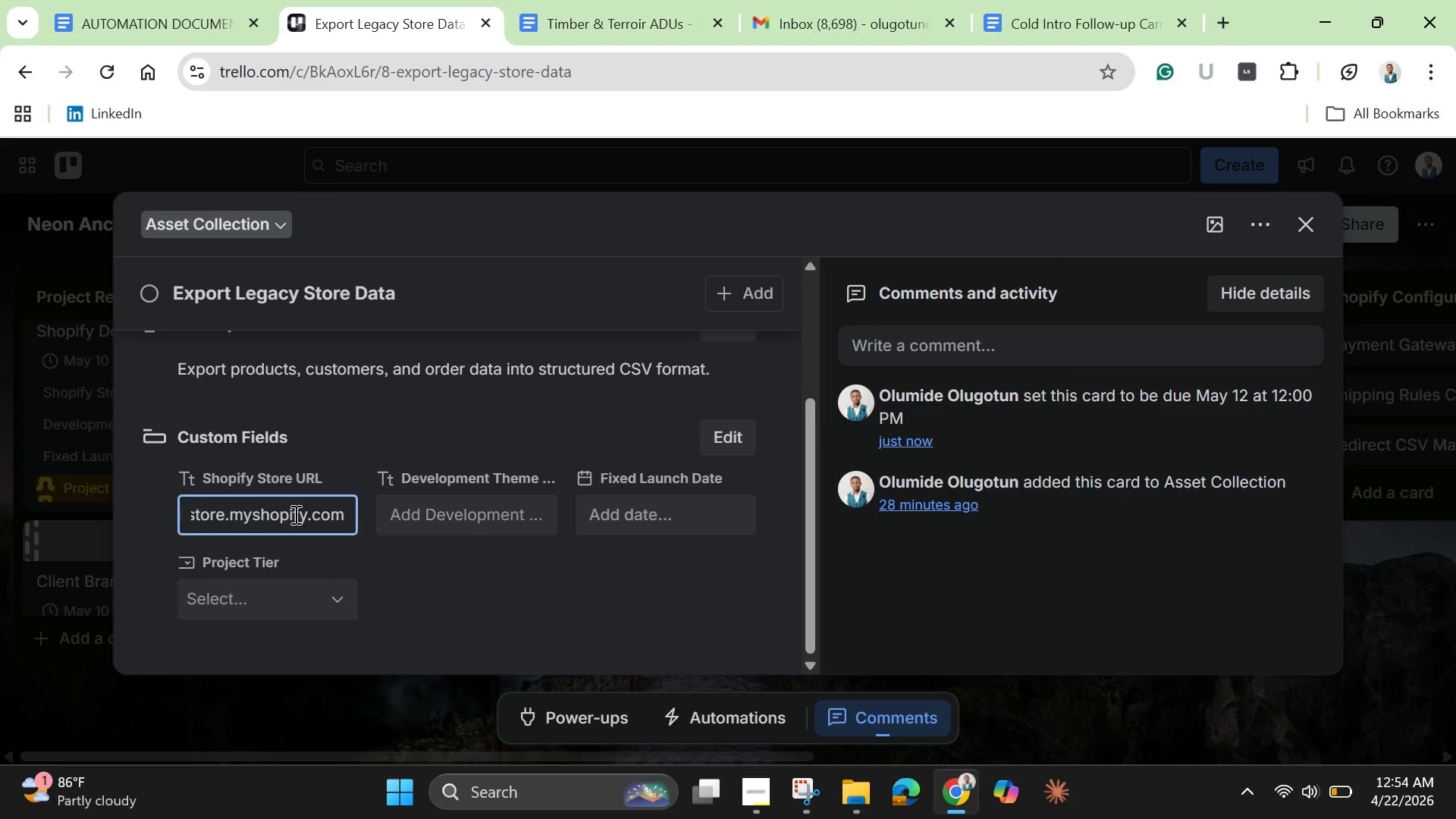 
key(Enter)
 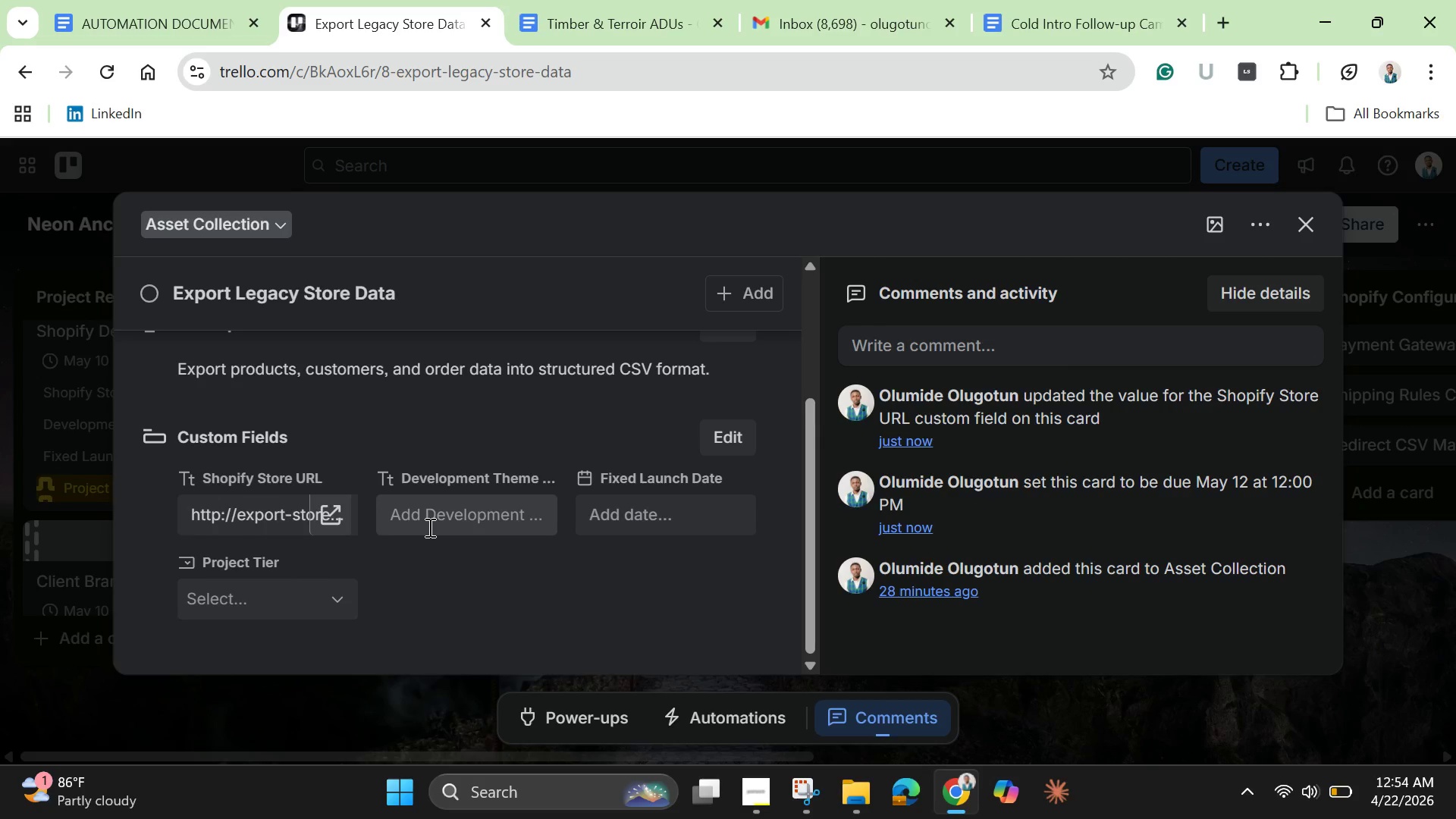 
left_click([428, 527])
 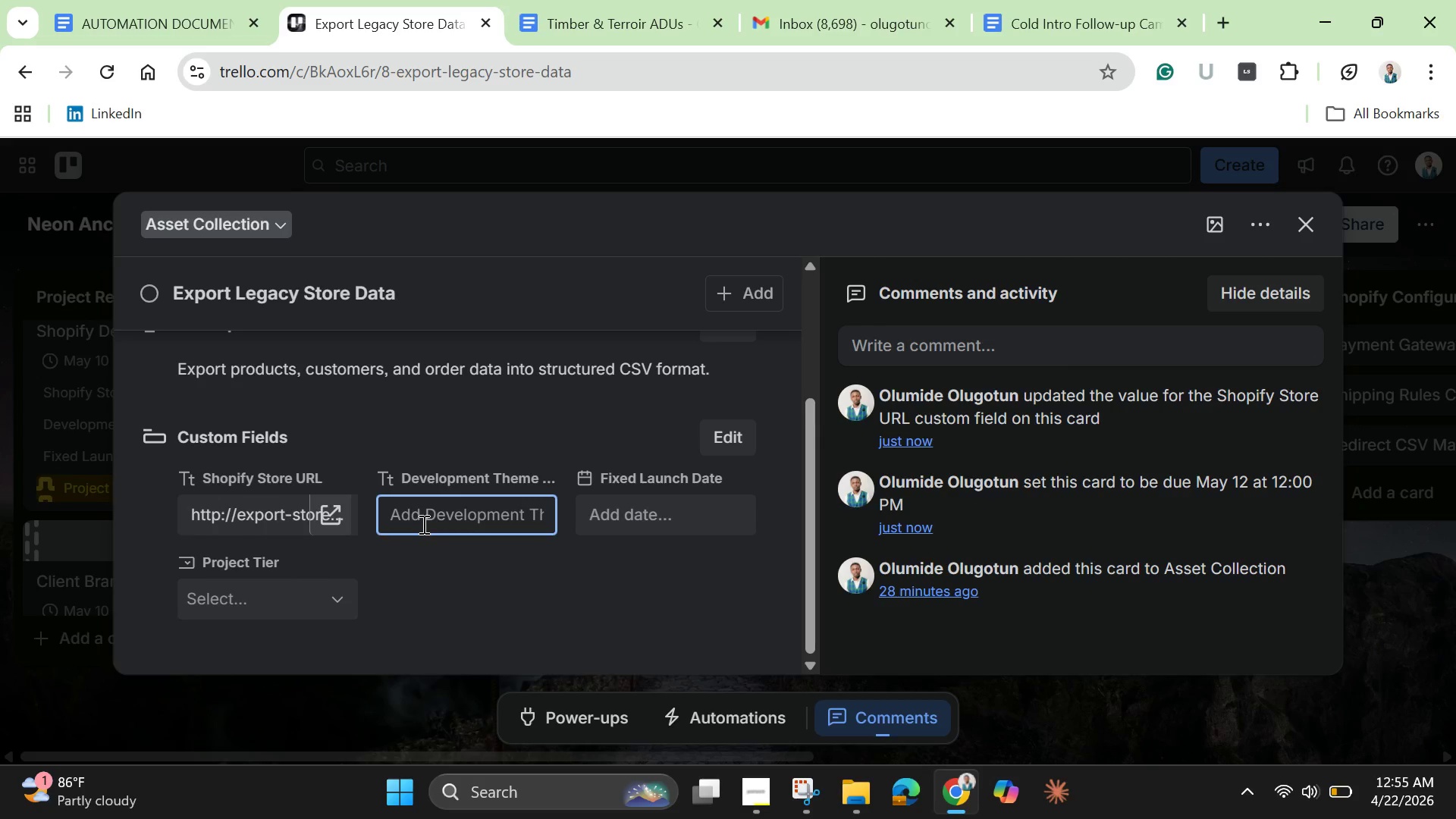 
type(DEV-202)
 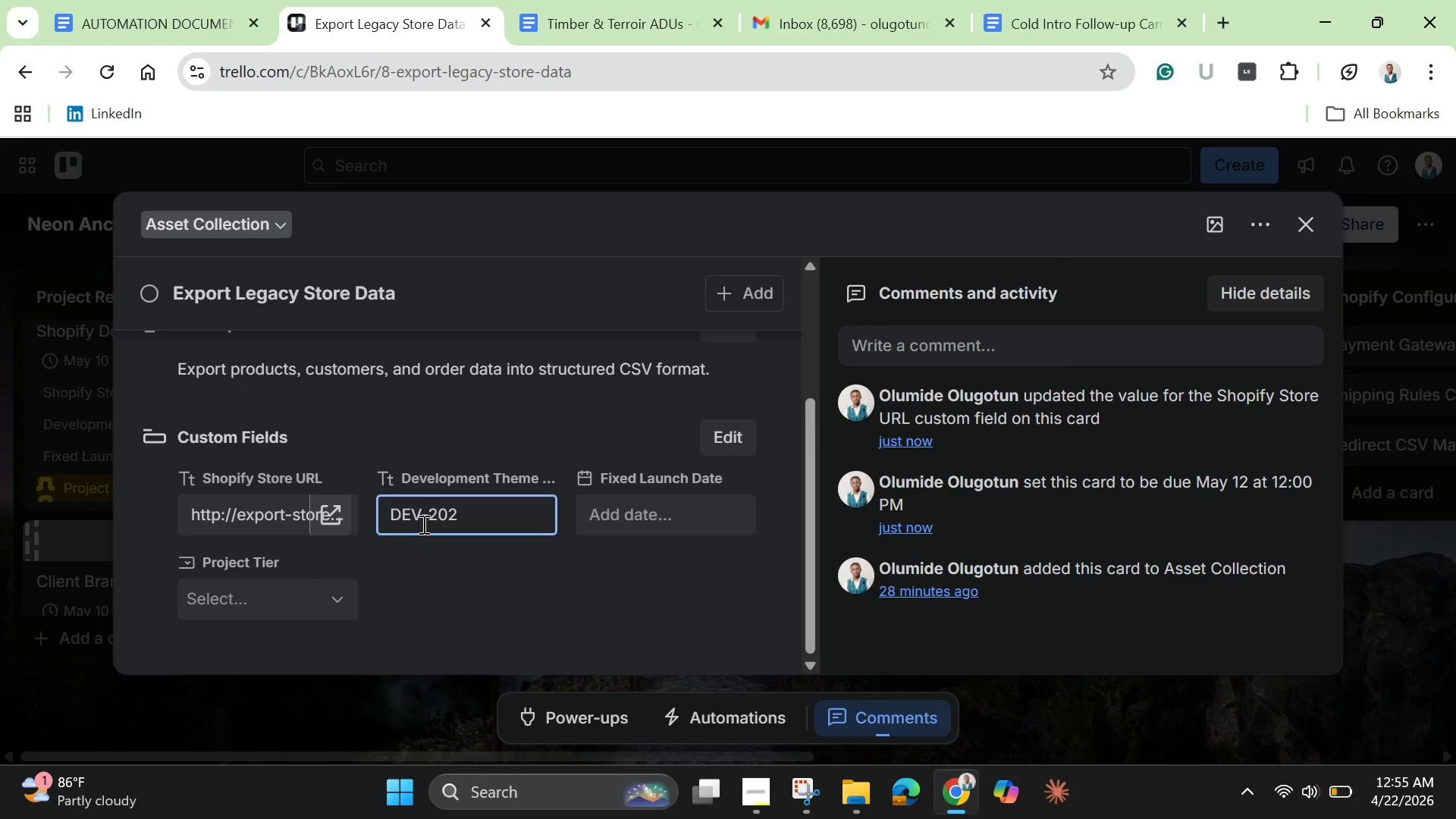 
key(Enter)
 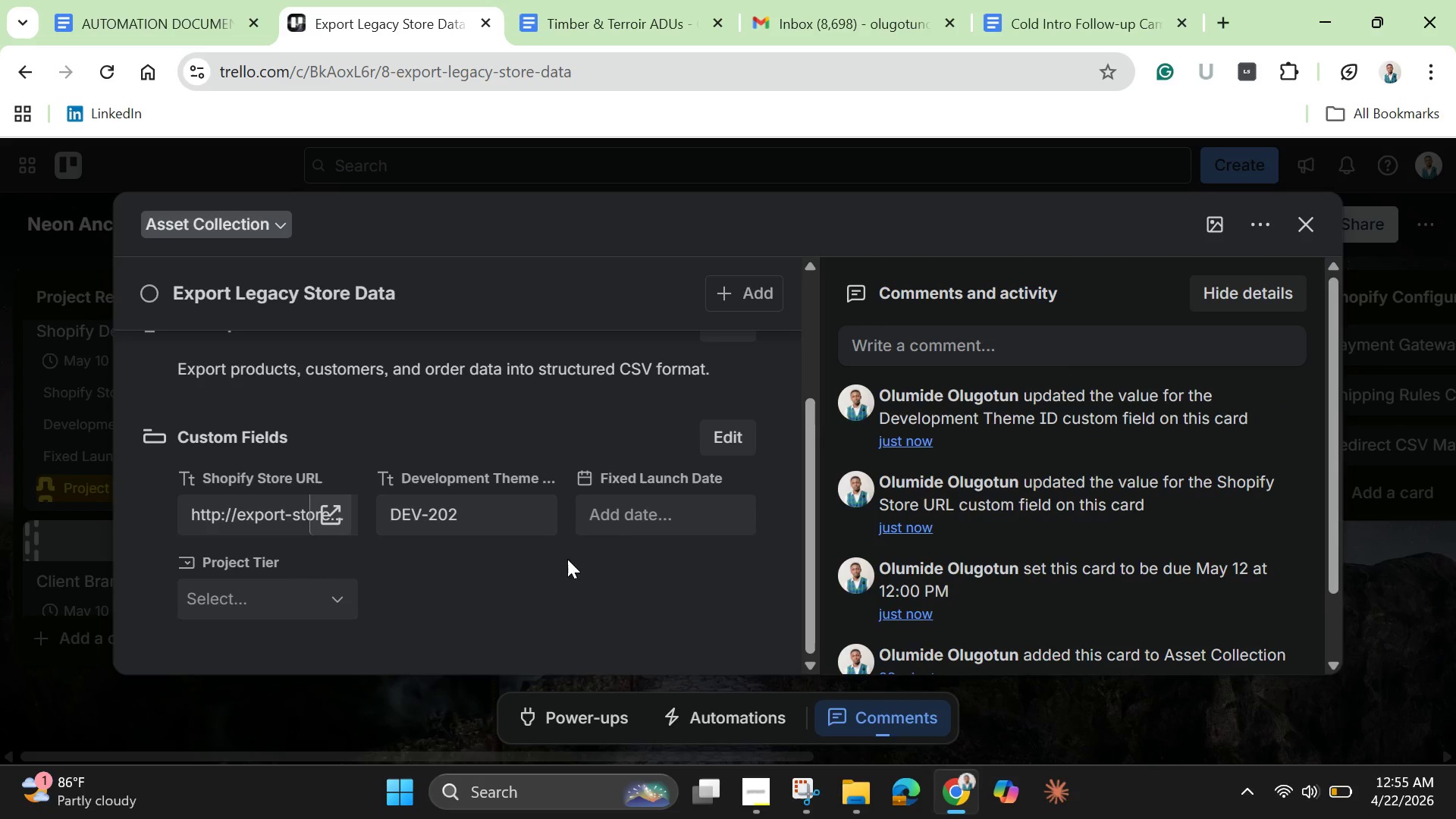 
left_click([639, 518])
 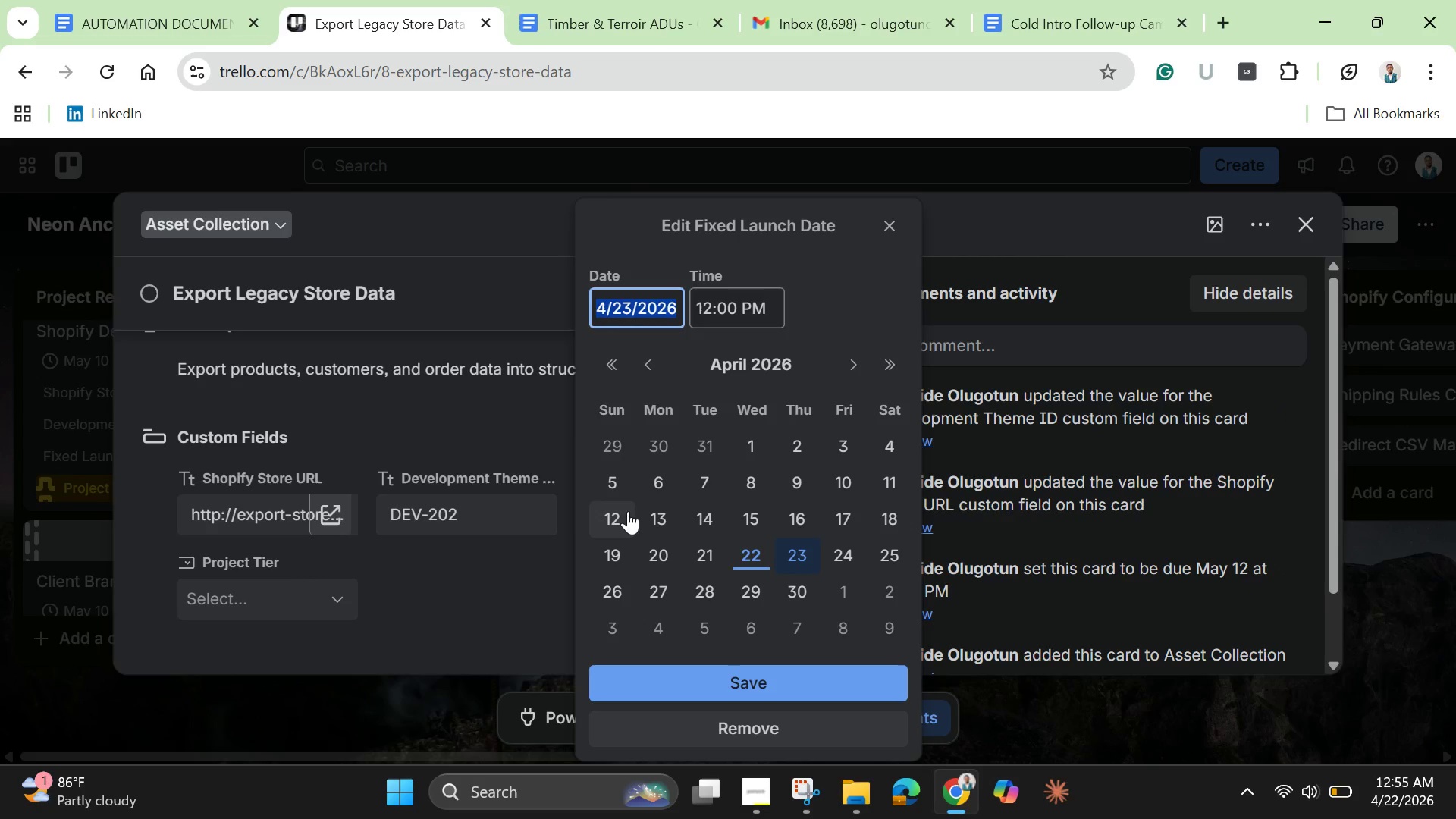 
left_click([622, 509])
 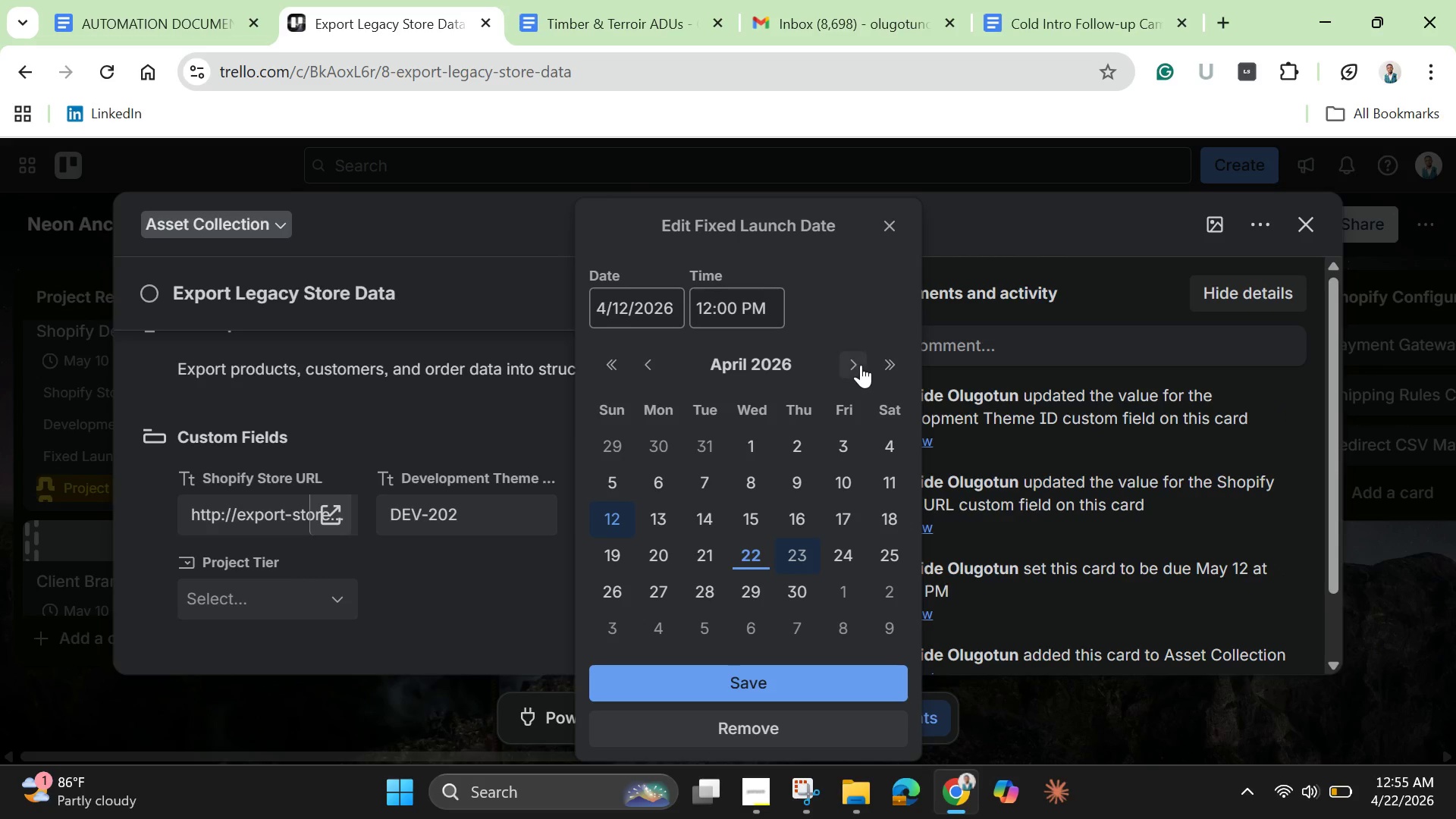 
left_click([861, 365])
 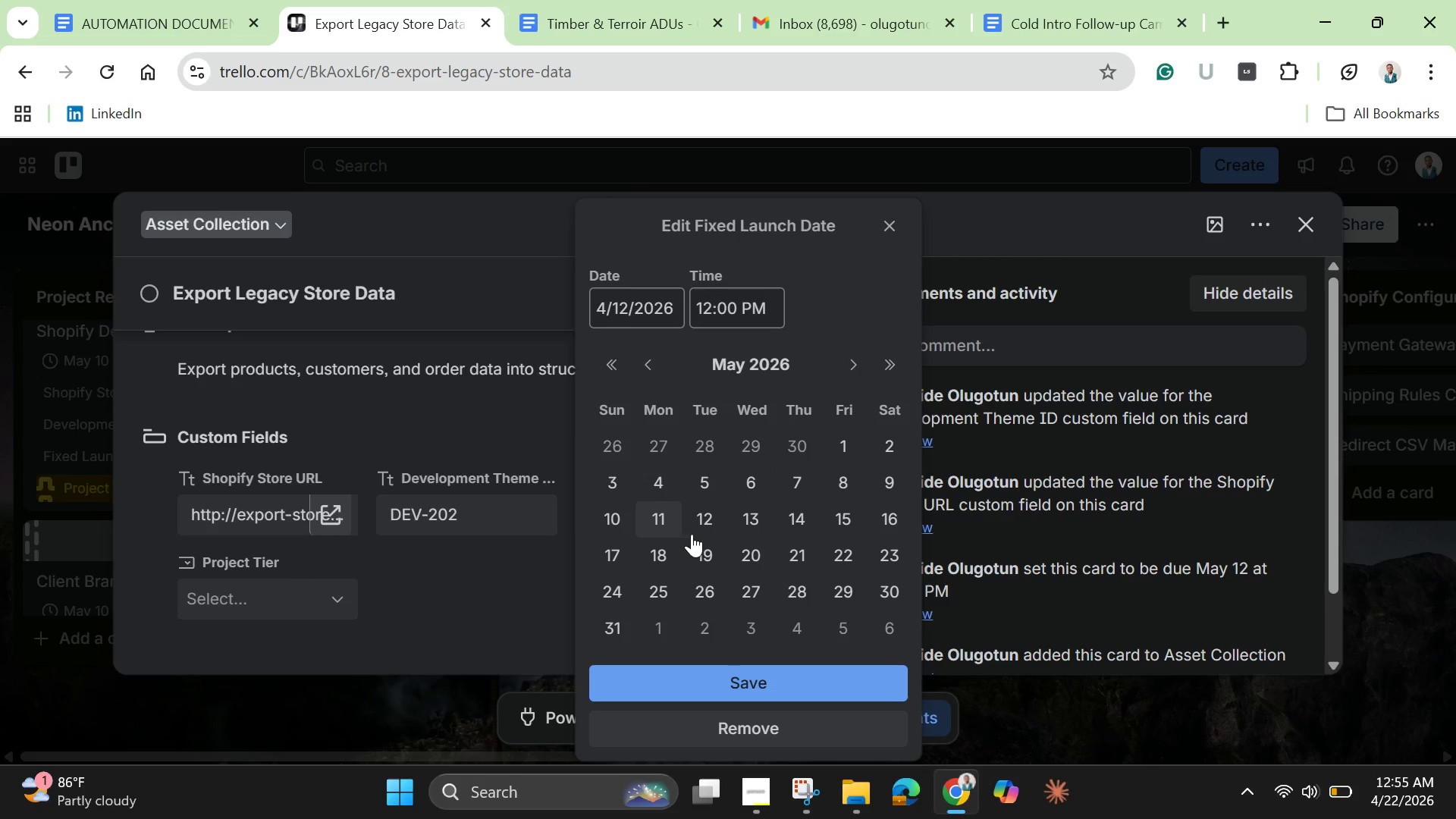 
left_click([709, 530])
 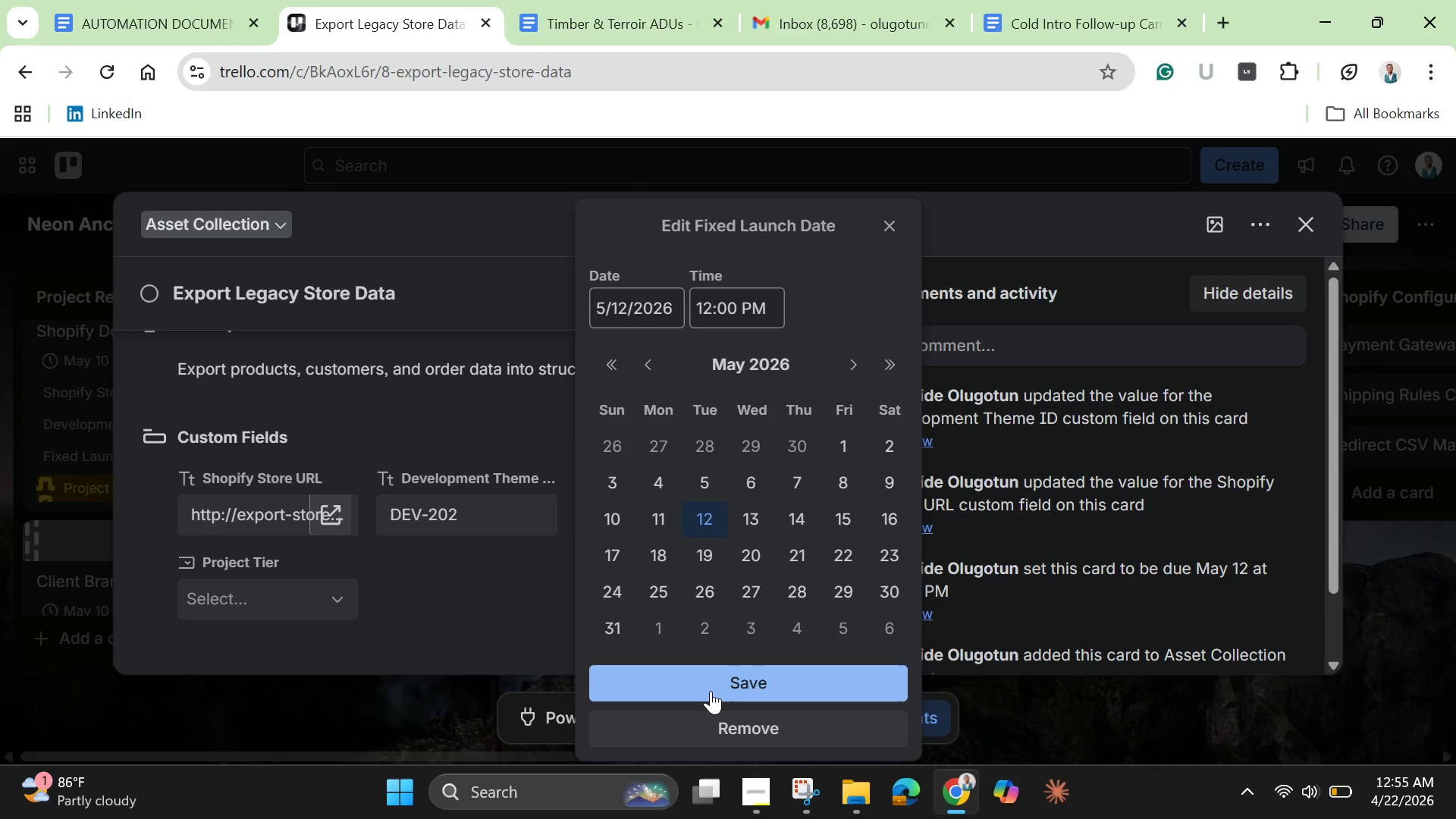 
left_click([711, 691])
 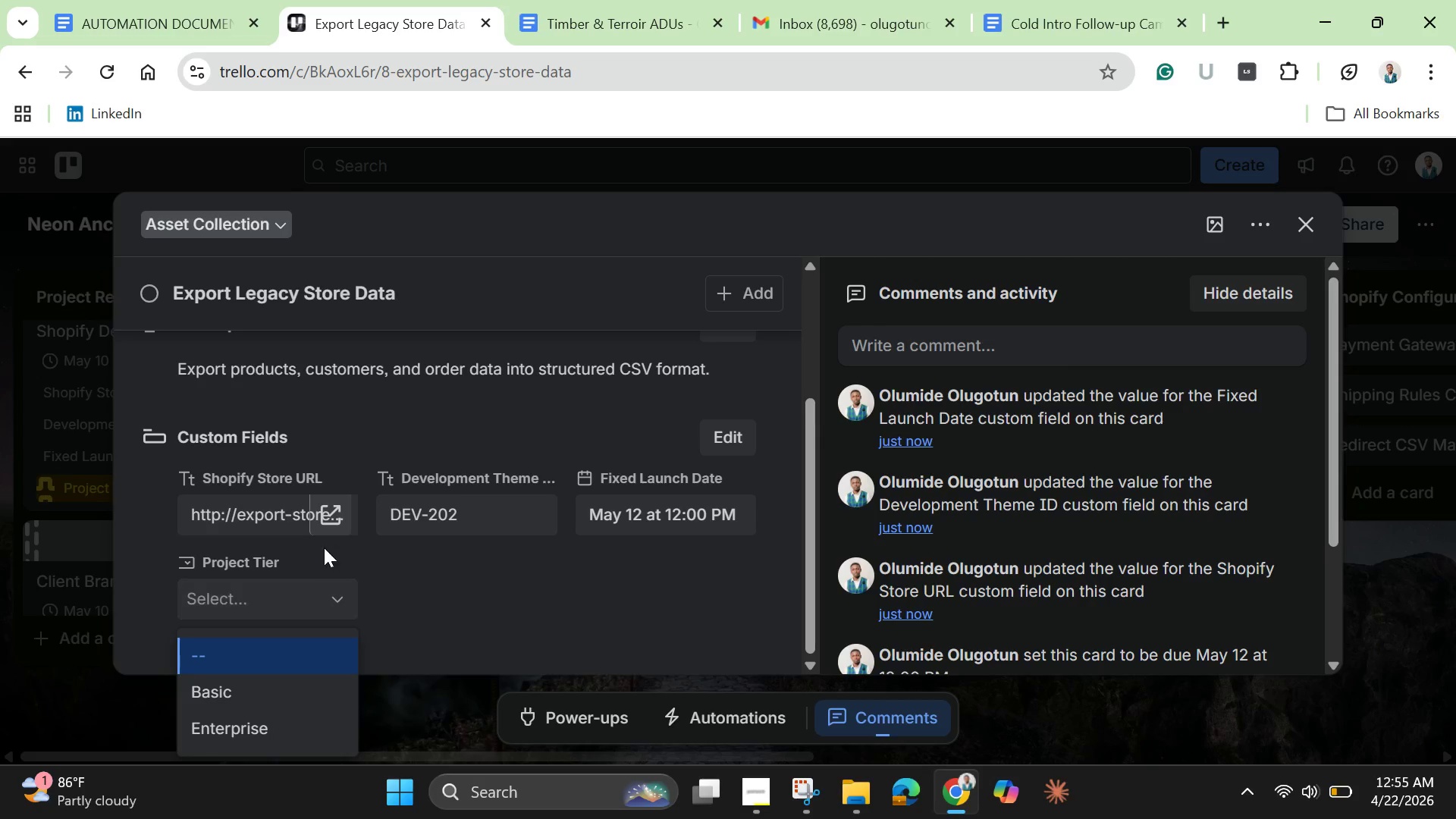 
left_click([243, 726])
 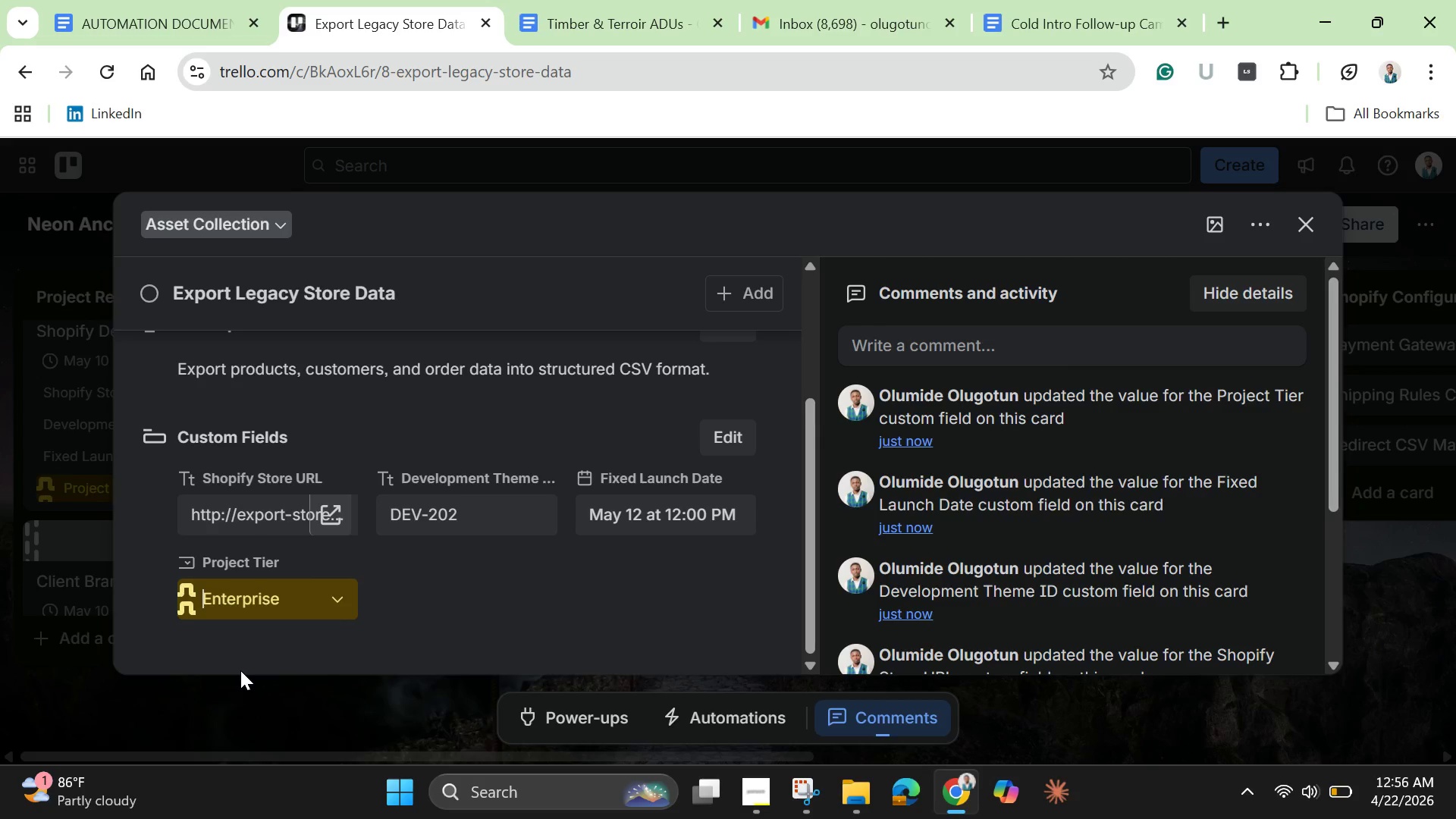 
wait(55.86)
 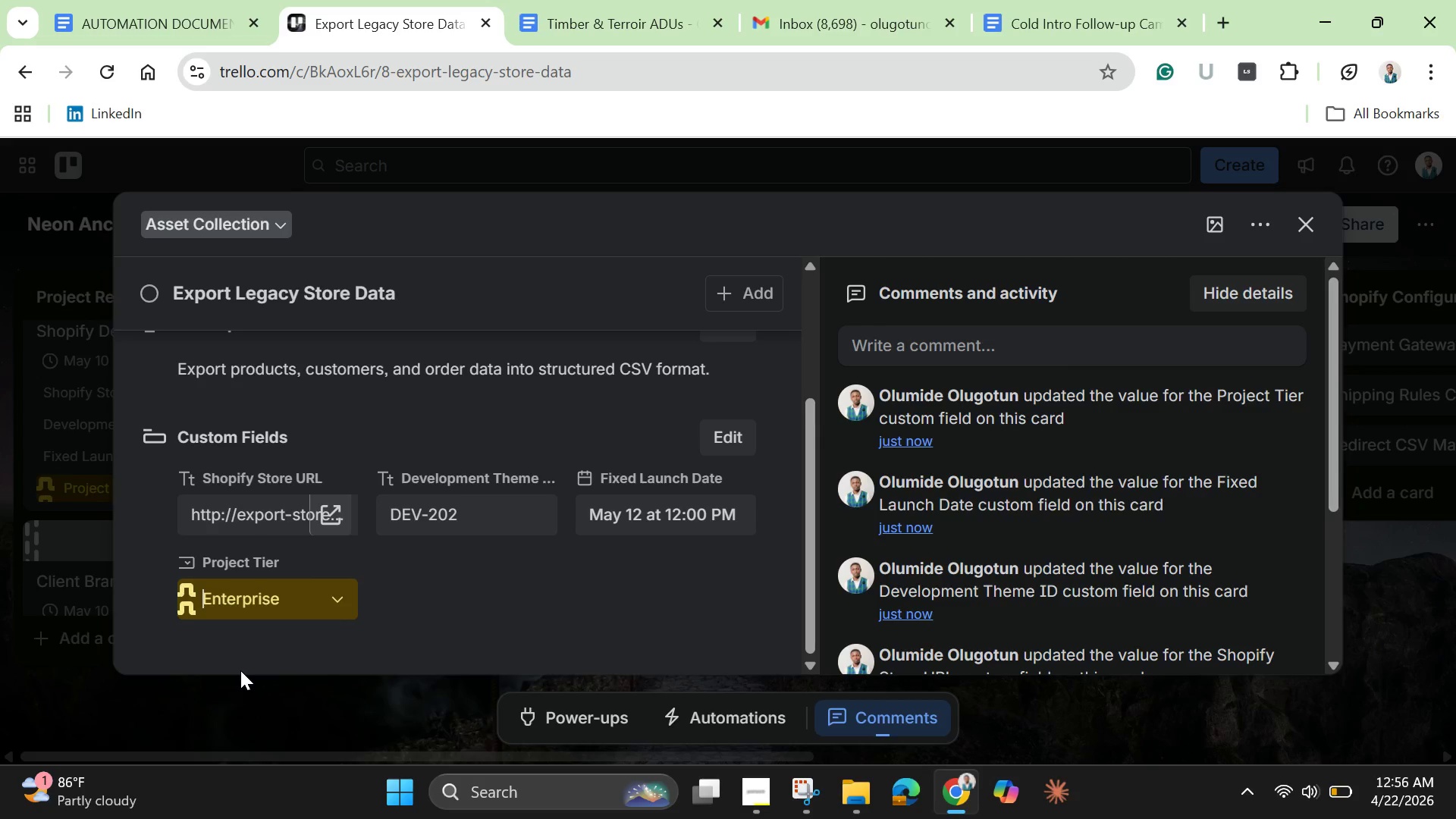 
mouse_move([353, 484])
 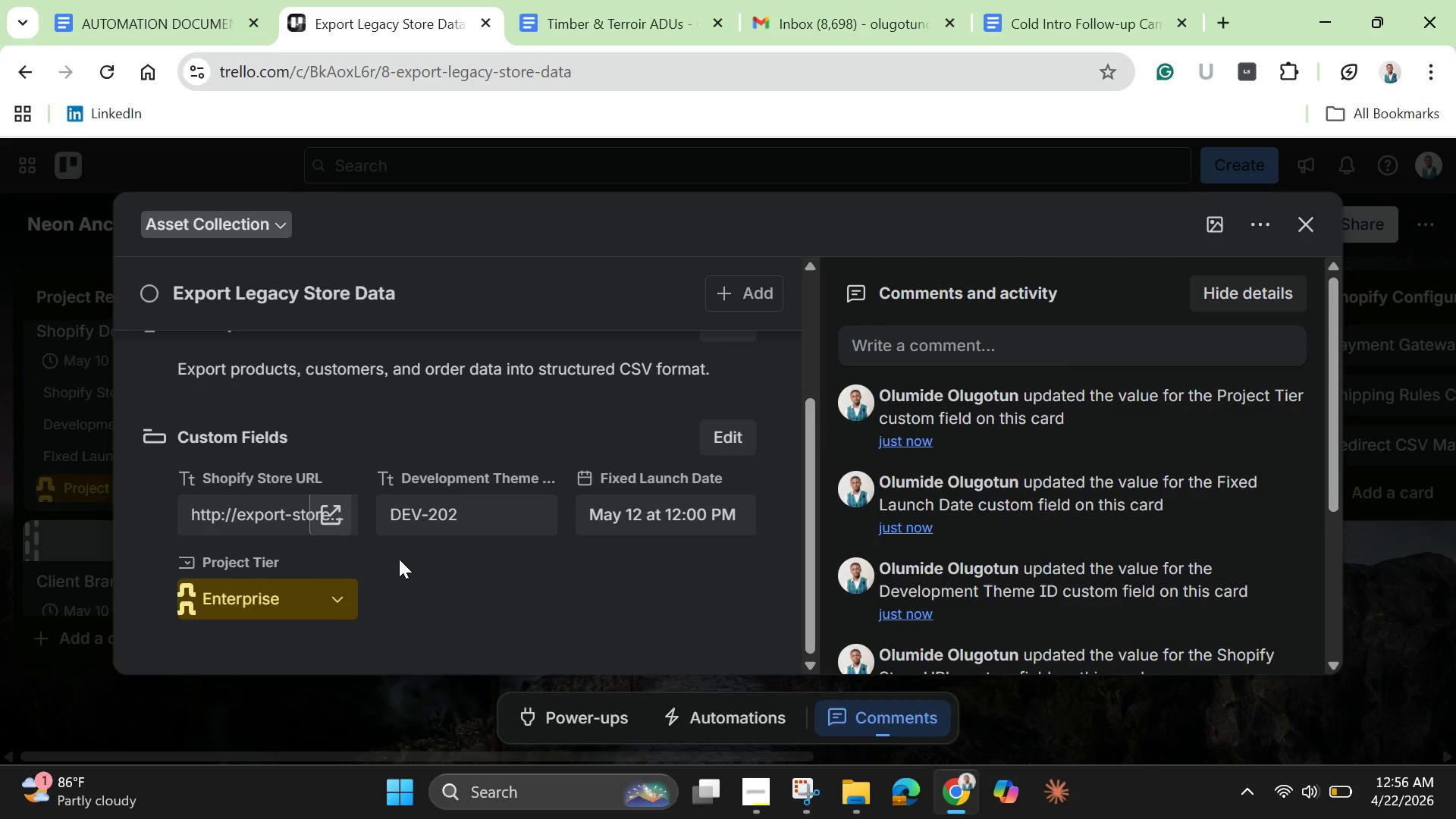 
wait(8.82)
 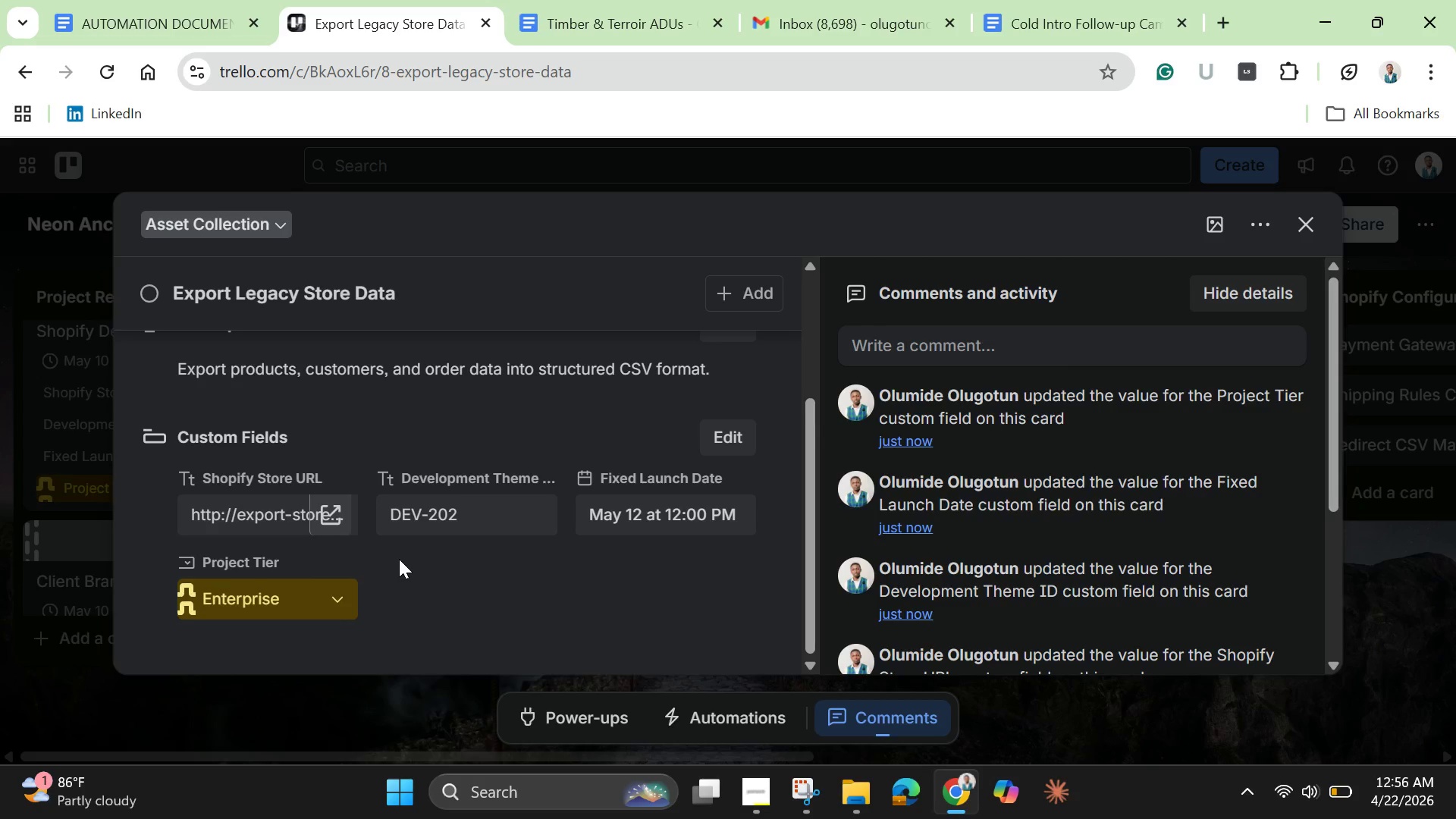 
scroll: coordinate [435, 535], scroll_direction: up, amount: 10.0
 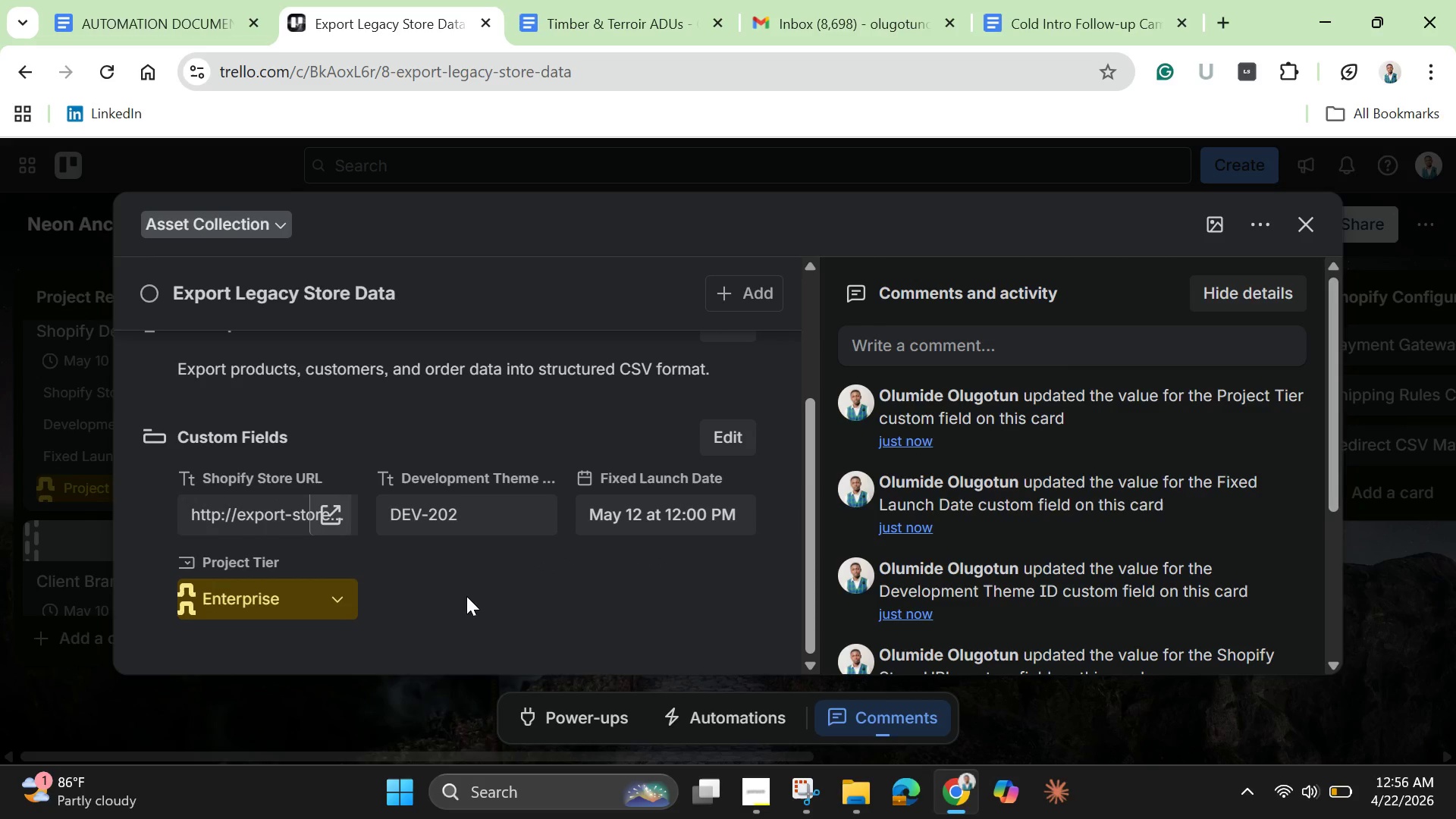 
left_click([466, 596])
 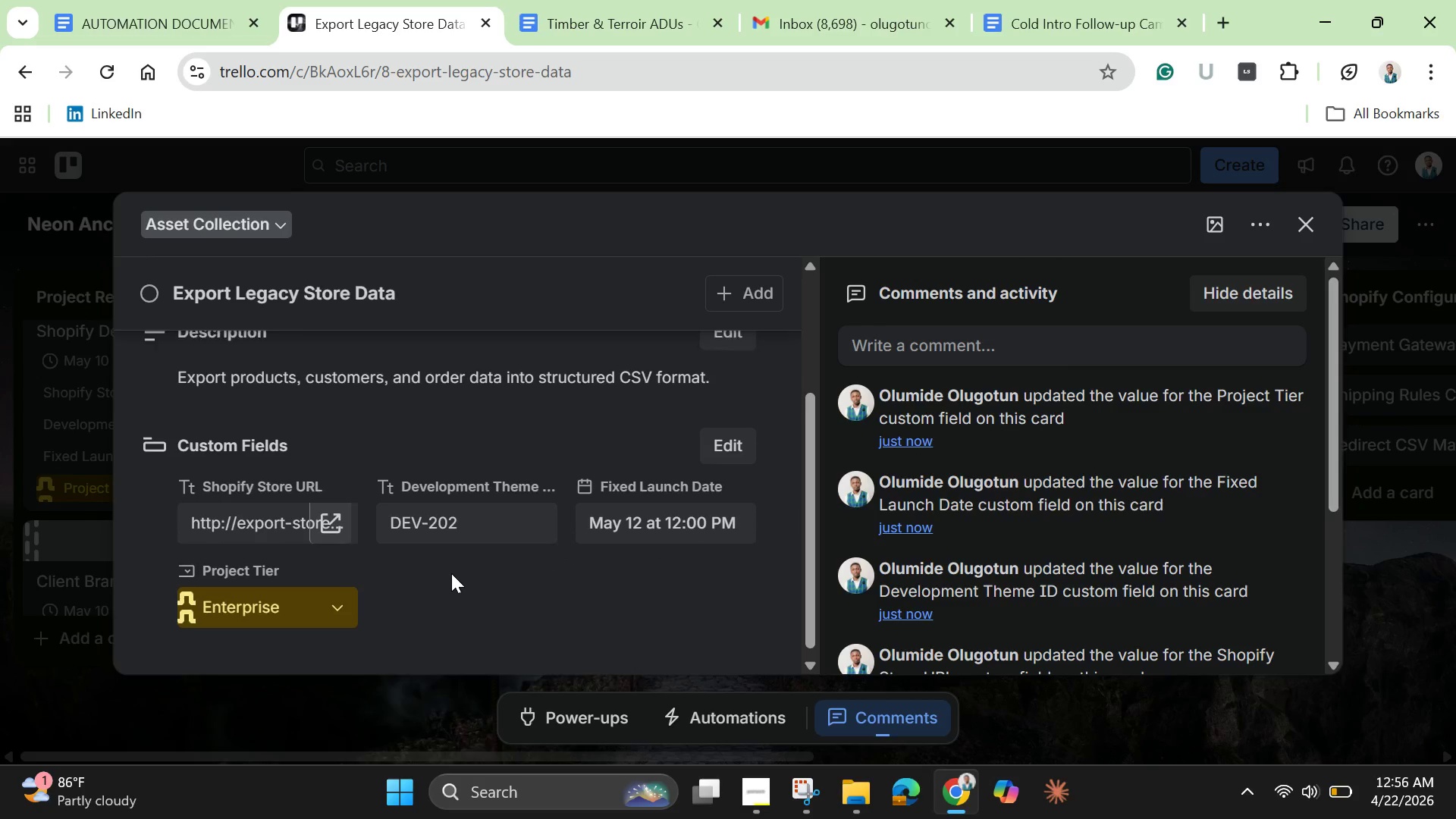 
scroll: coordinate [451, 573], scroll_direction: up, amount: 4.0
 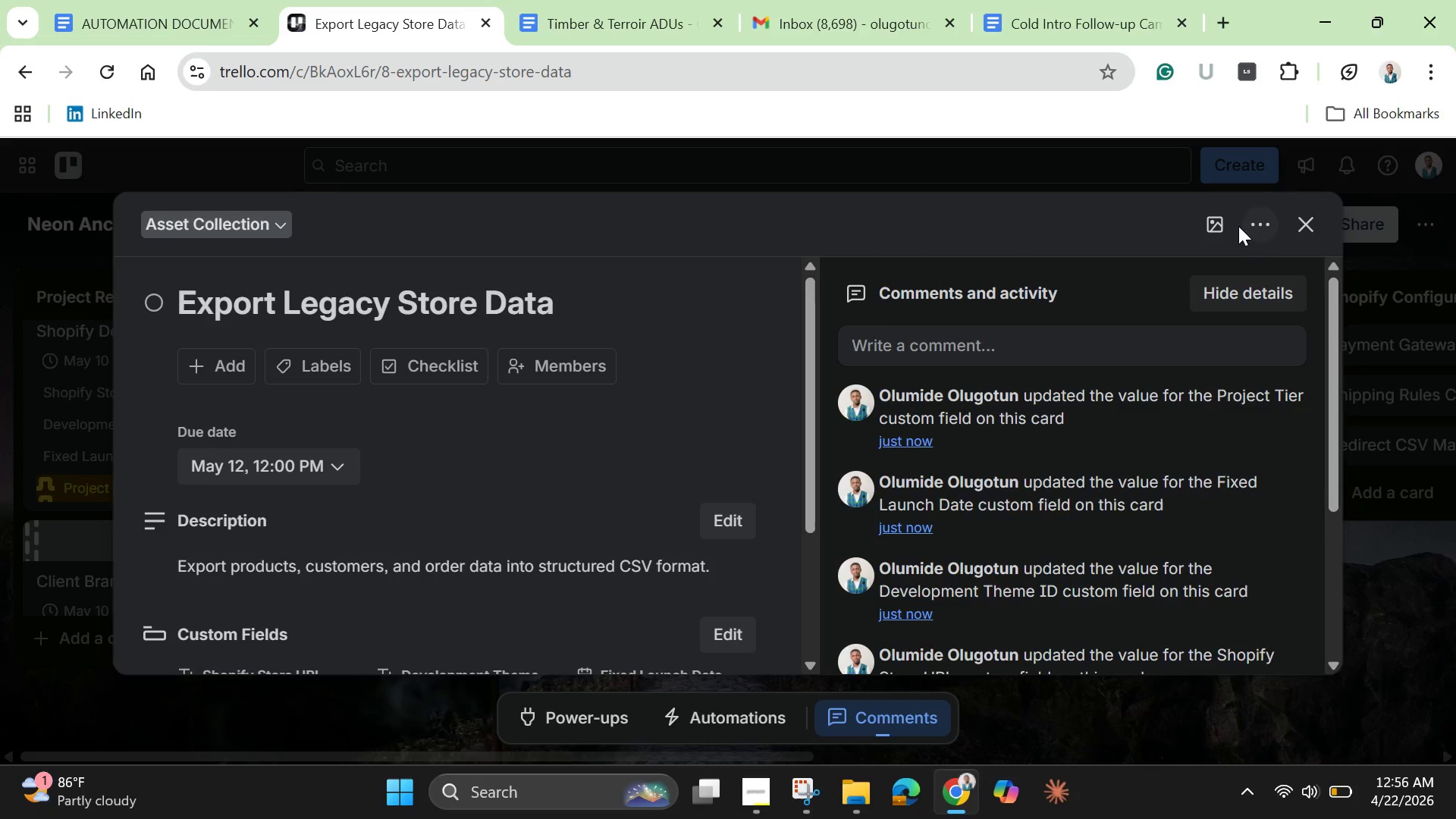 
left_click([1218, 223])
 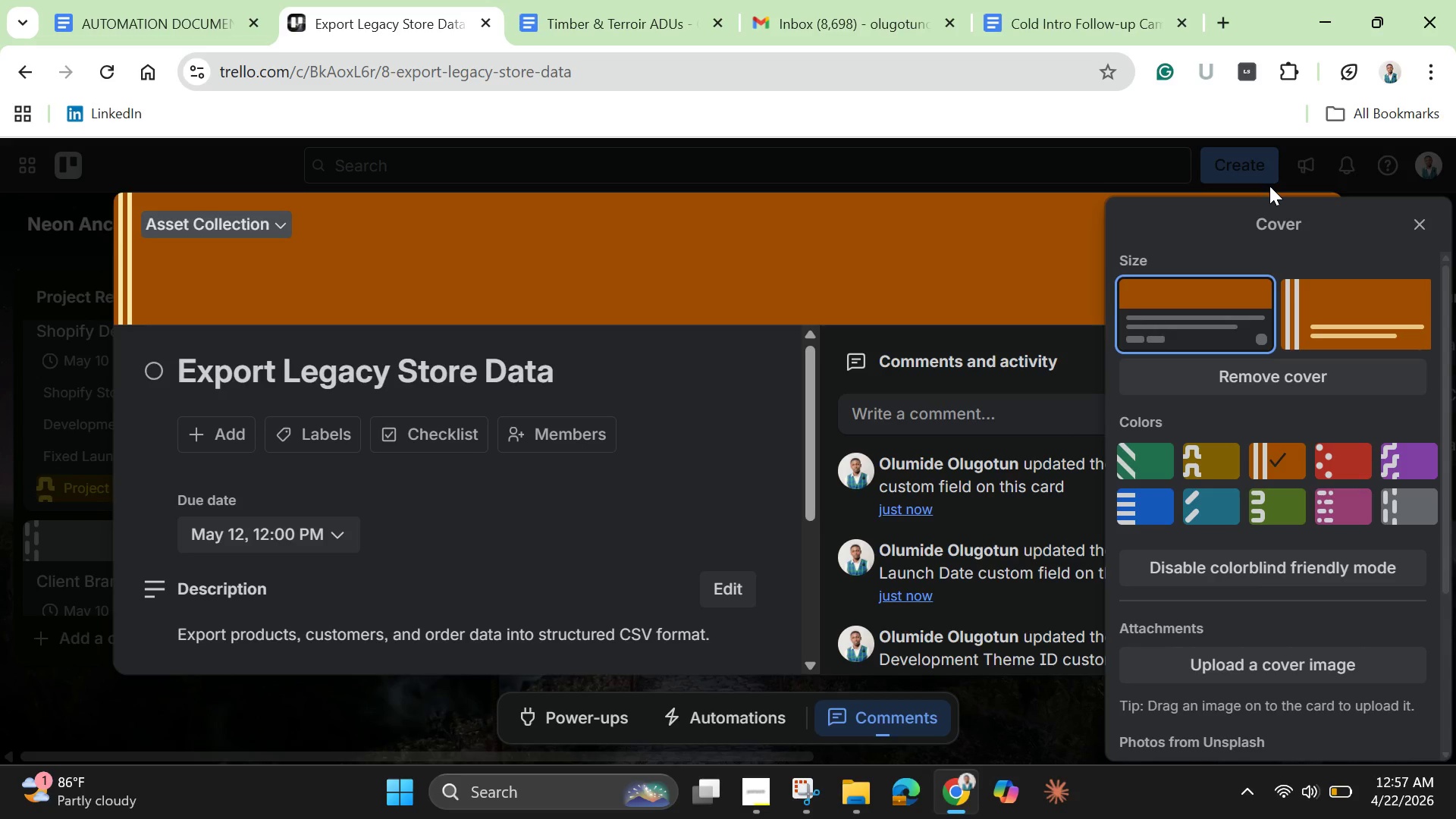 
wait(27.45)
 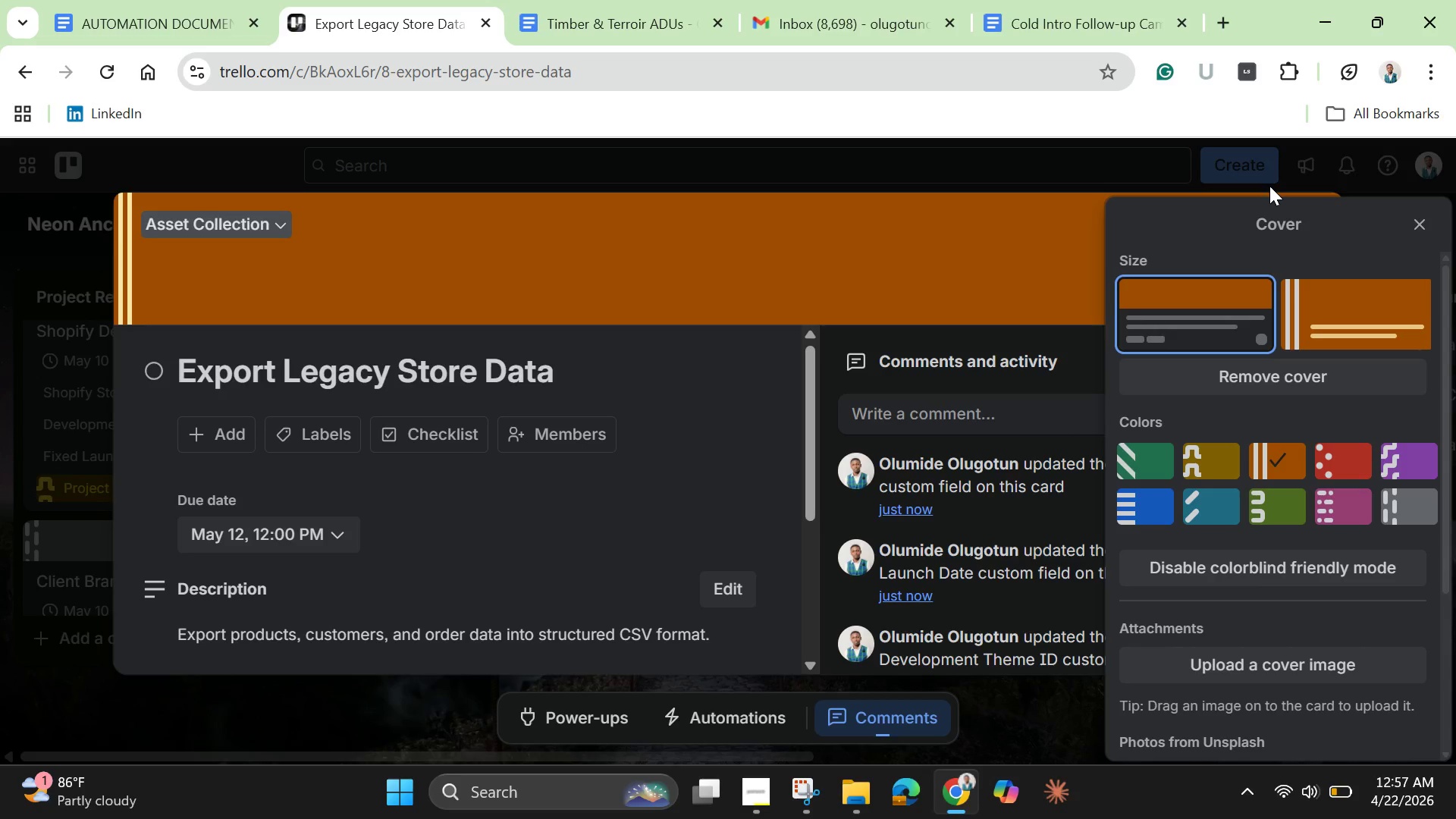 
left_click([1416, 220])
 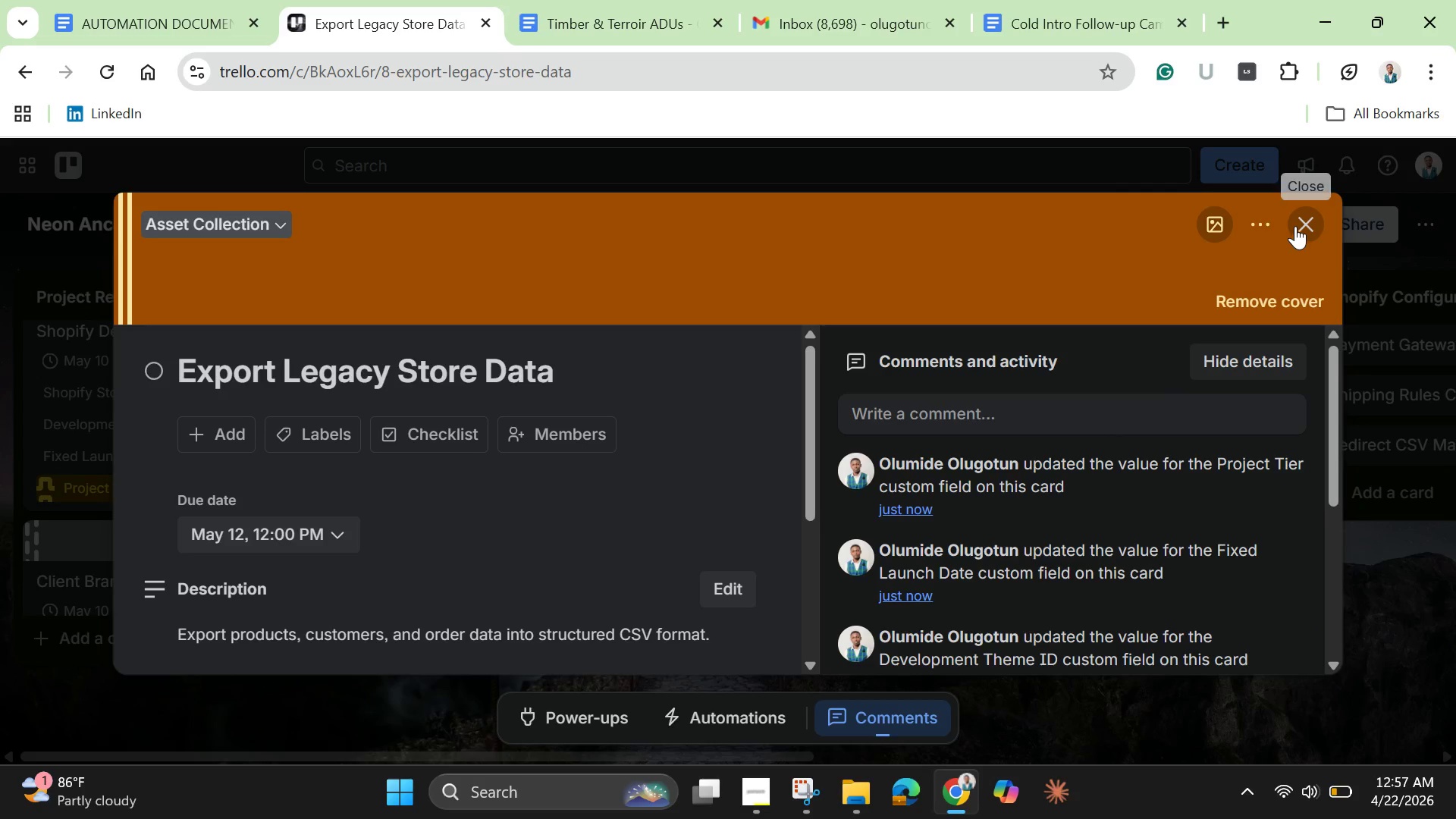 
left_click([1295, 226])
 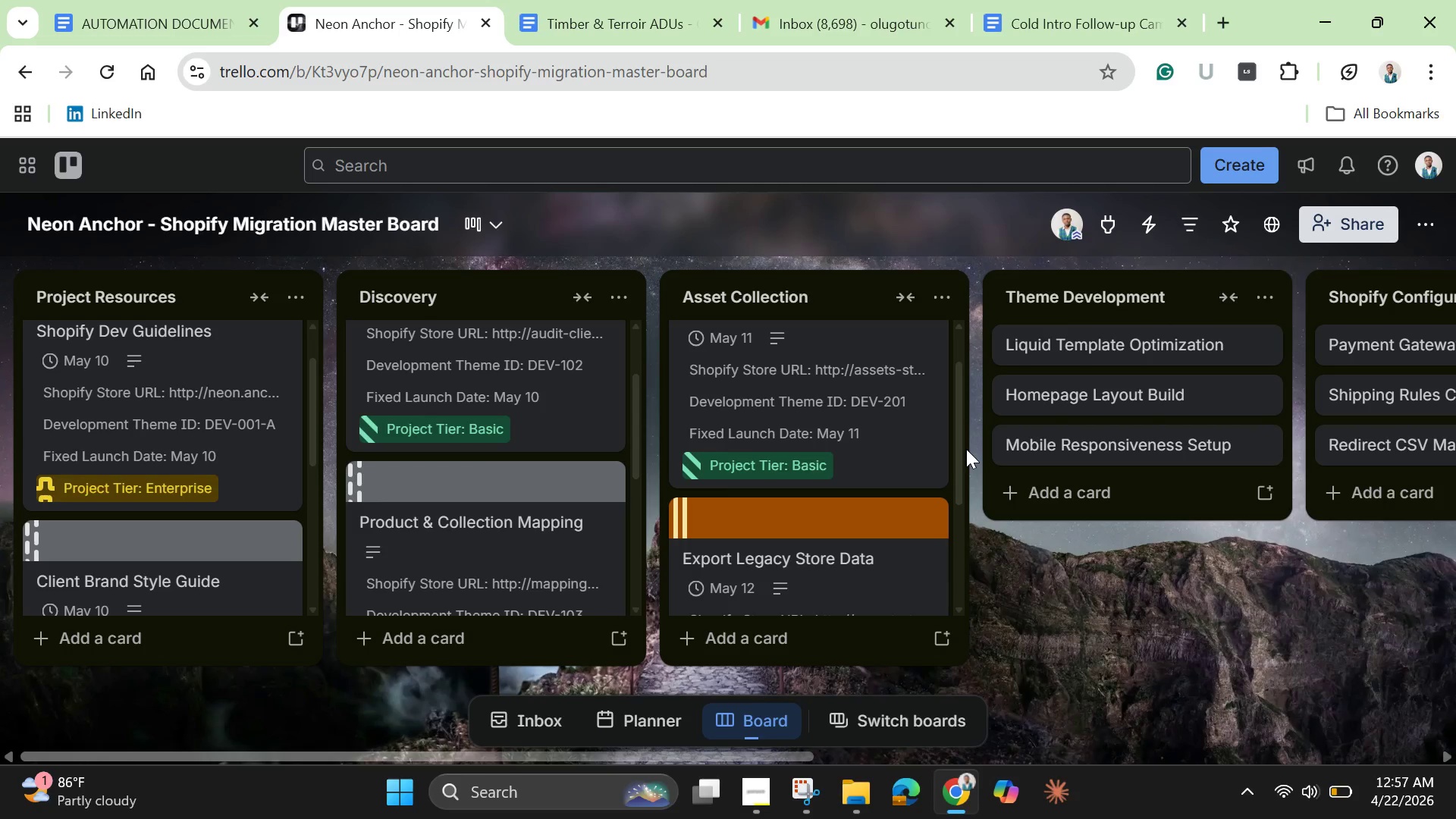 
scroll: coordinate [952, 440], scroll_direction: down, amount: 1.0
 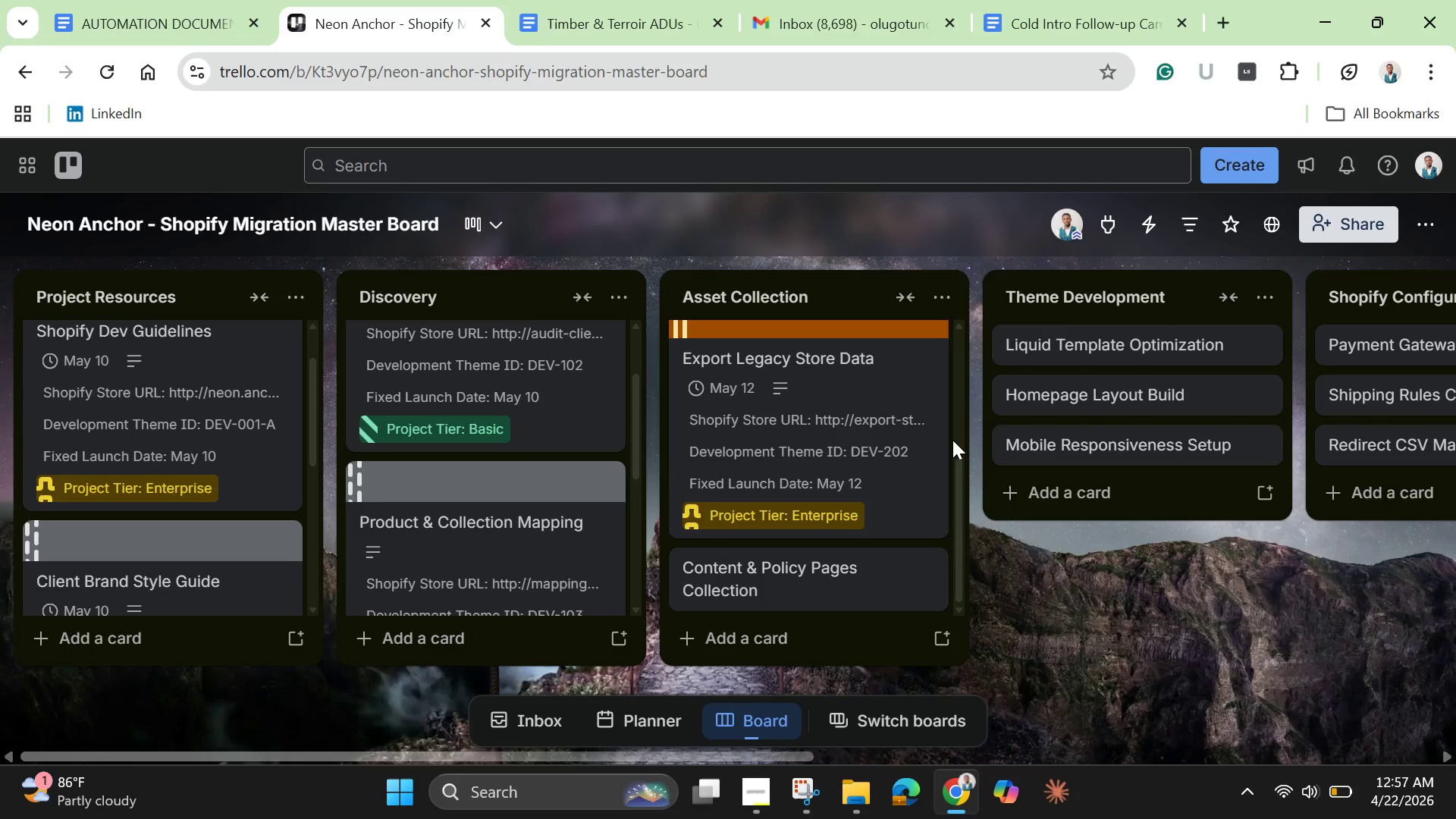 
scroll: coordinate [952, 440], scroll_direction: up, amount: 6.0
 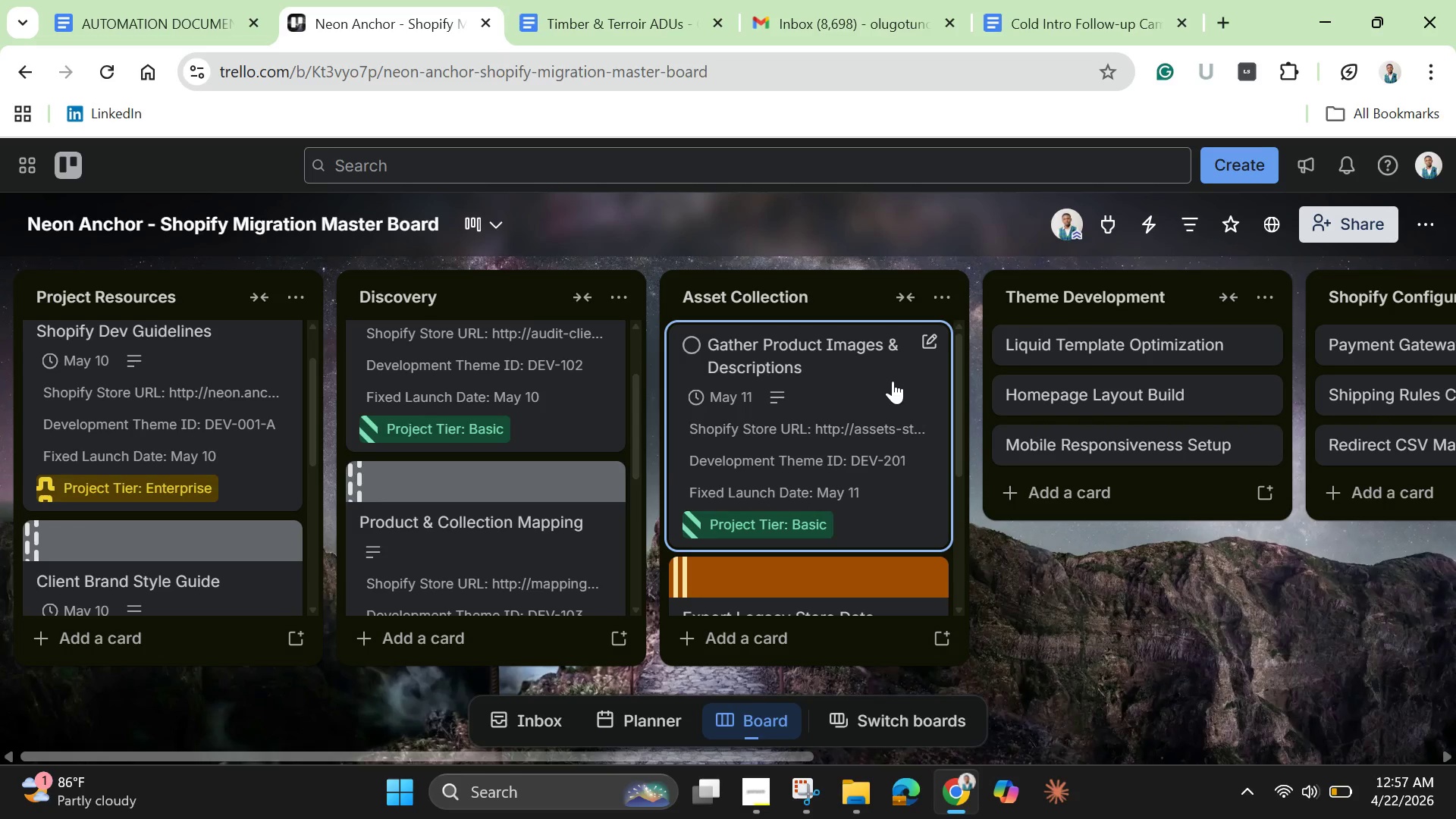 
left_click([891, 381])
 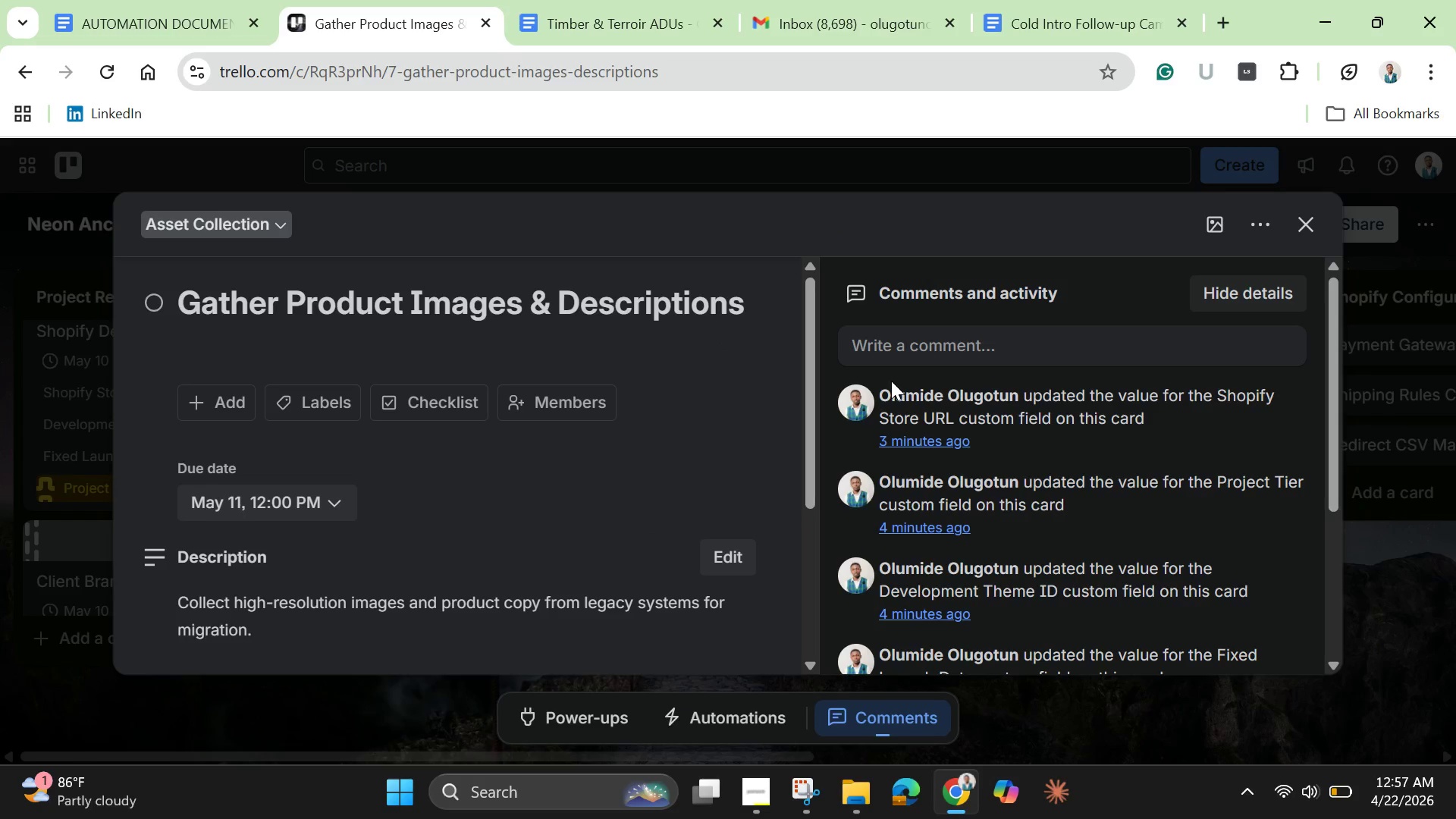 
wait(8.25)
 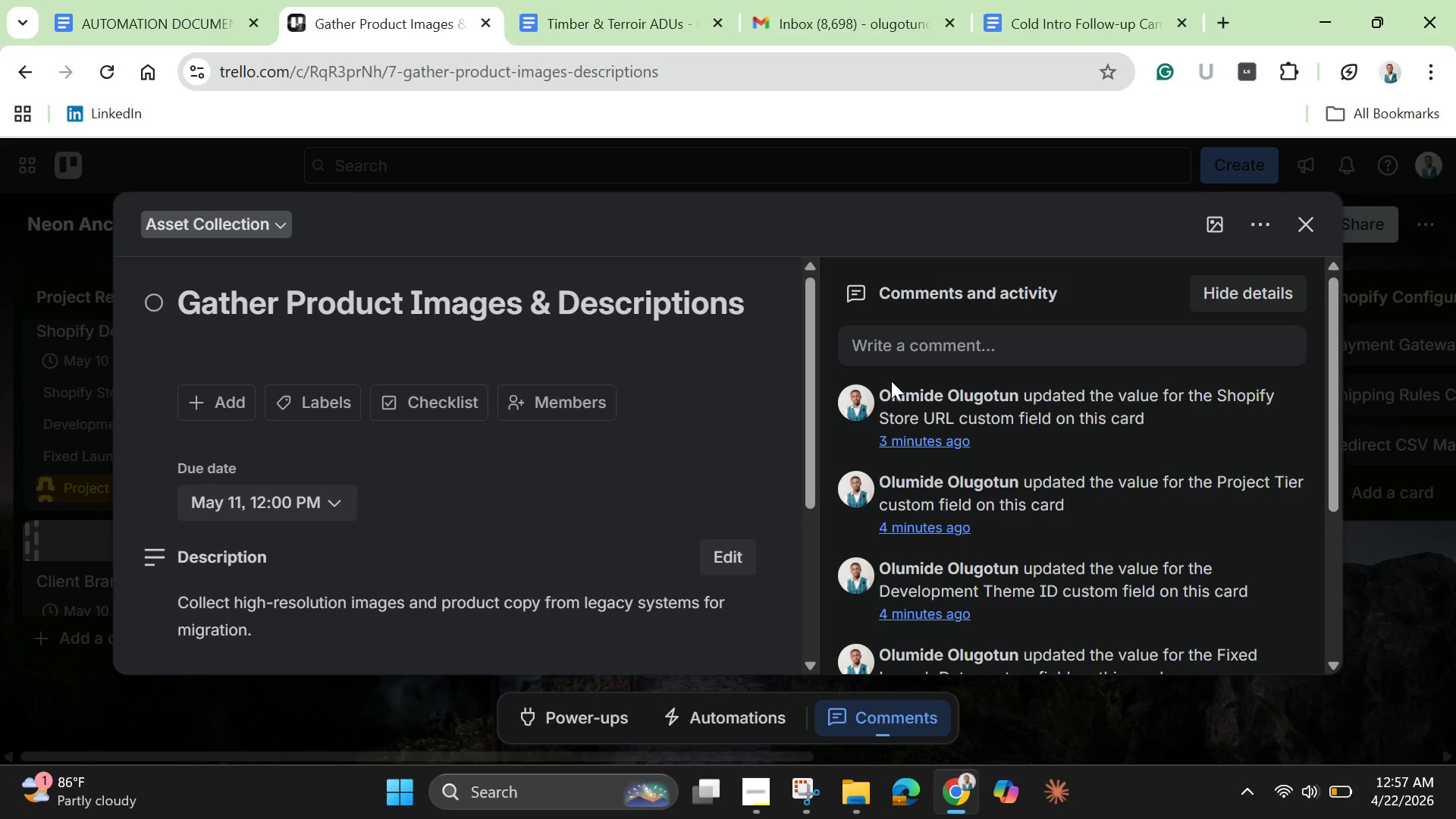 
left_click([1221, 222])
 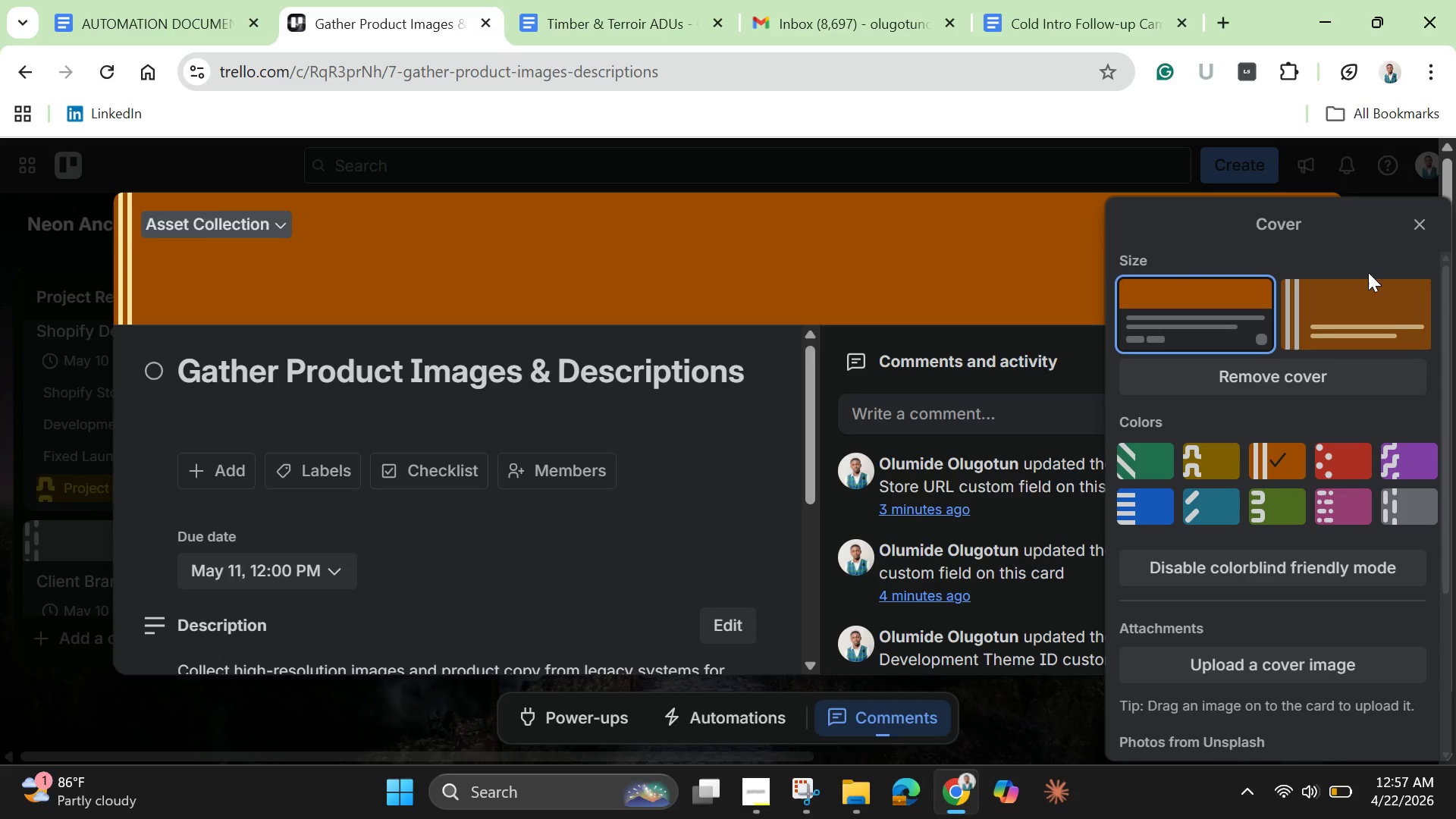 
left_click([1415, 224])
 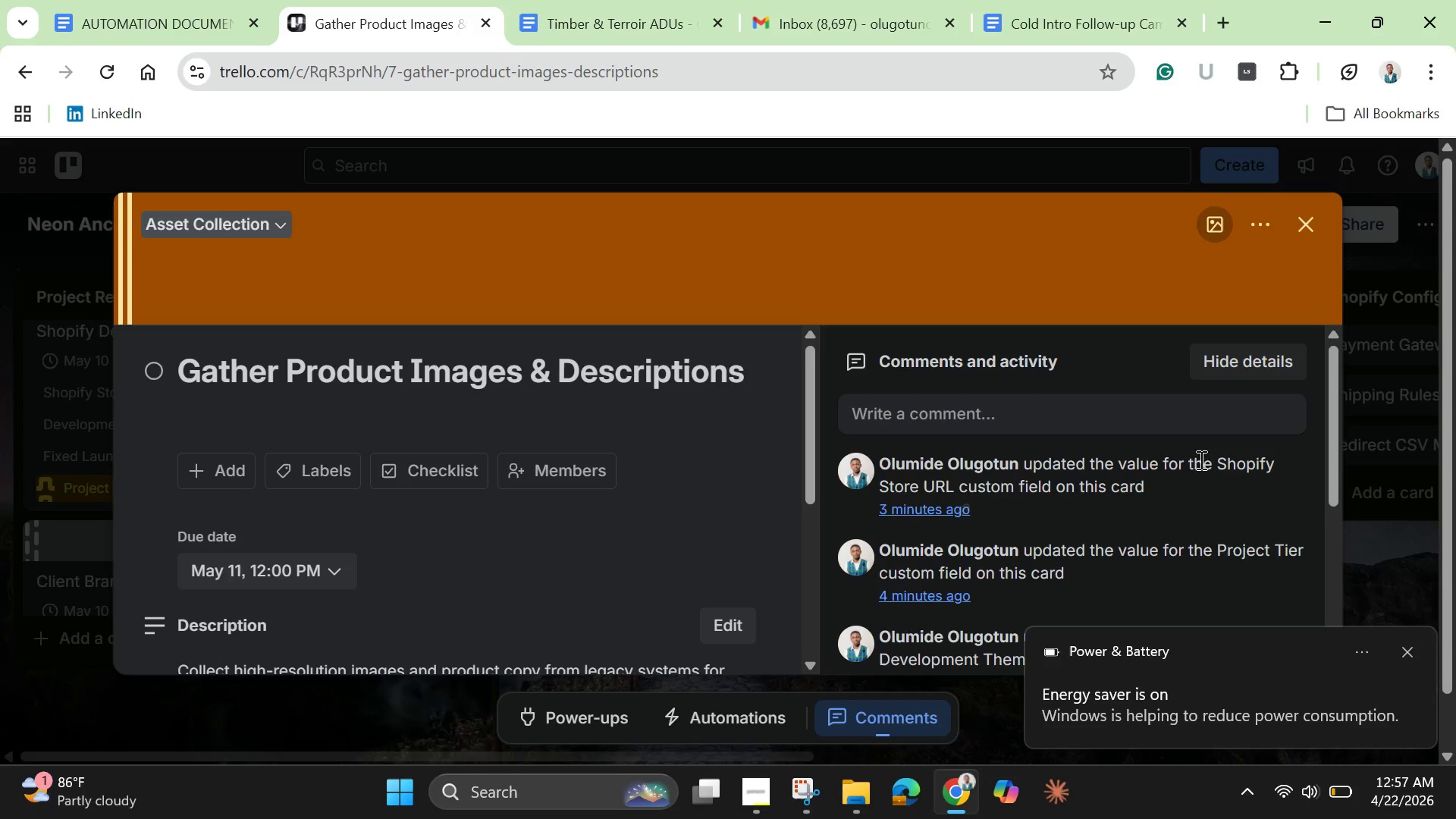 
left_click([1298, 224])
 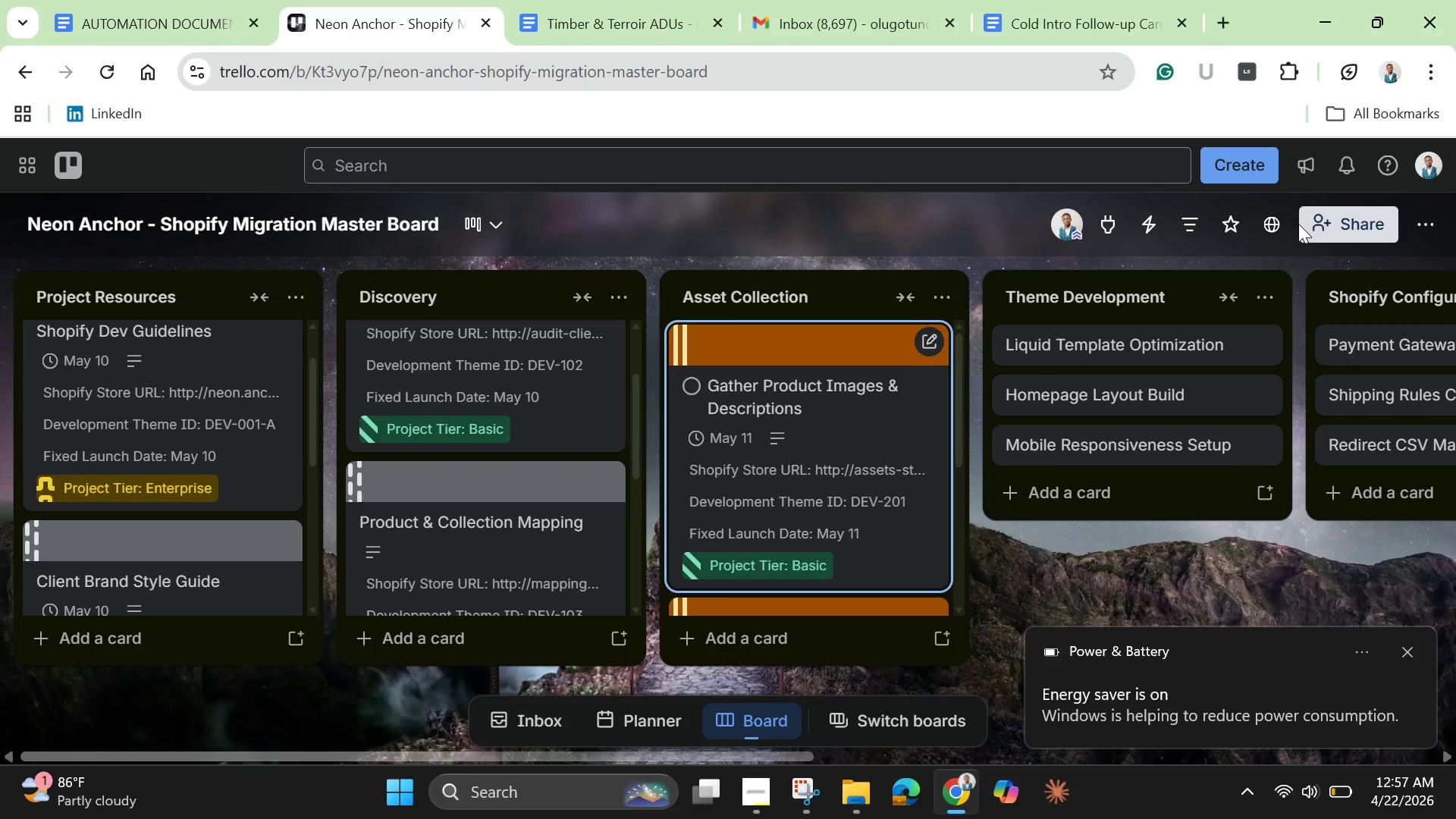 
wait(10.22)
 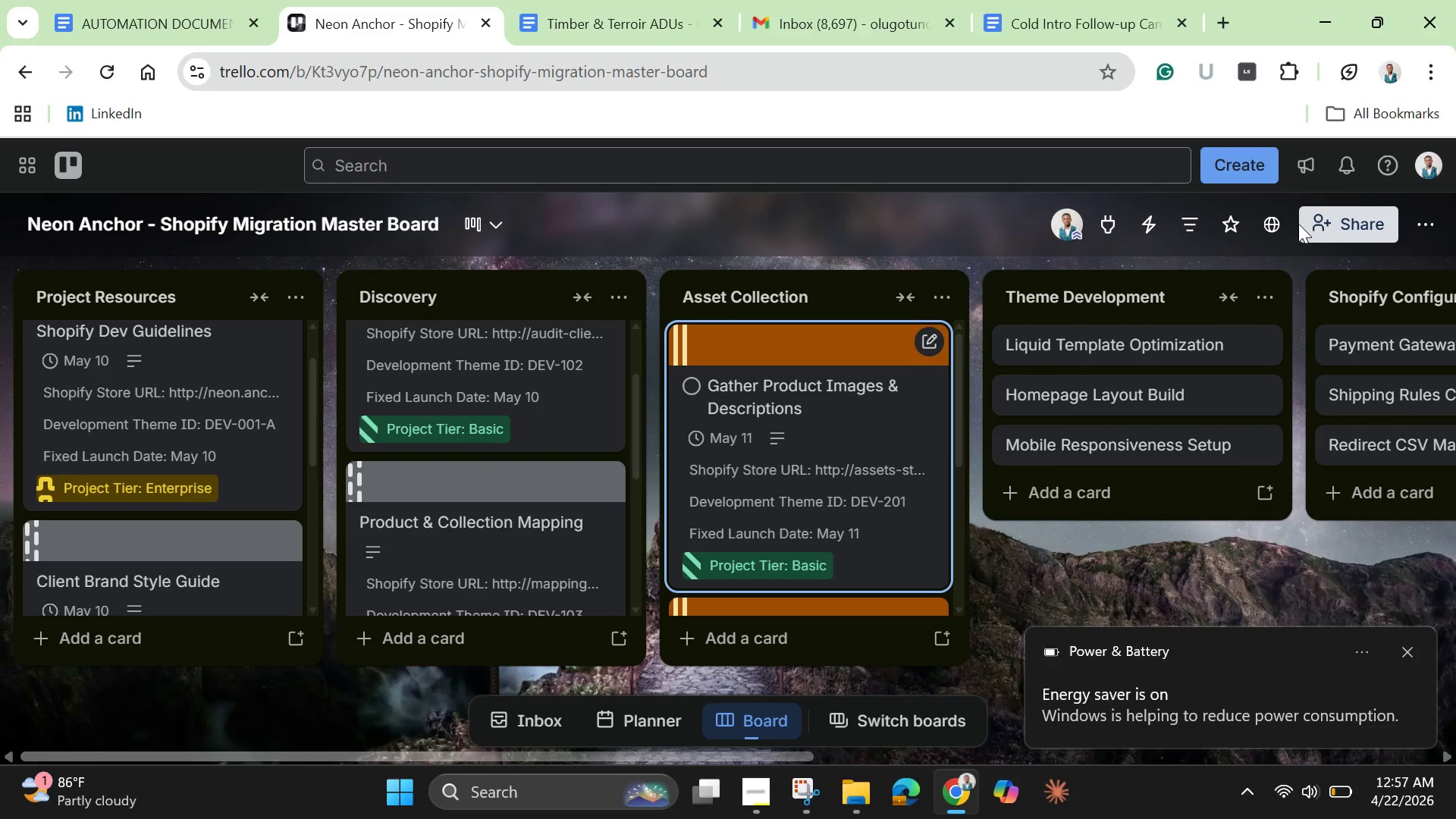 
scroll: coordinate [147, 507], scroll_direction: up, amount: 7.0
 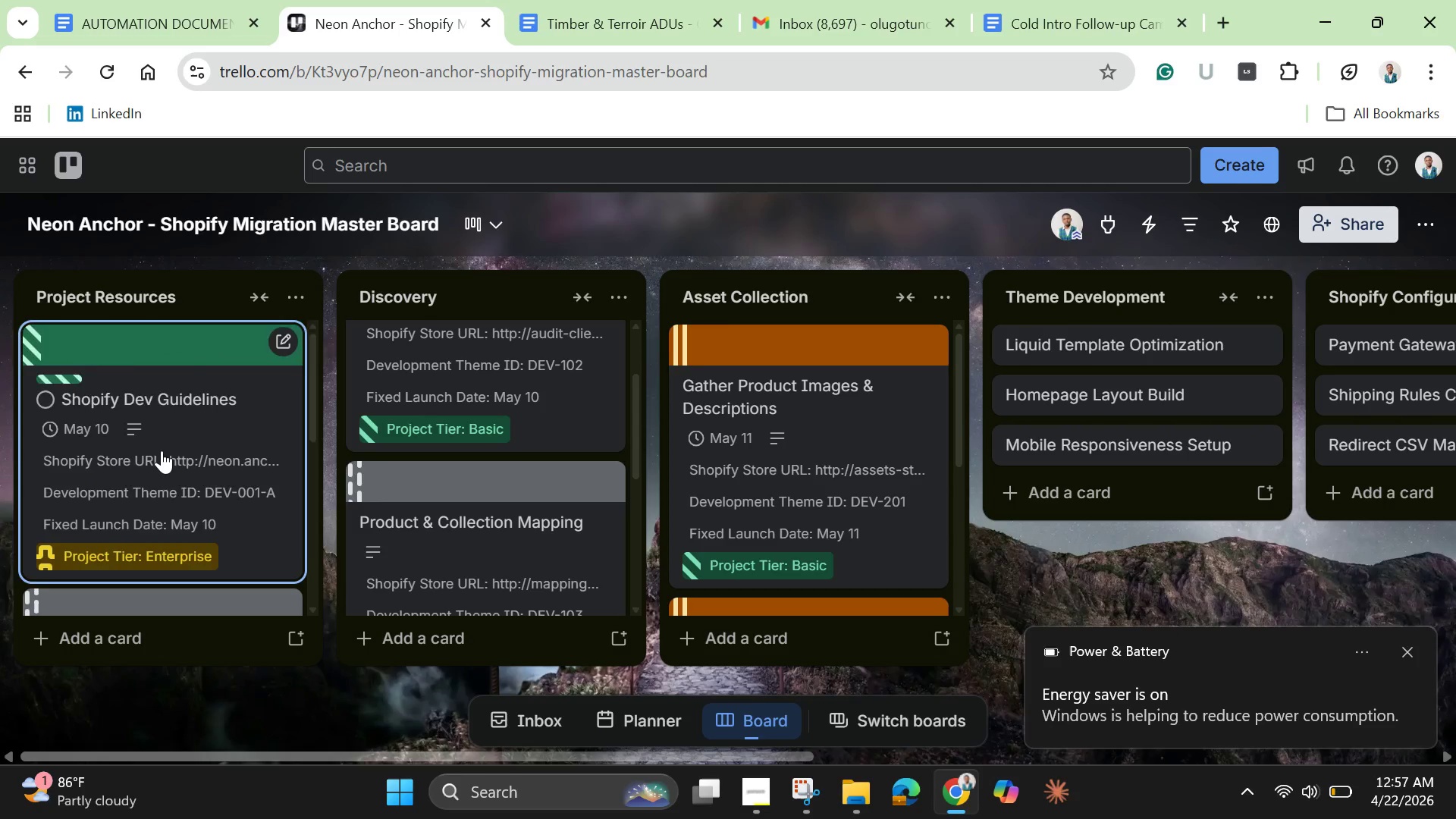 
scroll: coordinate [163, 452], scroll_direction: down, amount: 2.0
 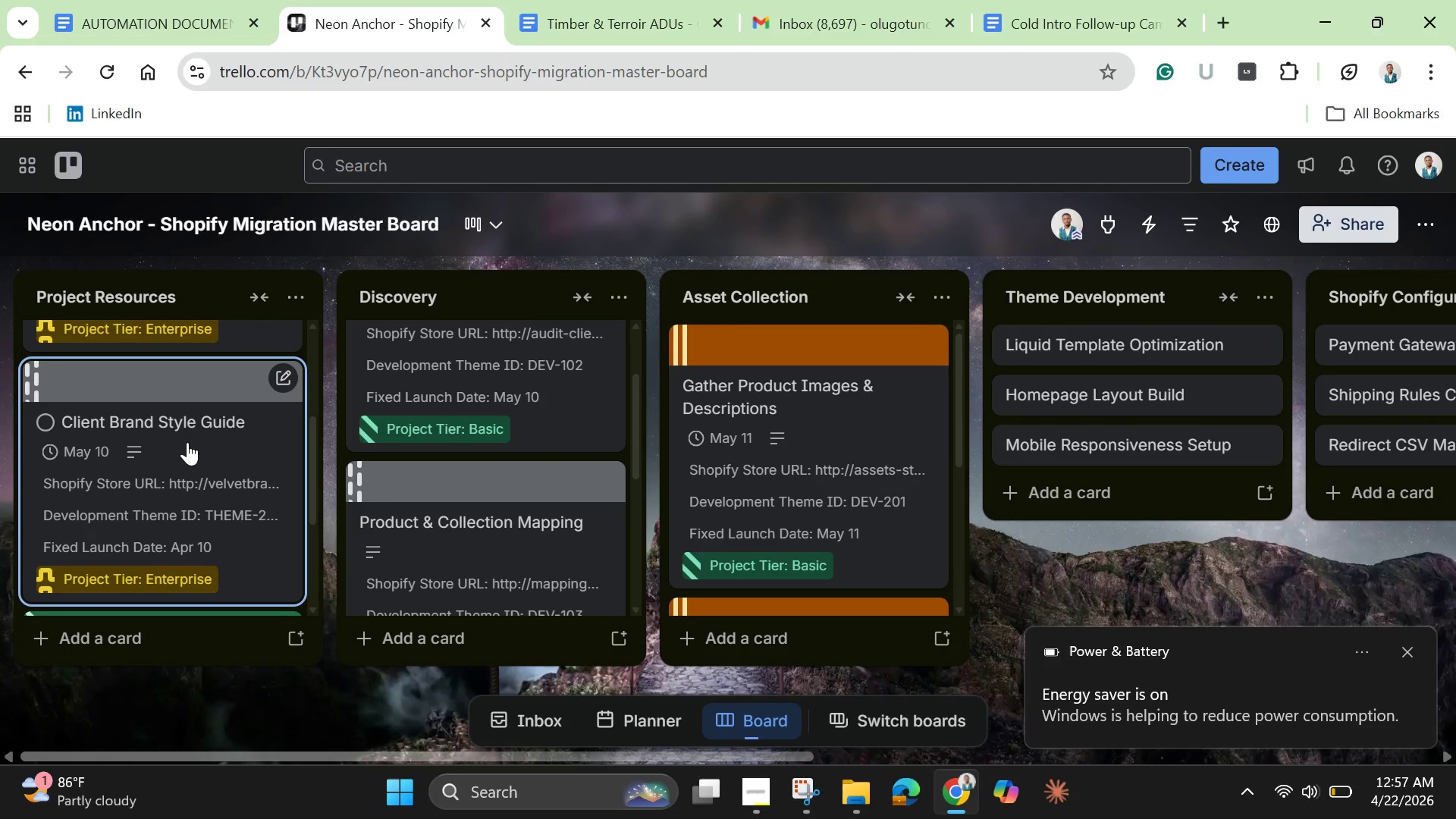 
left_click([187, 442])
 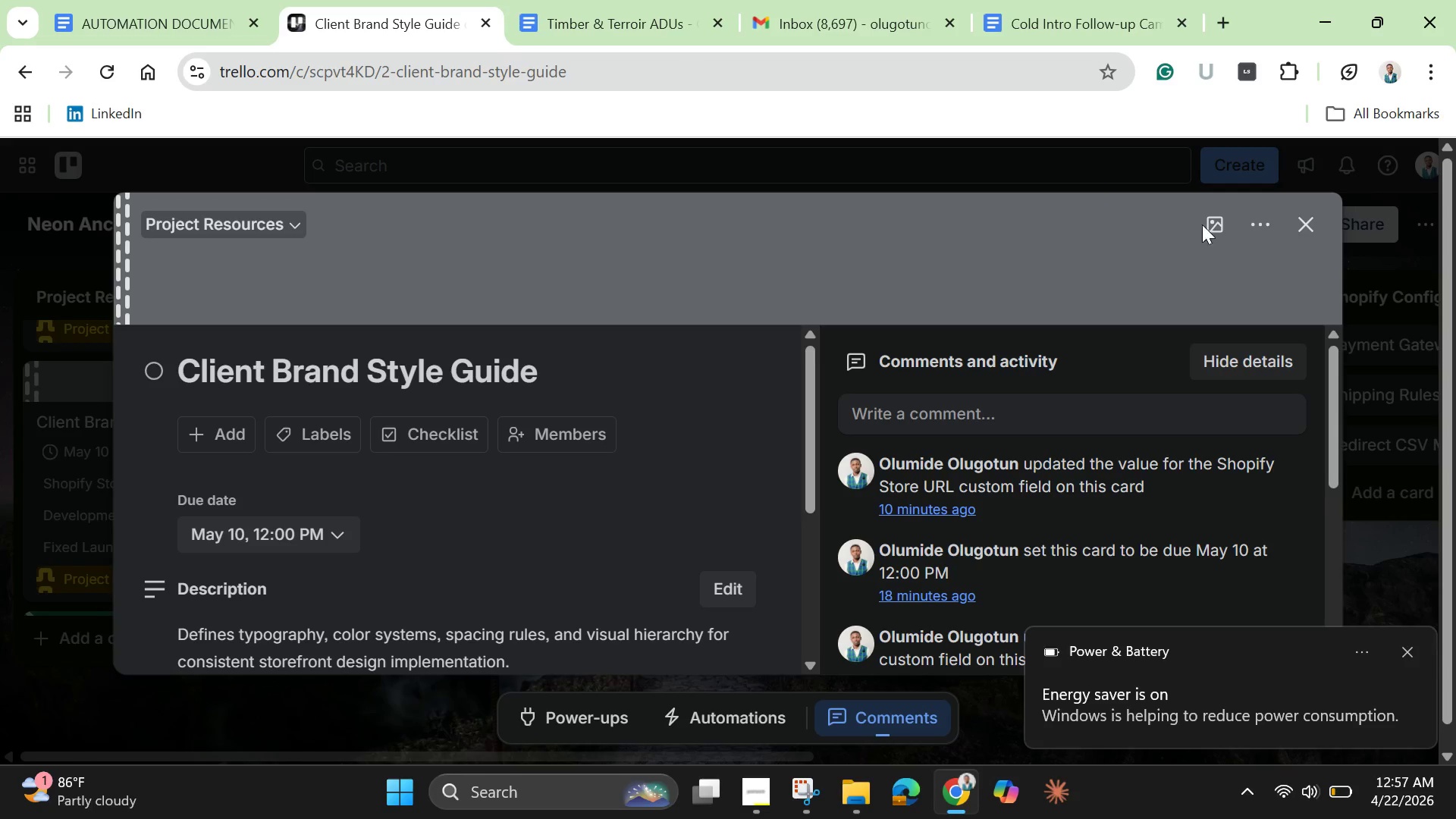 
left_click([1219, 224])
 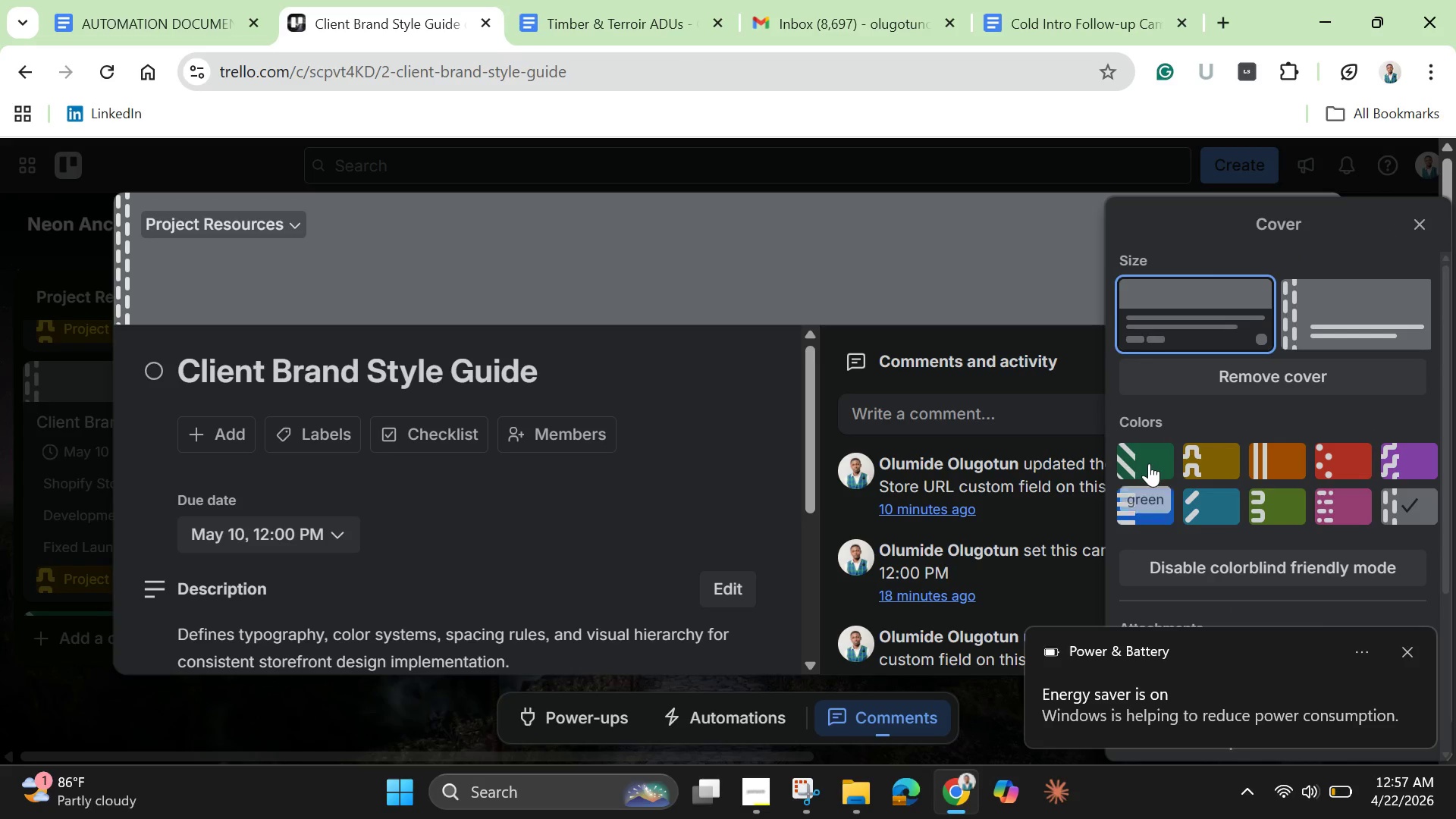 
left_click([1149, 463])
 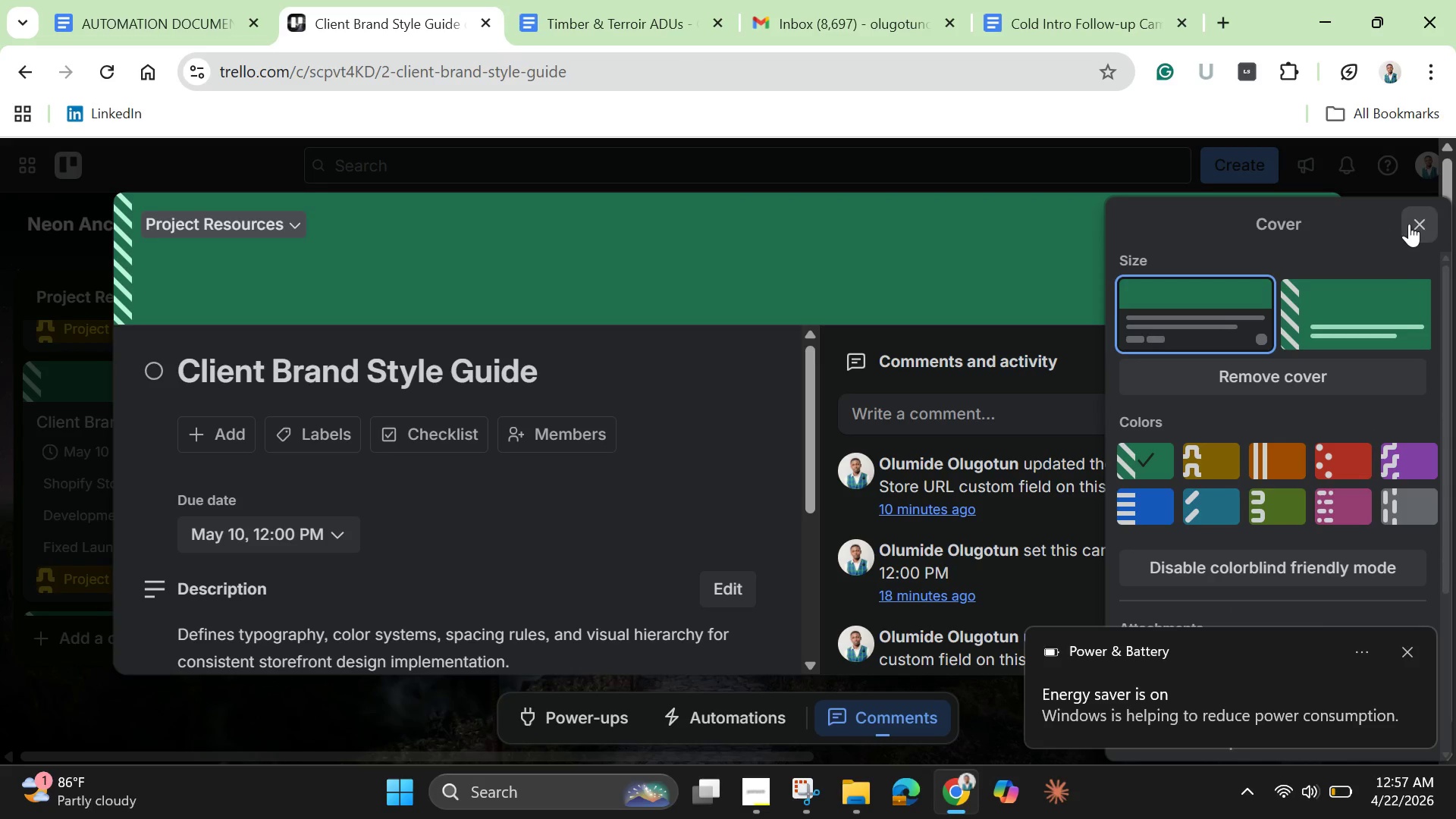 
left_click([1409, 224])
 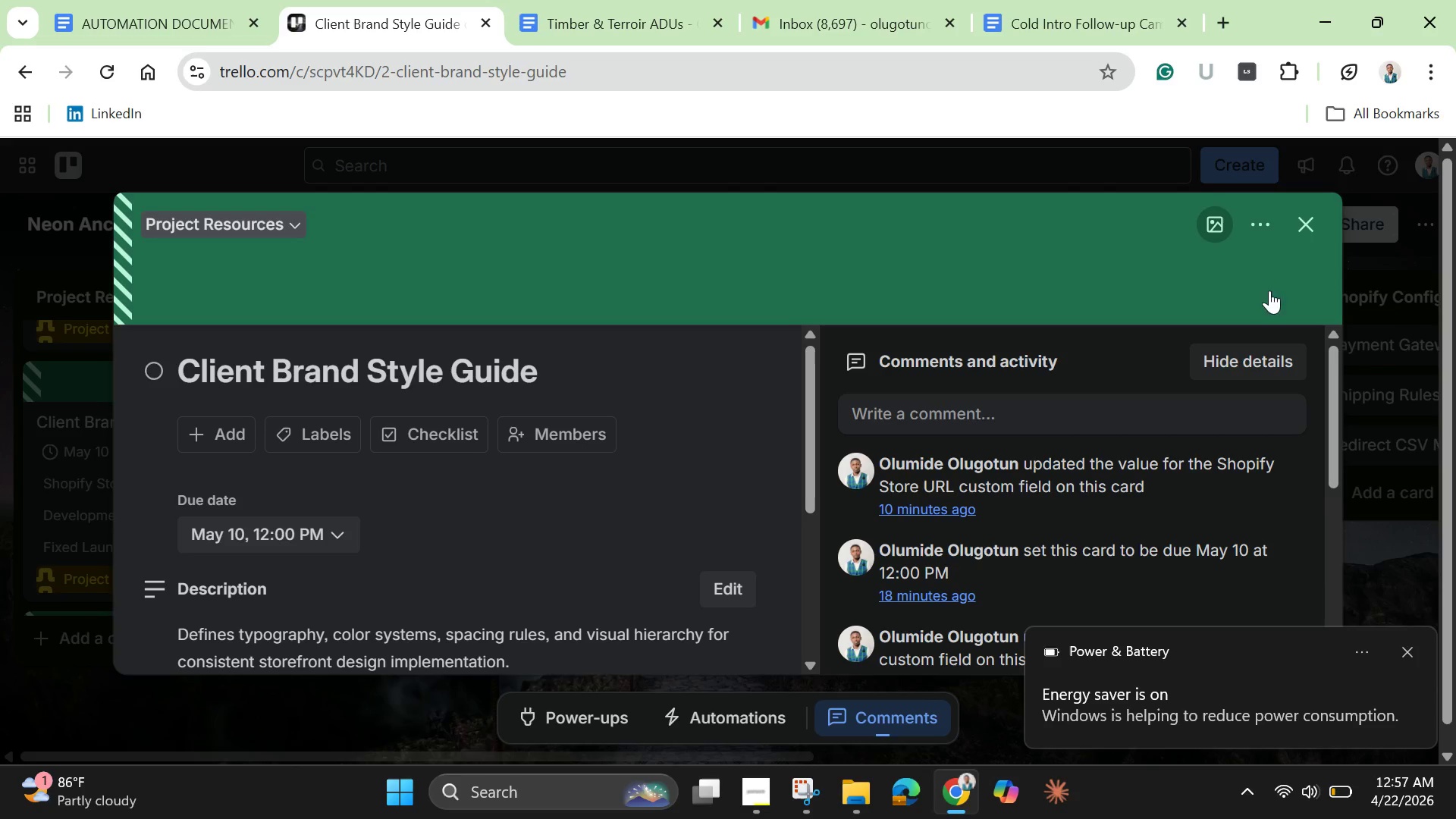 
left_click([1308, 235])
 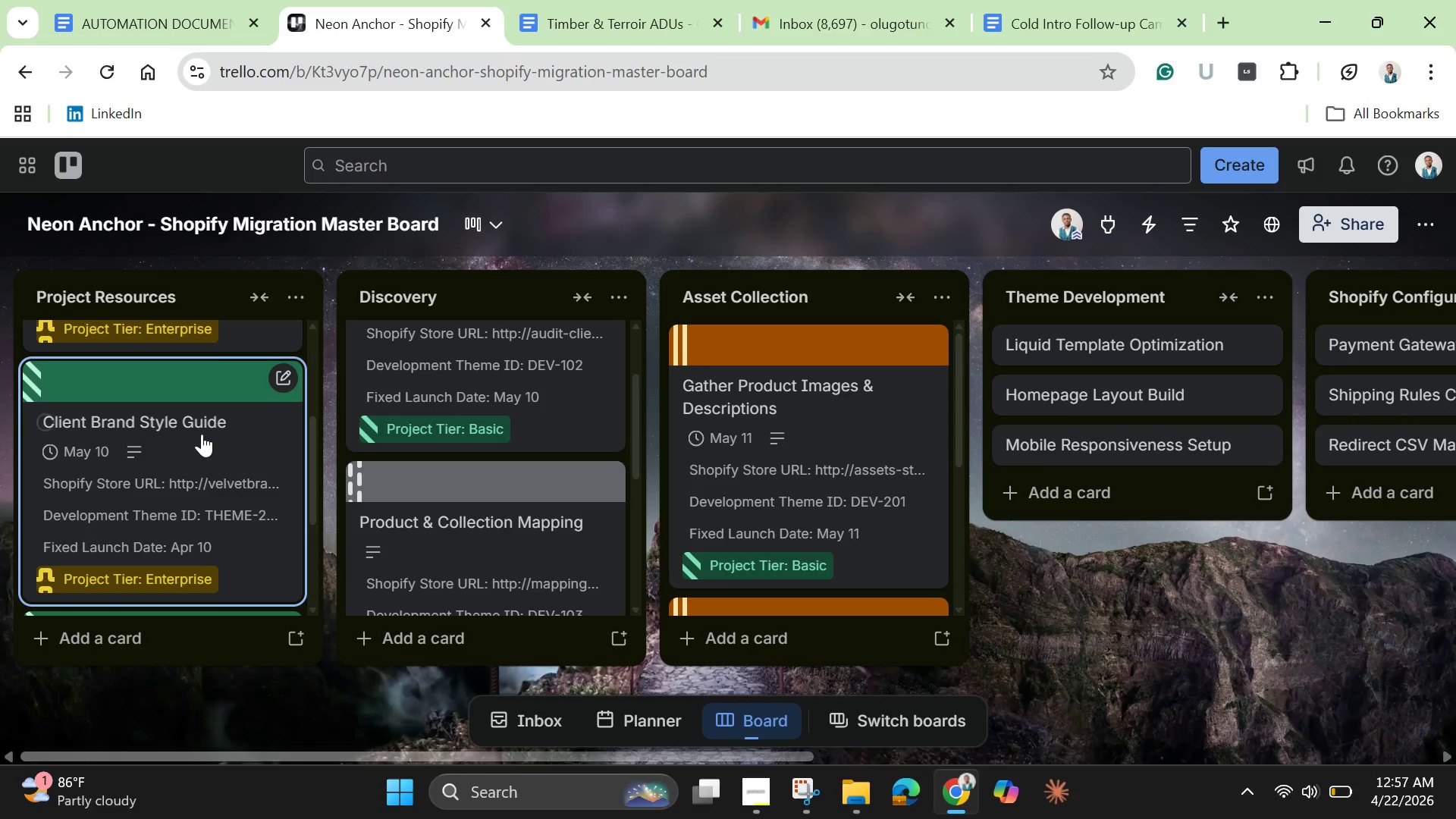 
scroll: coordinate [202, 434], scroll_direction: down, amount: 3.0
 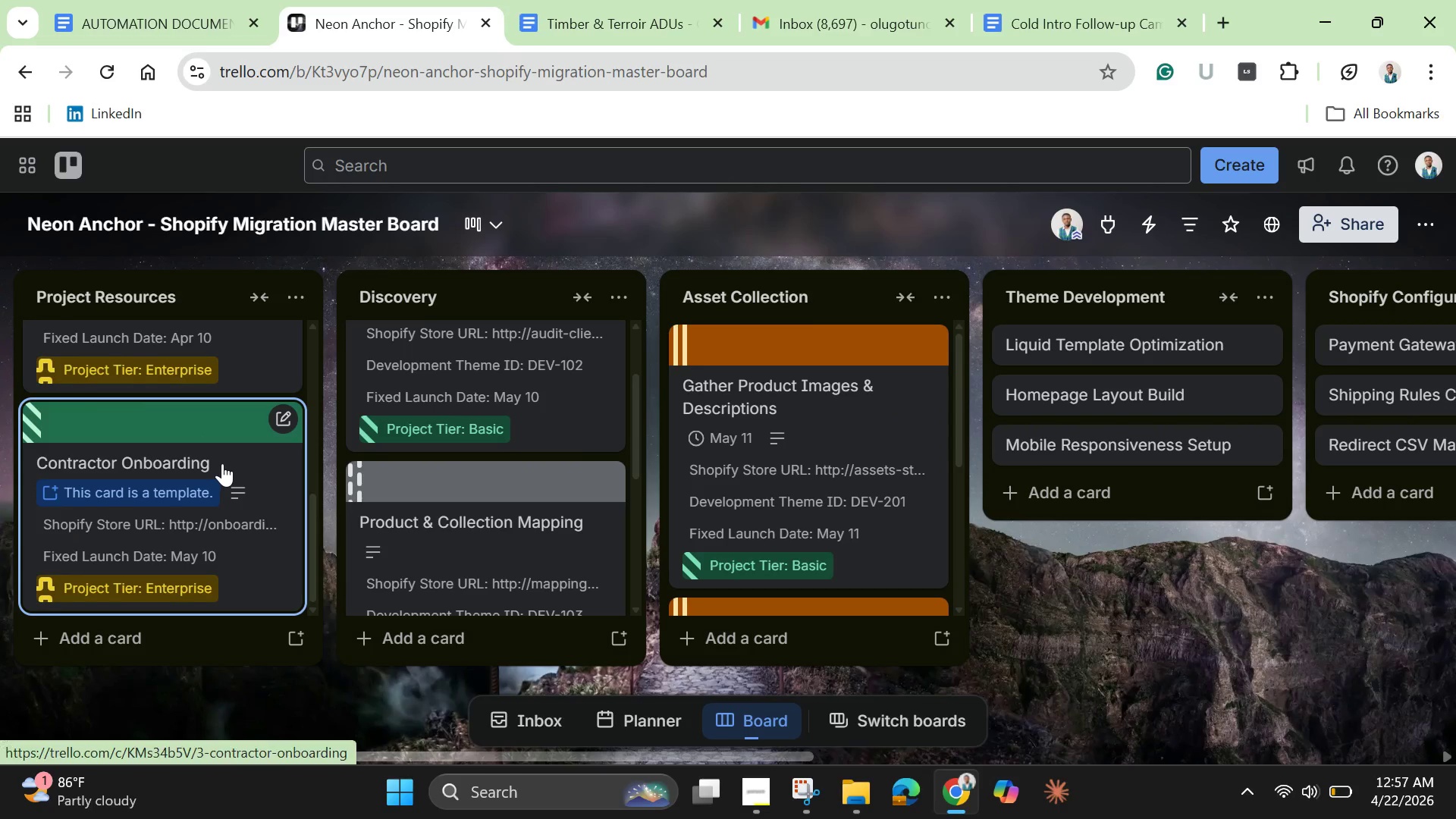 
scroll: coordinate [221, 422], scroll_direction: up, amount: 4.0
 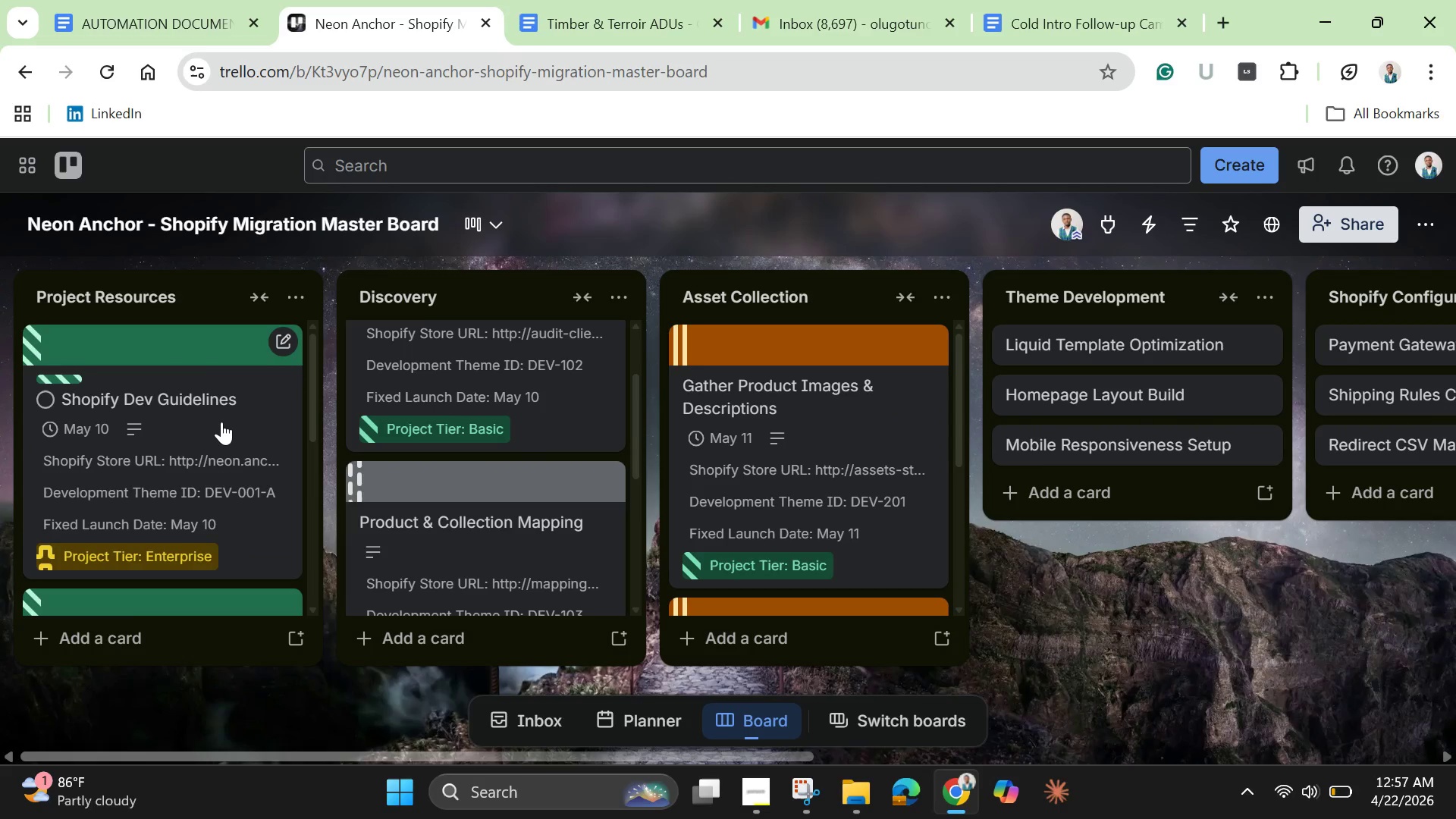 
scroll: coordinate [224, 424], scroll_direction: down, amount: 3.0
 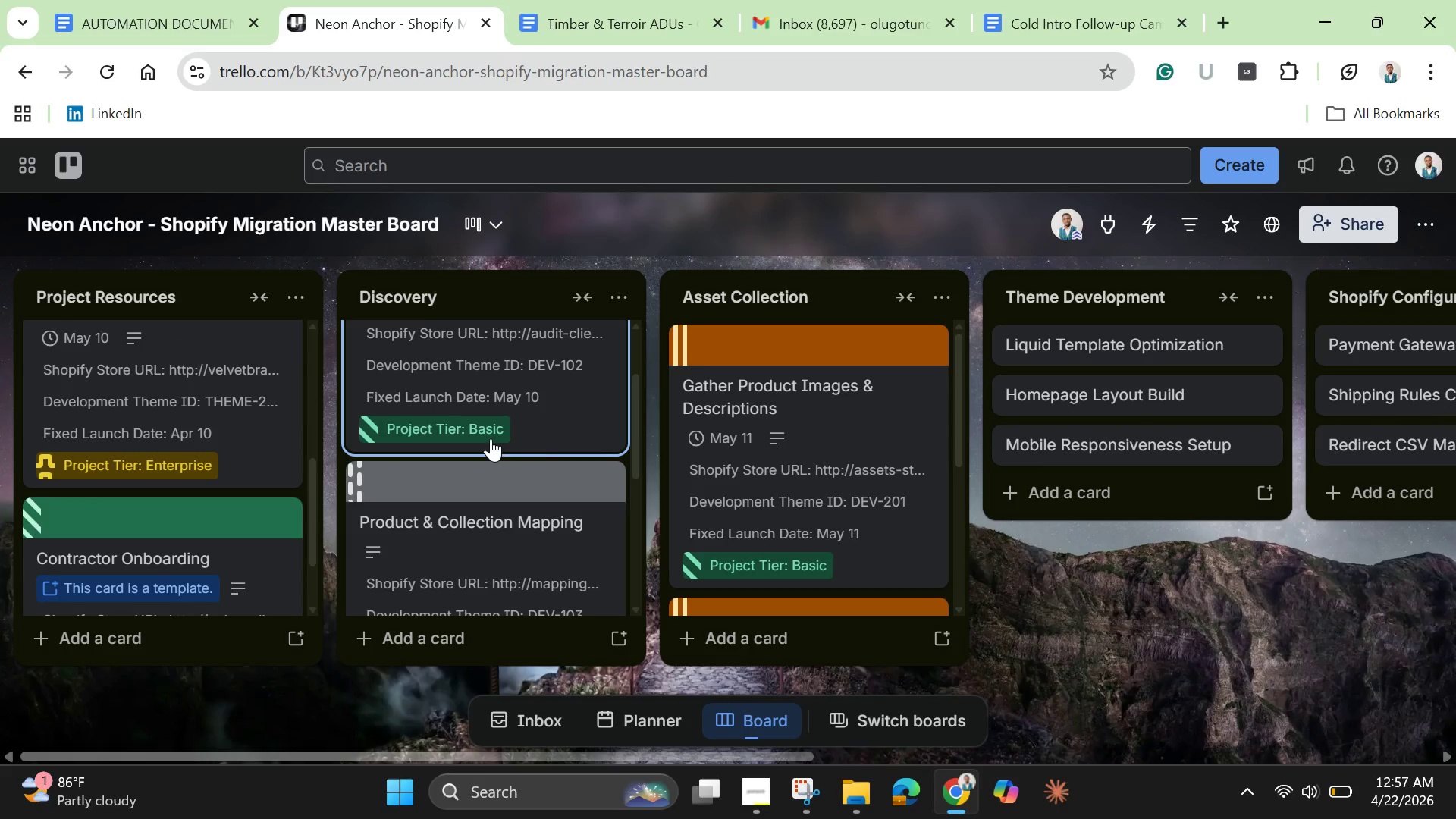 
scroll: coordinate [488, 438], scroll_direction: up, amount: 4.0
 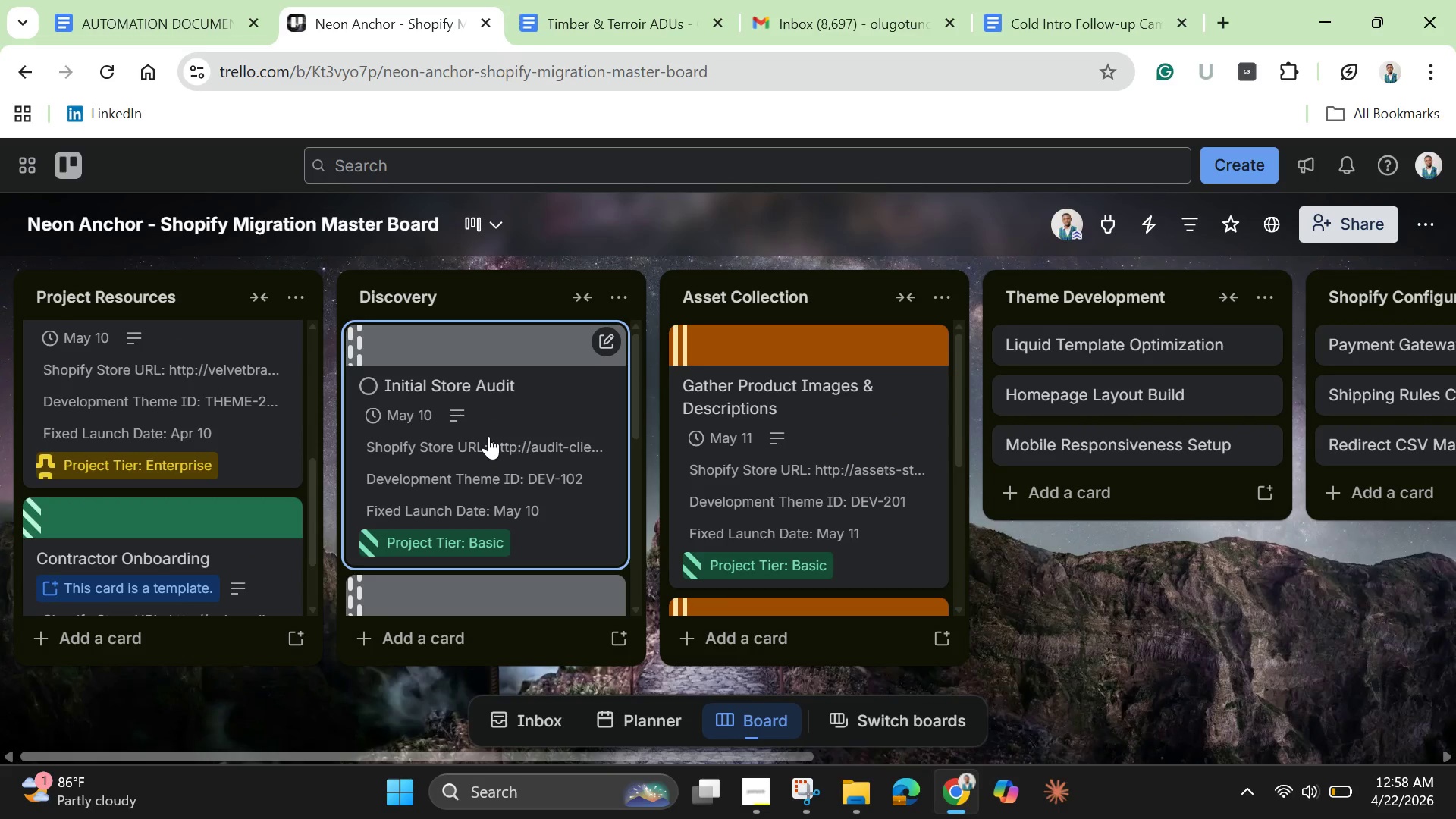 
scroll: coordinate [489, 436], scroll_direction: down, amount: 9.0
 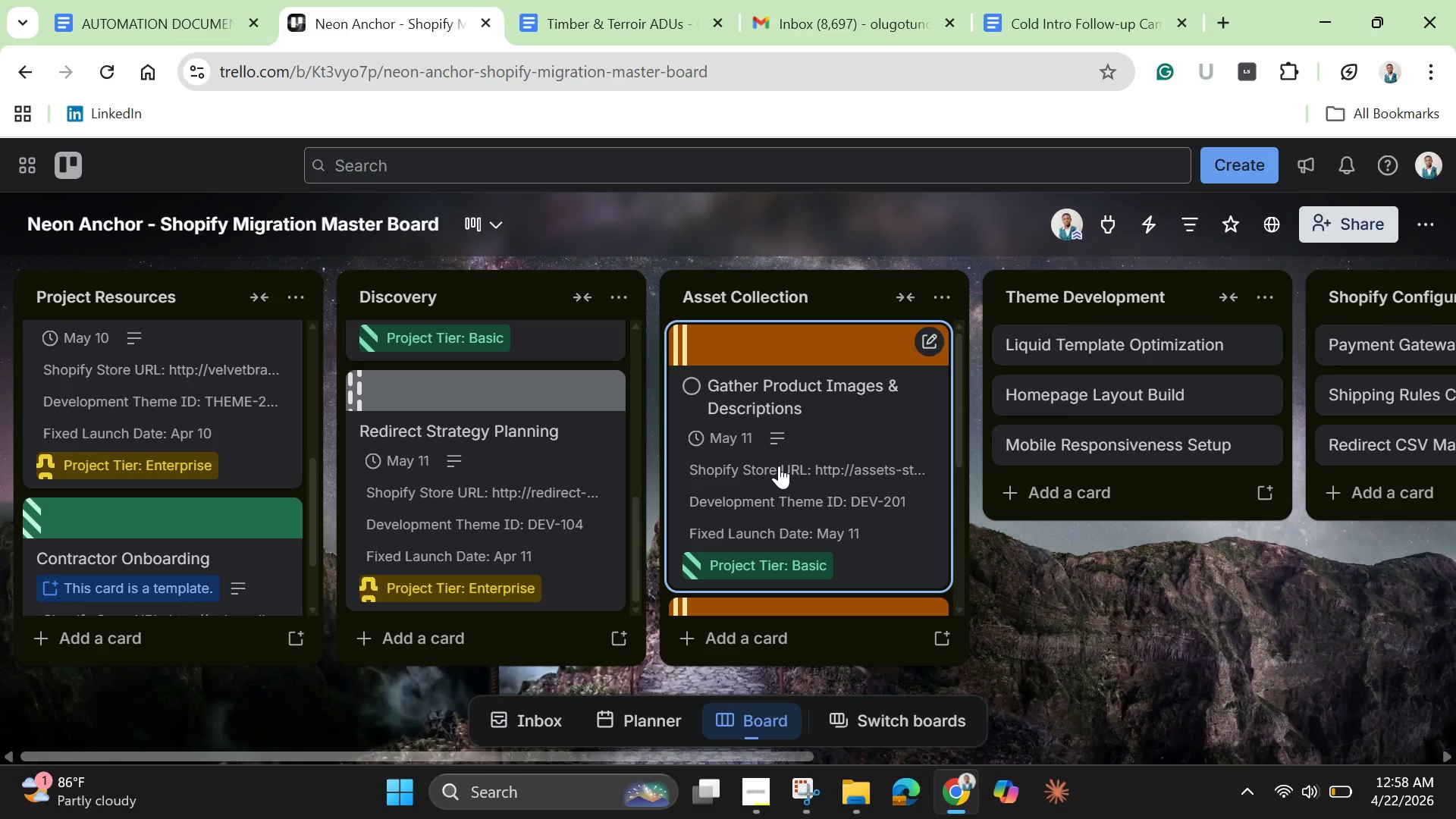 
wait(6.94)
 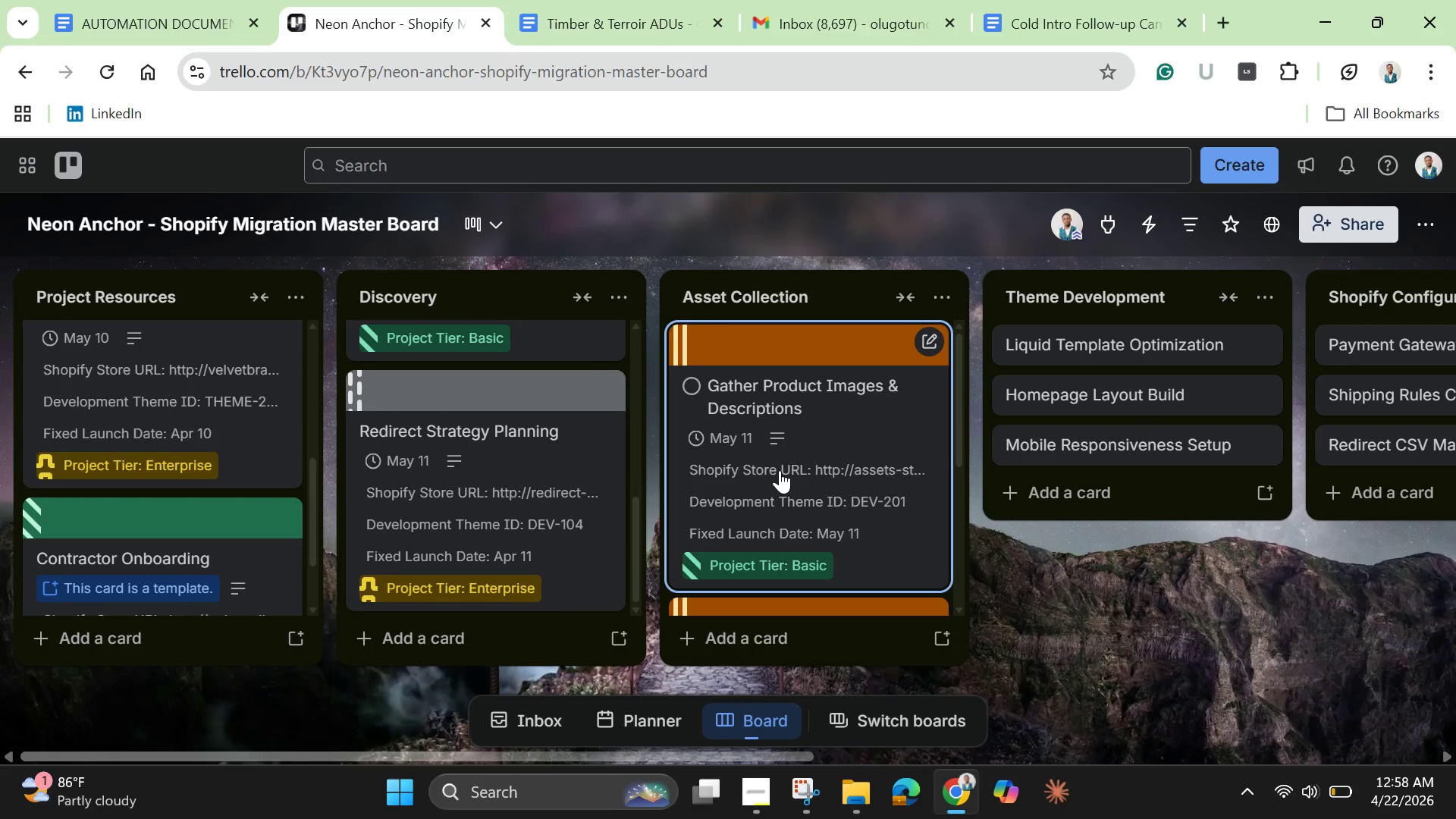 
scroll: coordinate [779, 466], scroll_direction: down, amount: 3.0
 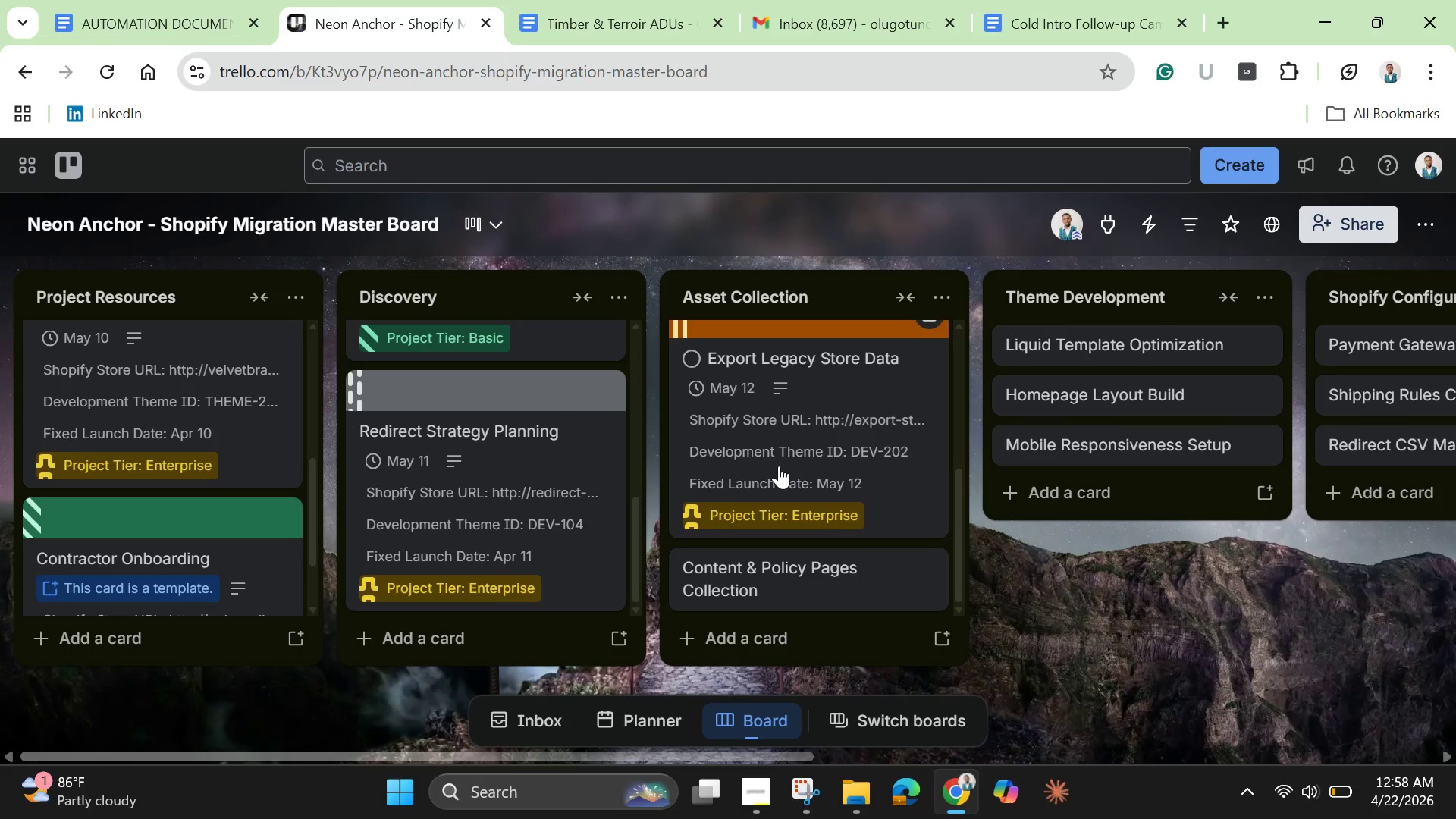 
wait(7.33)
 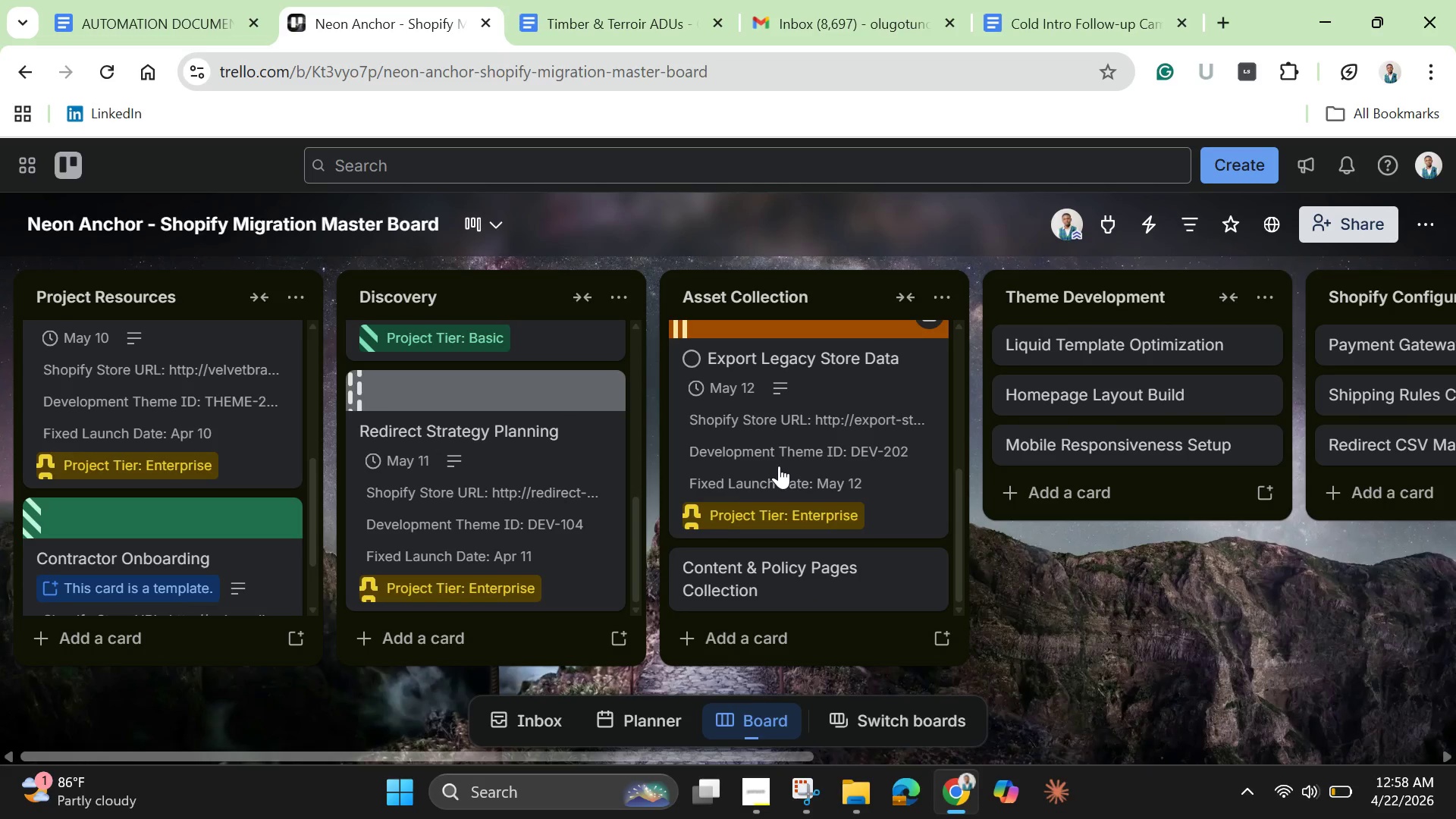 
scroll: coordinate [779, 466], scroll_direction: down, amount: 2.0
 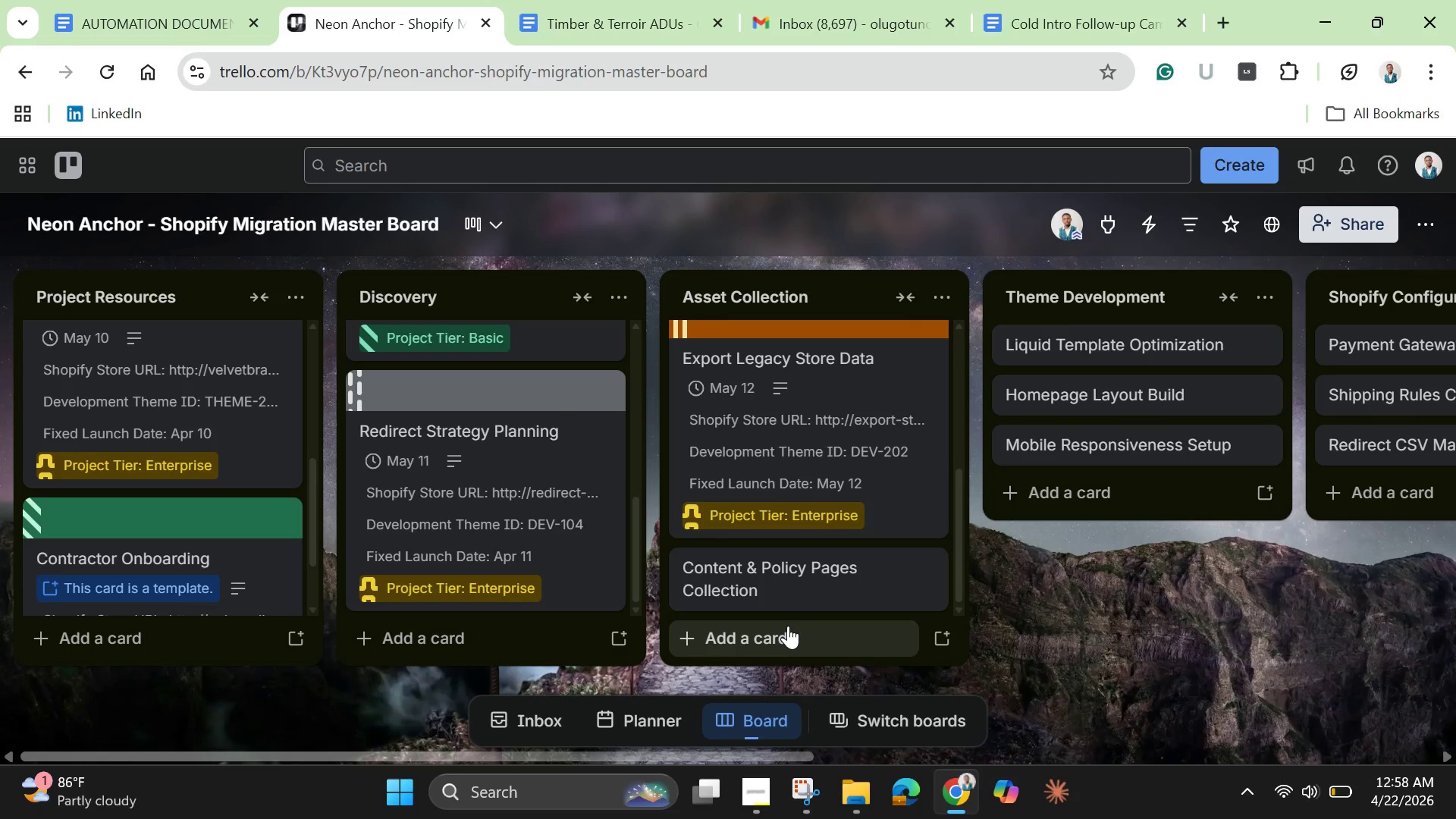 
wait(6.91)
 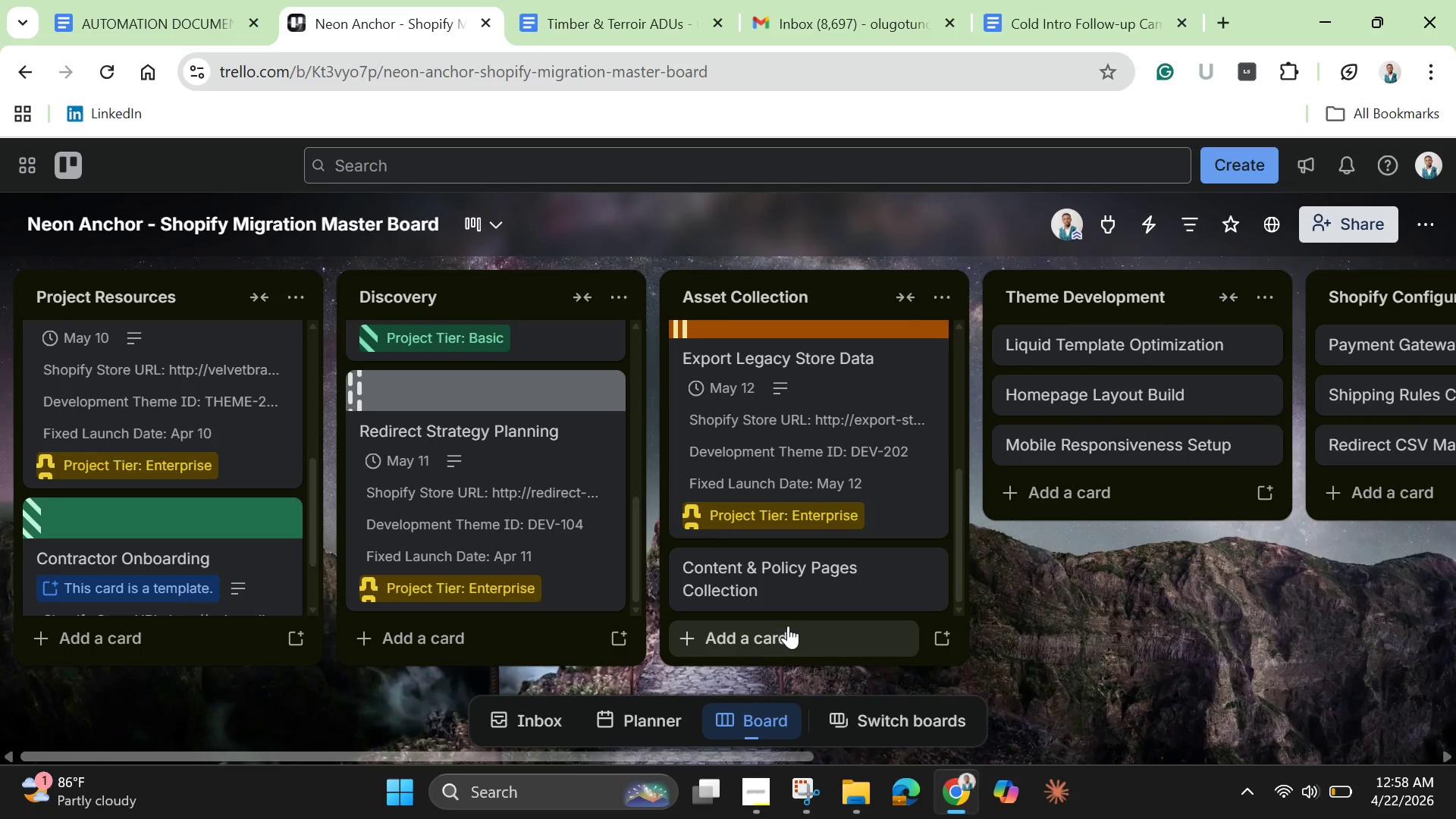 
left_click([766, 588])
 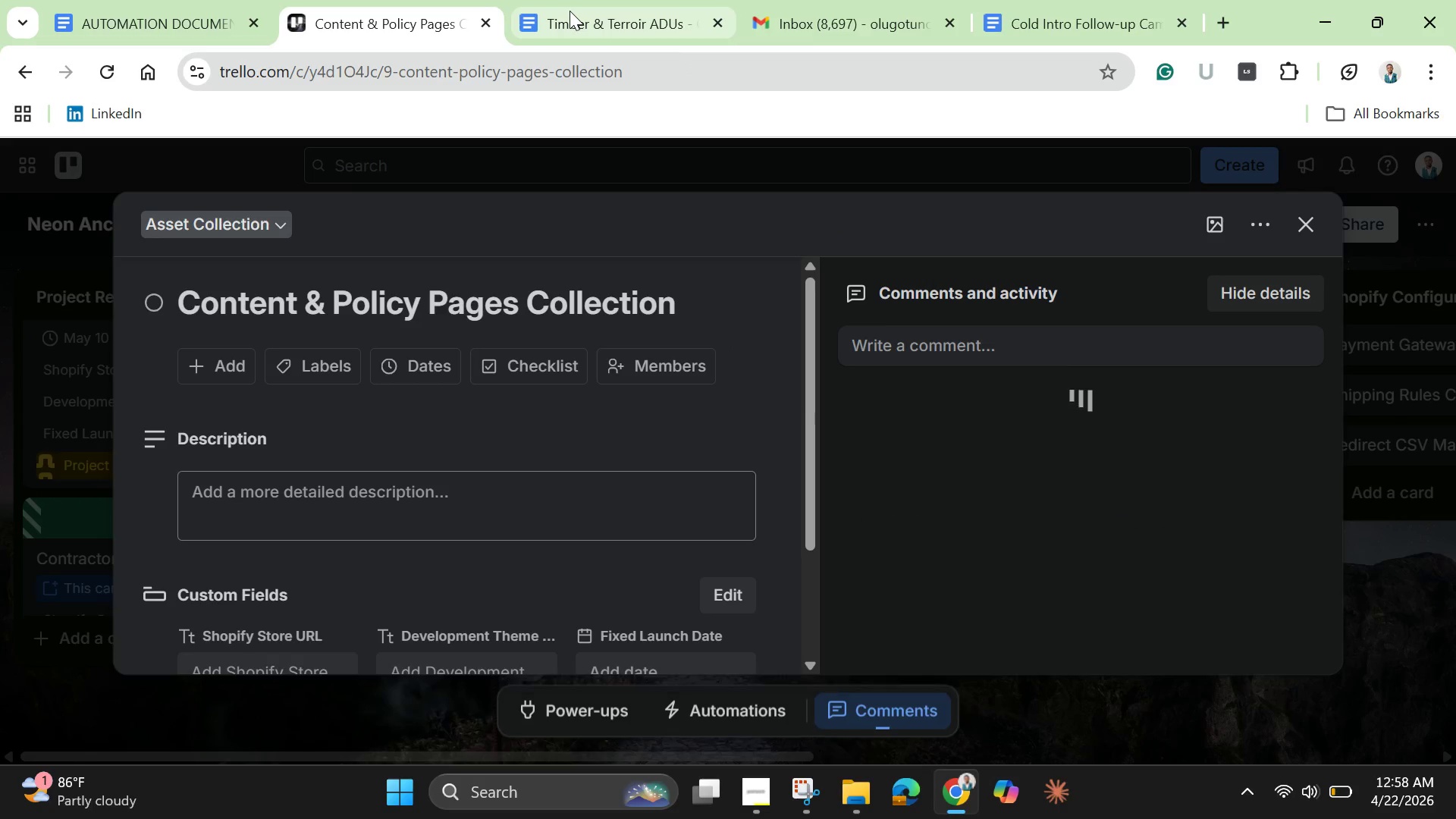 
left_click([570, 11])
 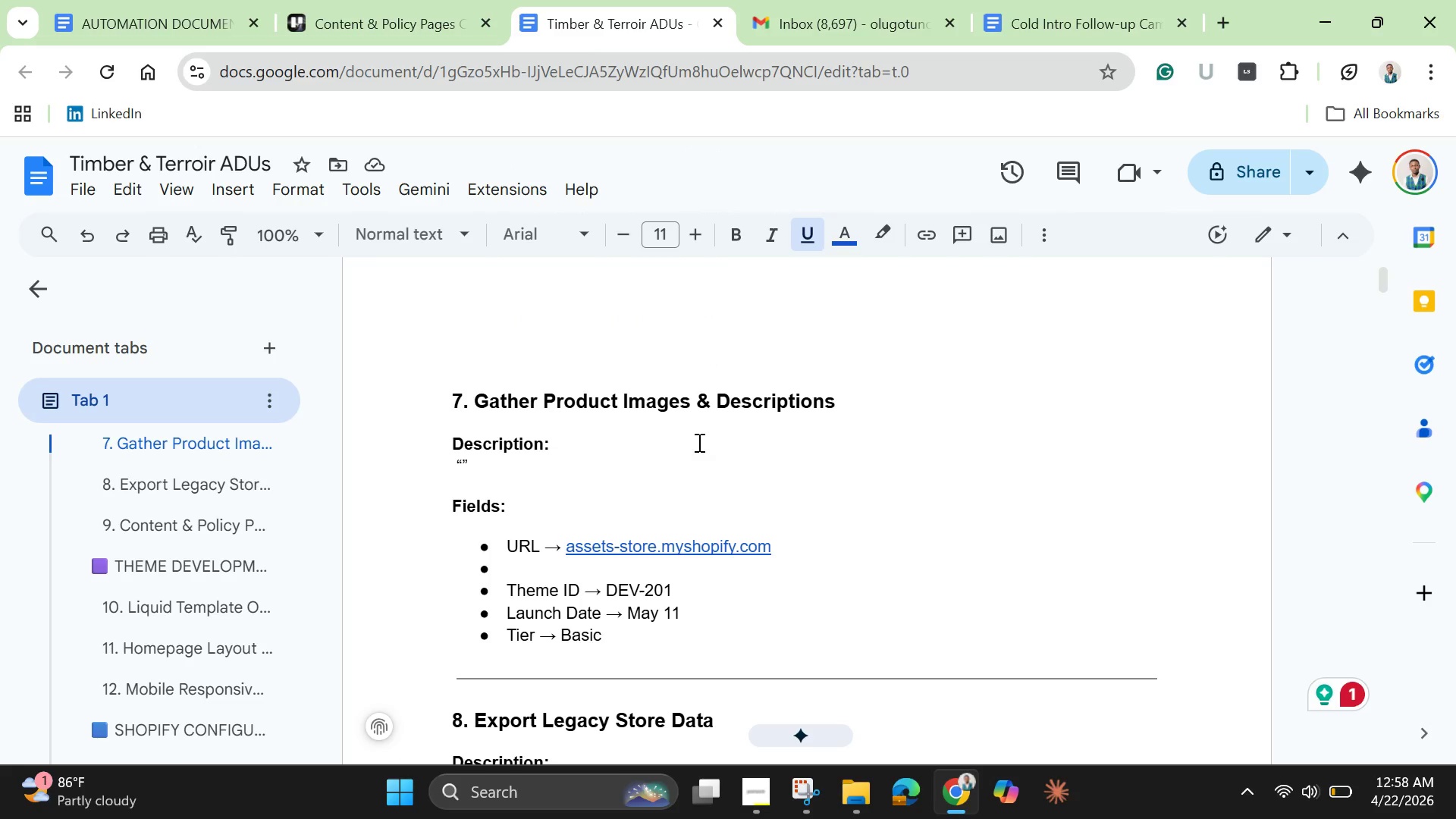 
scroll: coordinate [742, 511], scroll_direction: down, amount: 4.0
 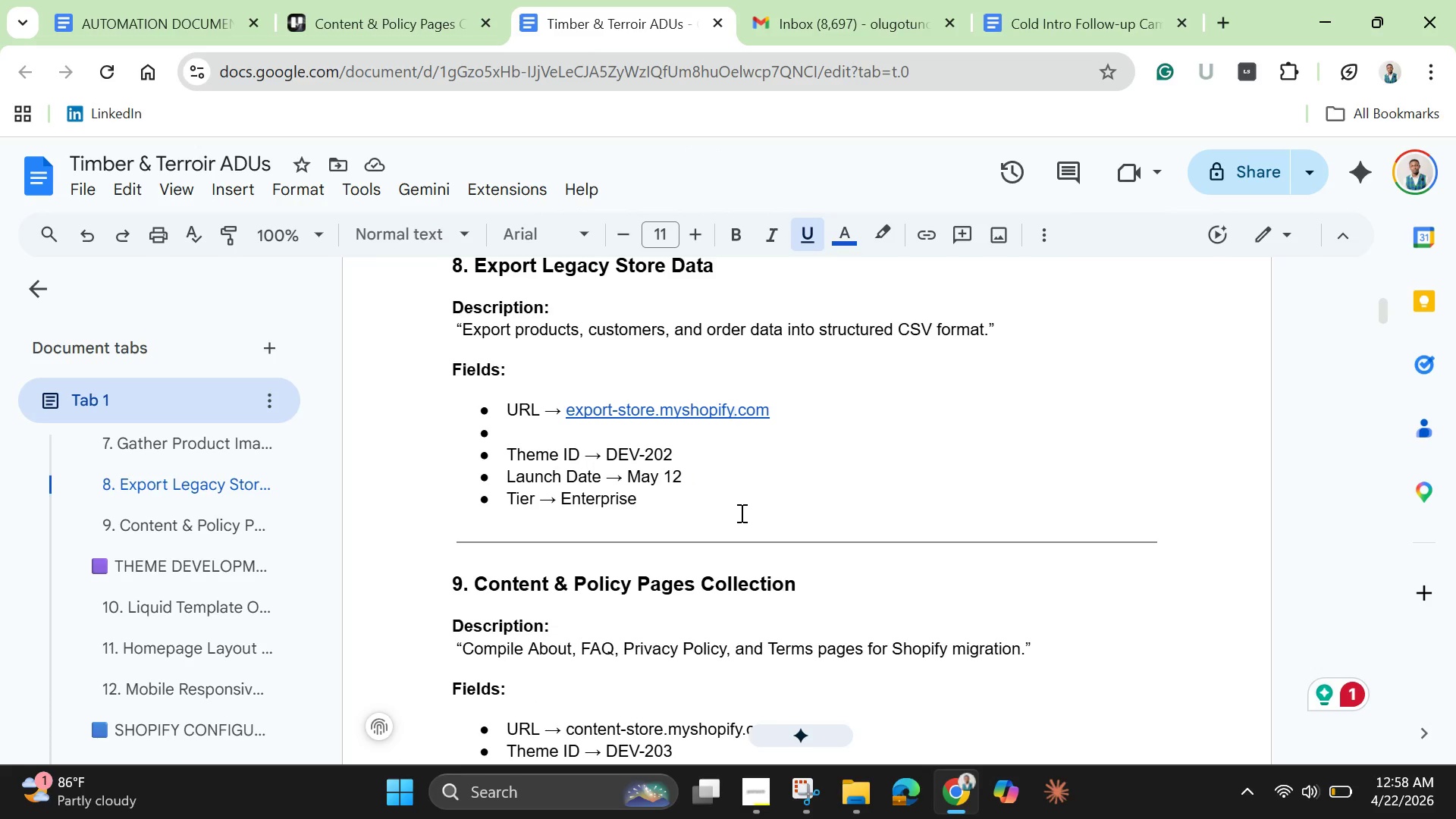 
left_click_drag(start_coordinate=[740, 513], to_coordinate=[435, 216])
 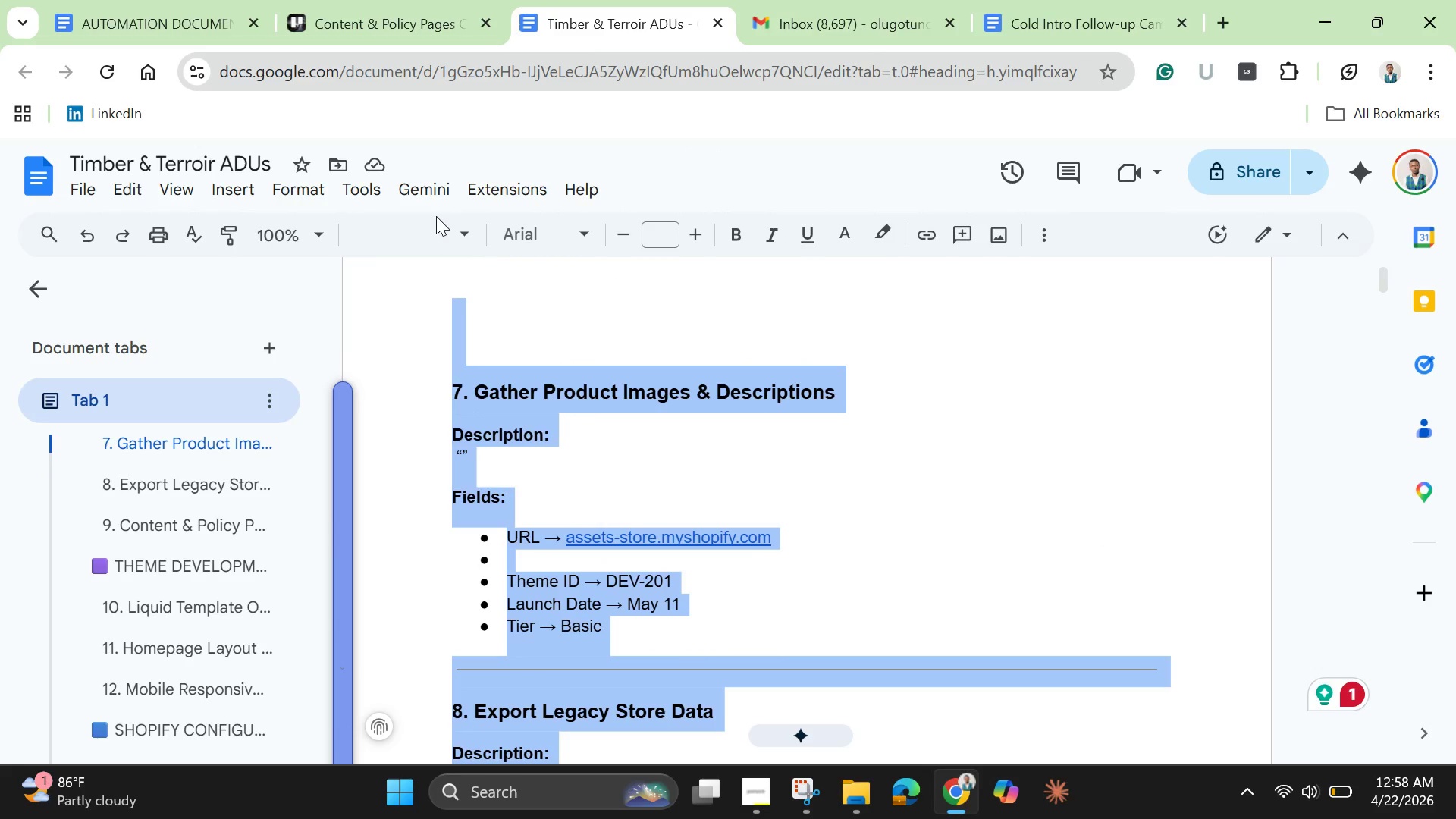 
key(Backspace)
 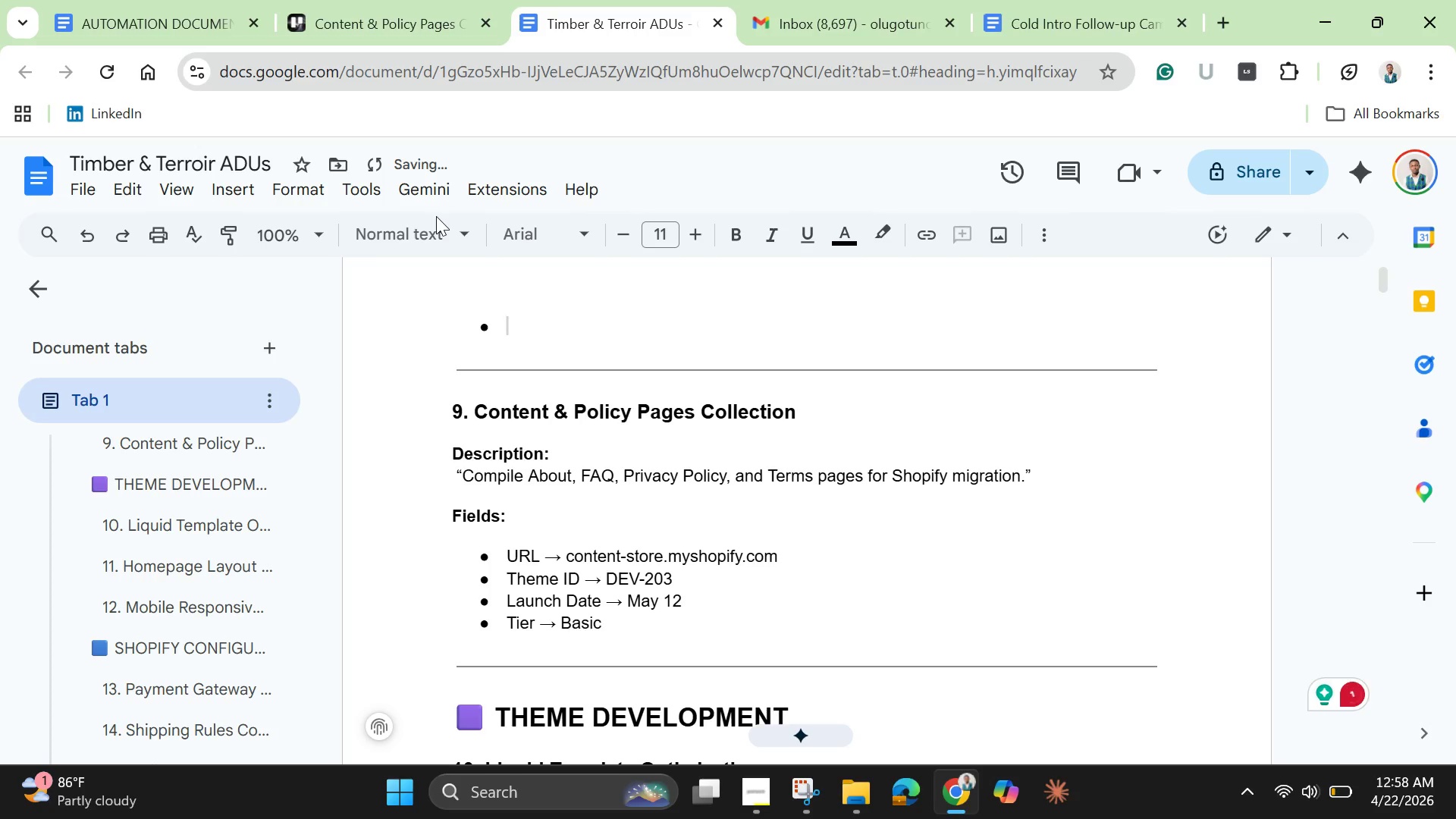 
key(Backspace)
 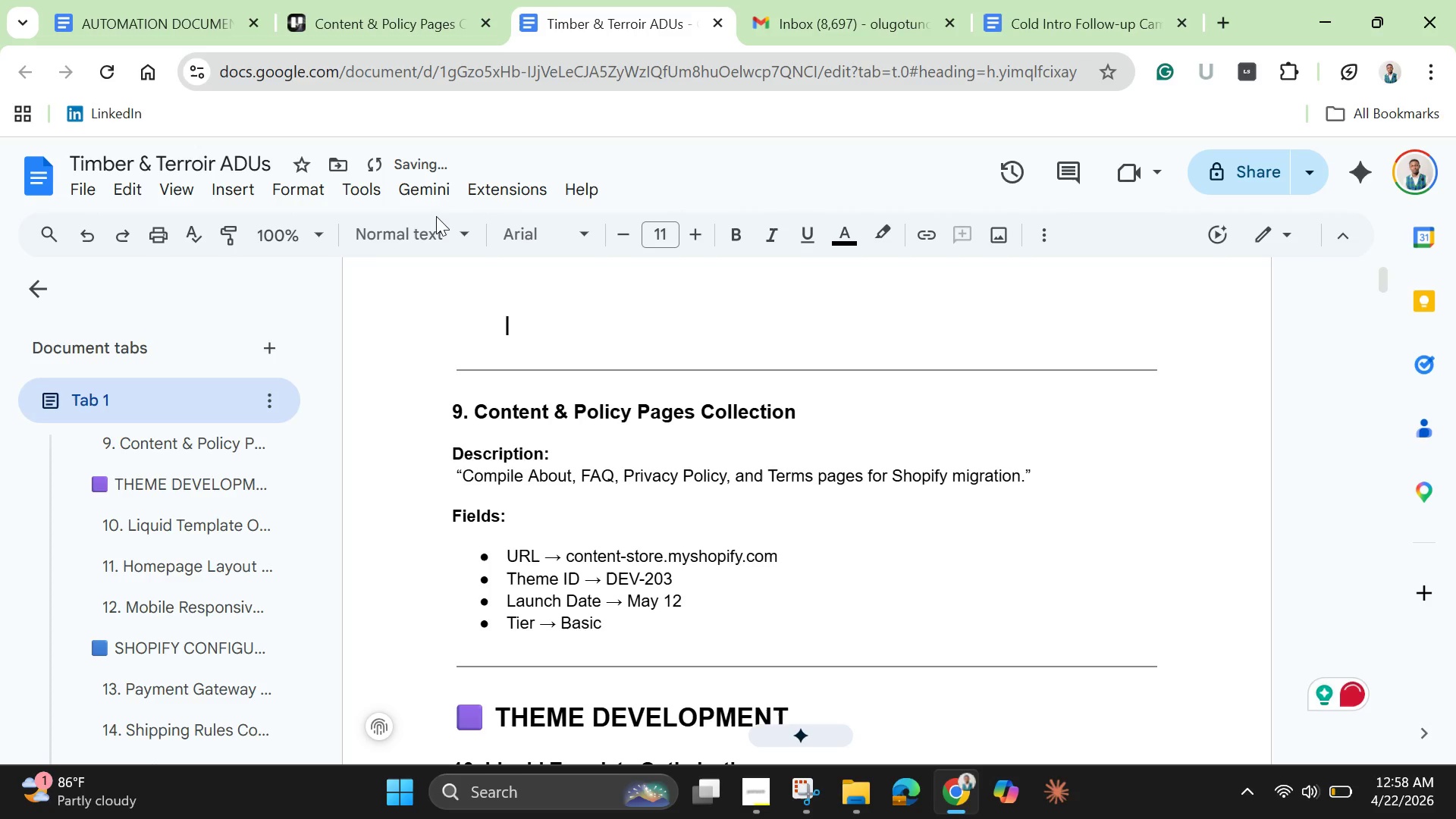 
key(Backspace)
 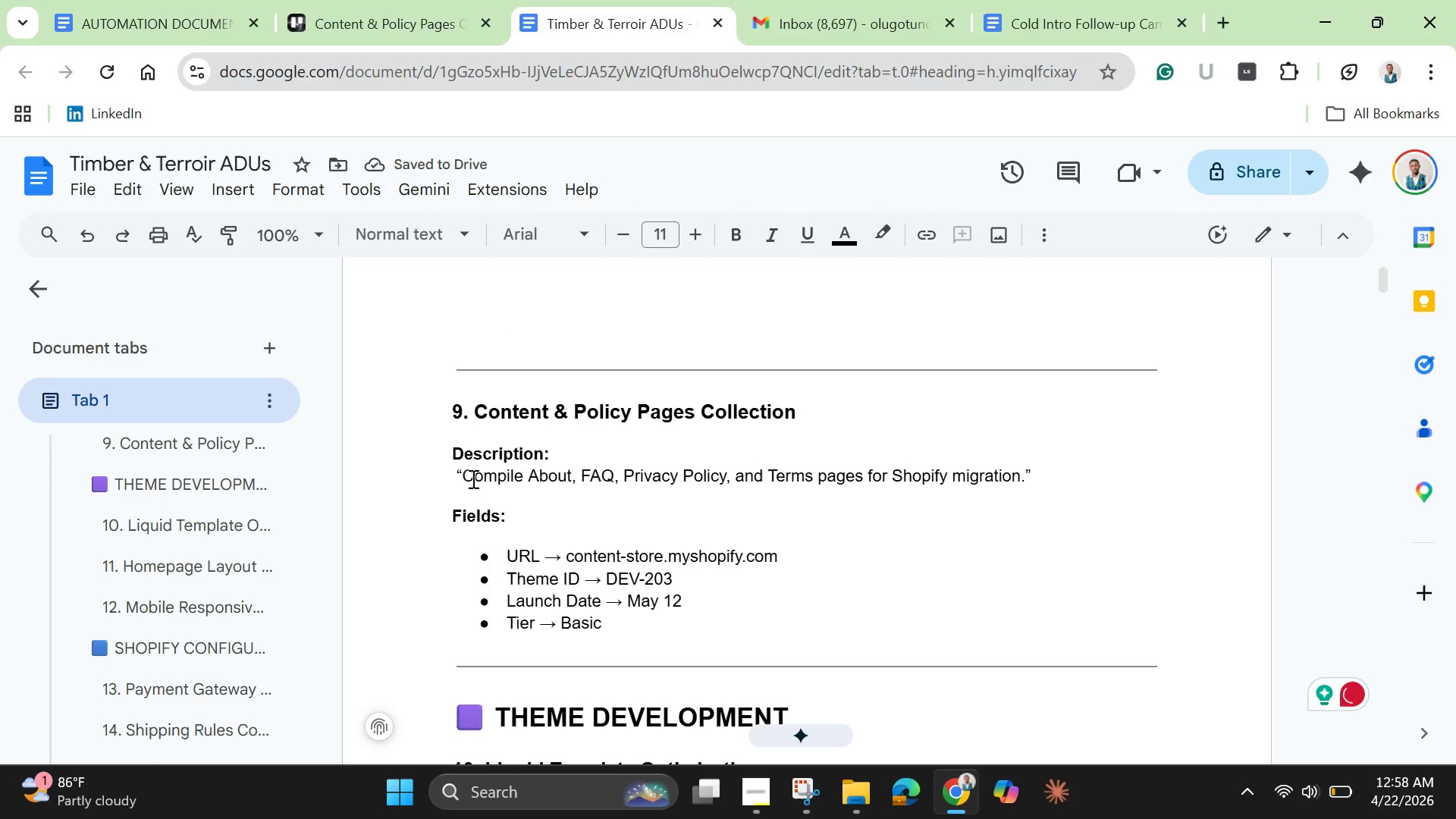 
wait(5.17)
 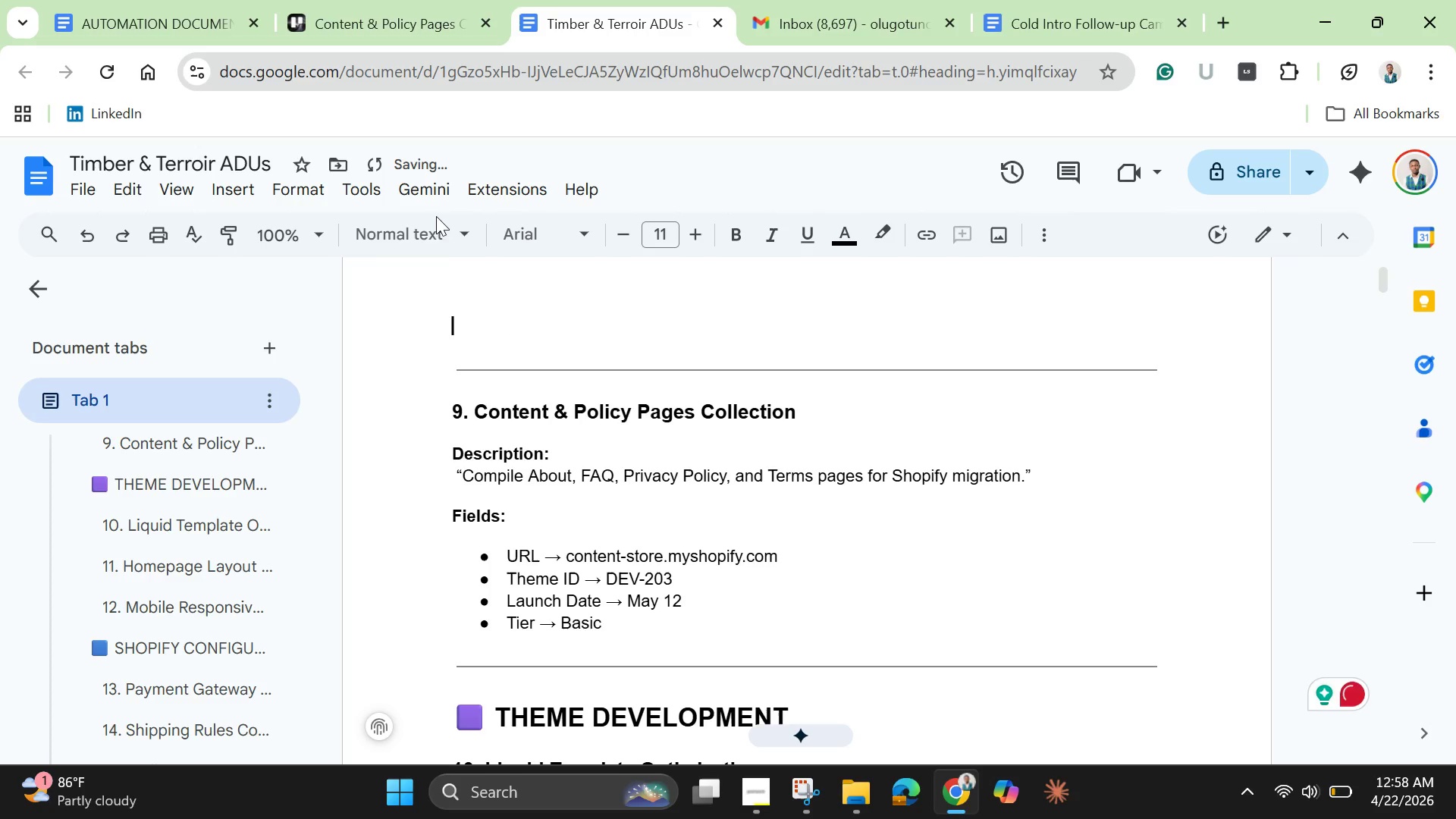 
left_click_drag(start_coordinate=[462, 469], to_coordinate=[1025, 488])
 